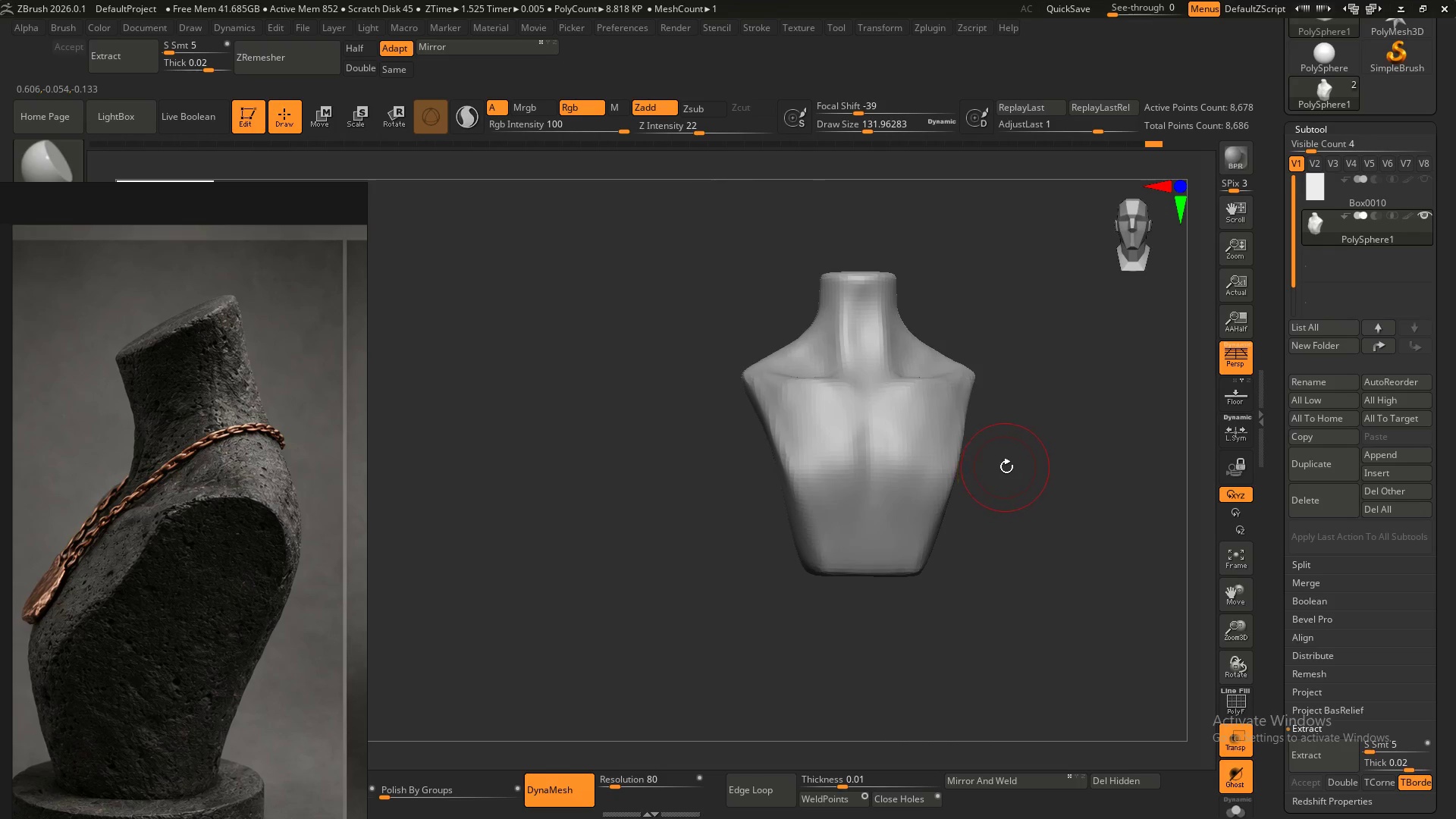 
key(P)
 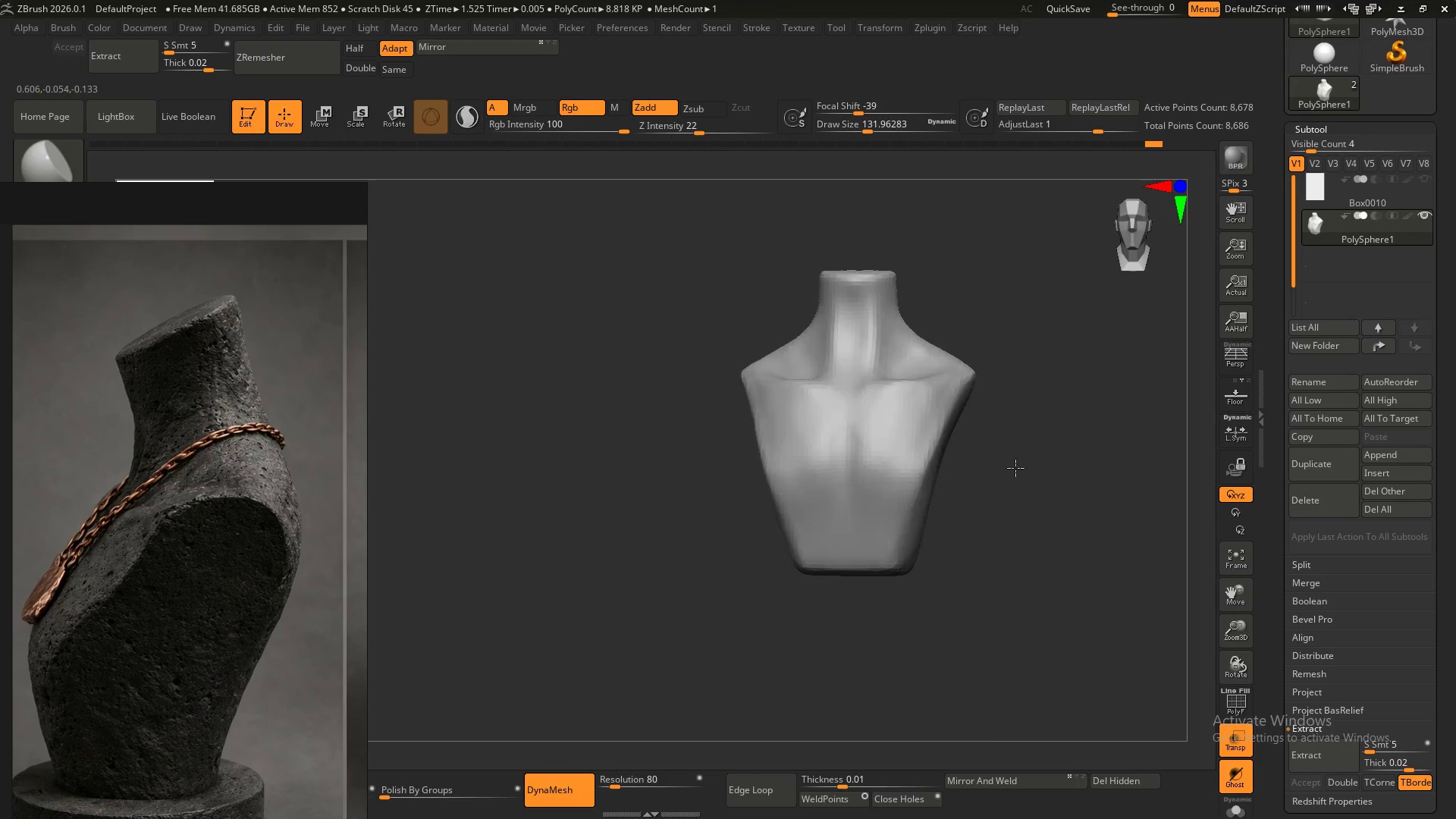 
hold_key(key=ShiftLeft, duration=0.5)
 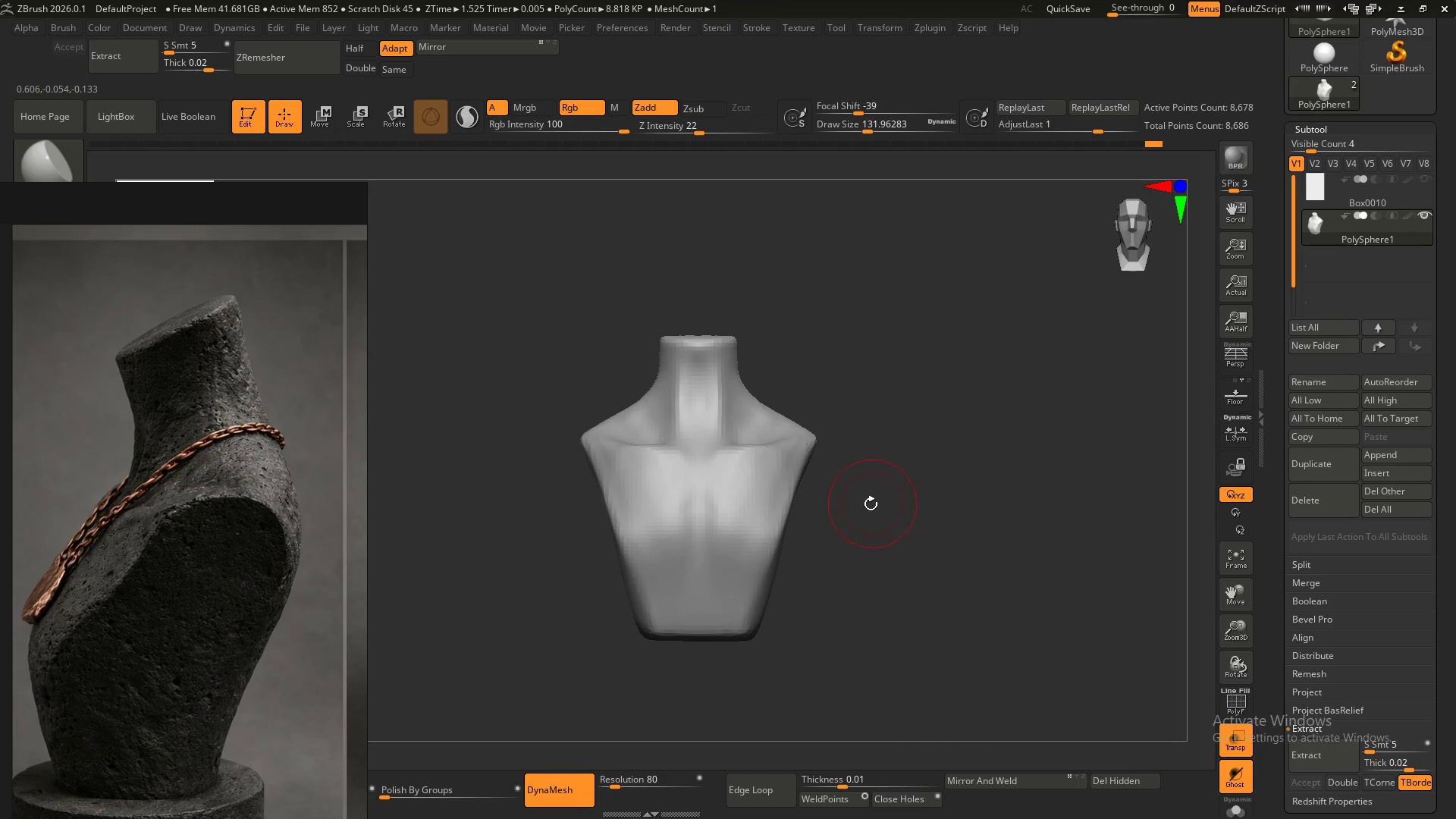 
hold_key(key=ShiftLeft, duration=23.45)
 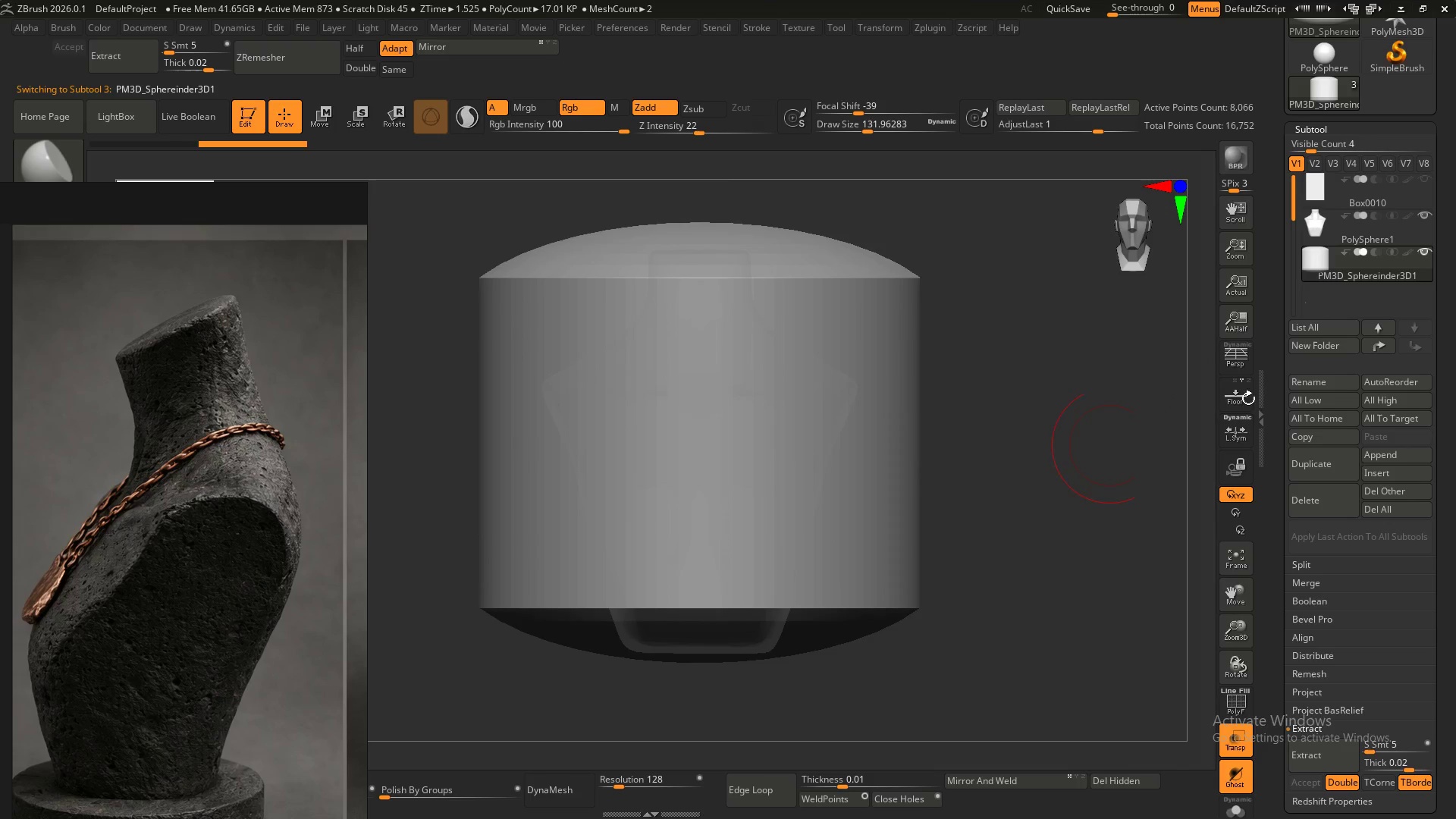 
hold_key(key=AltLeft, duration=0.52)
 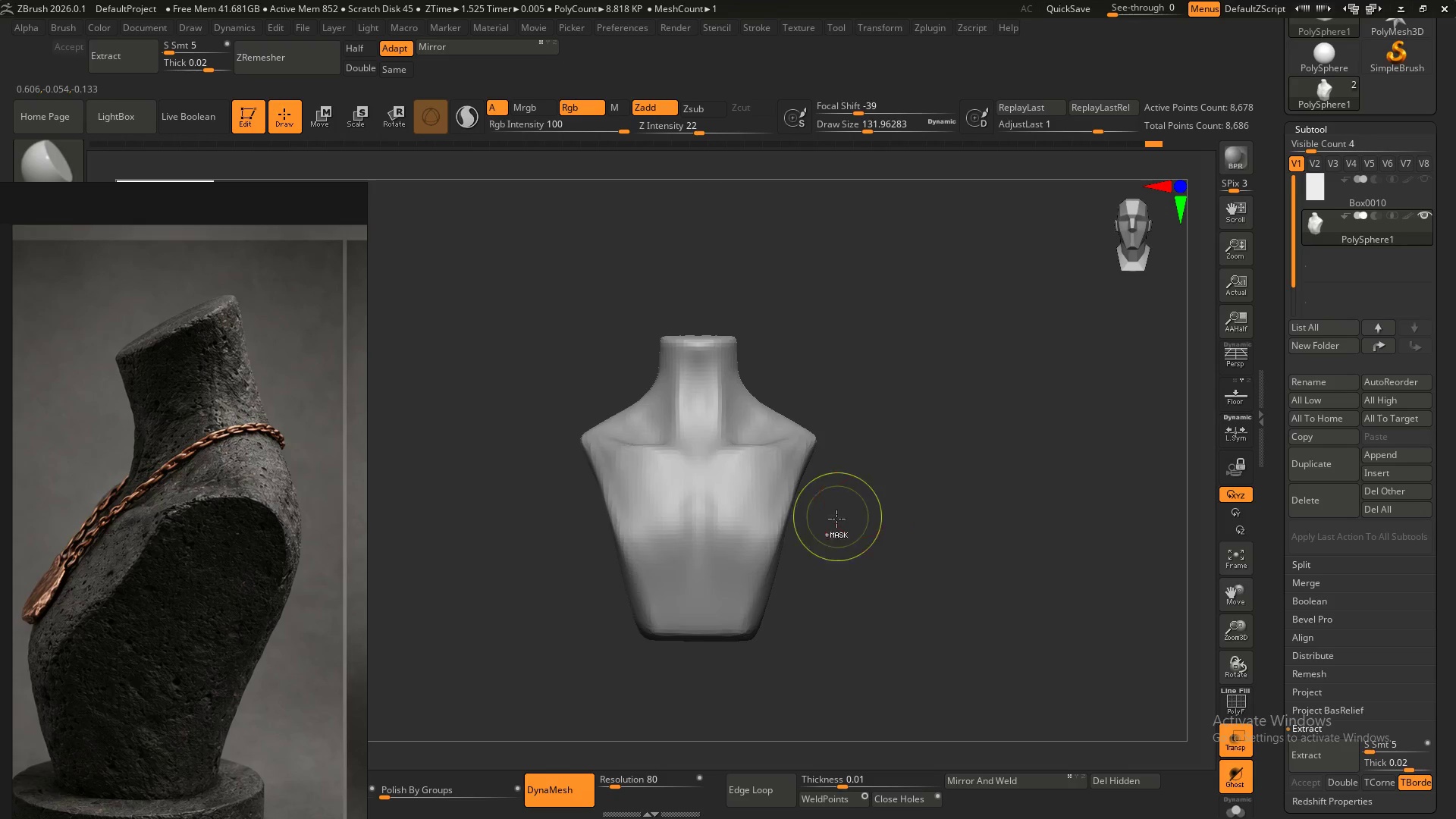 
hold_key(key=ControlLeft, duration=0.5)
 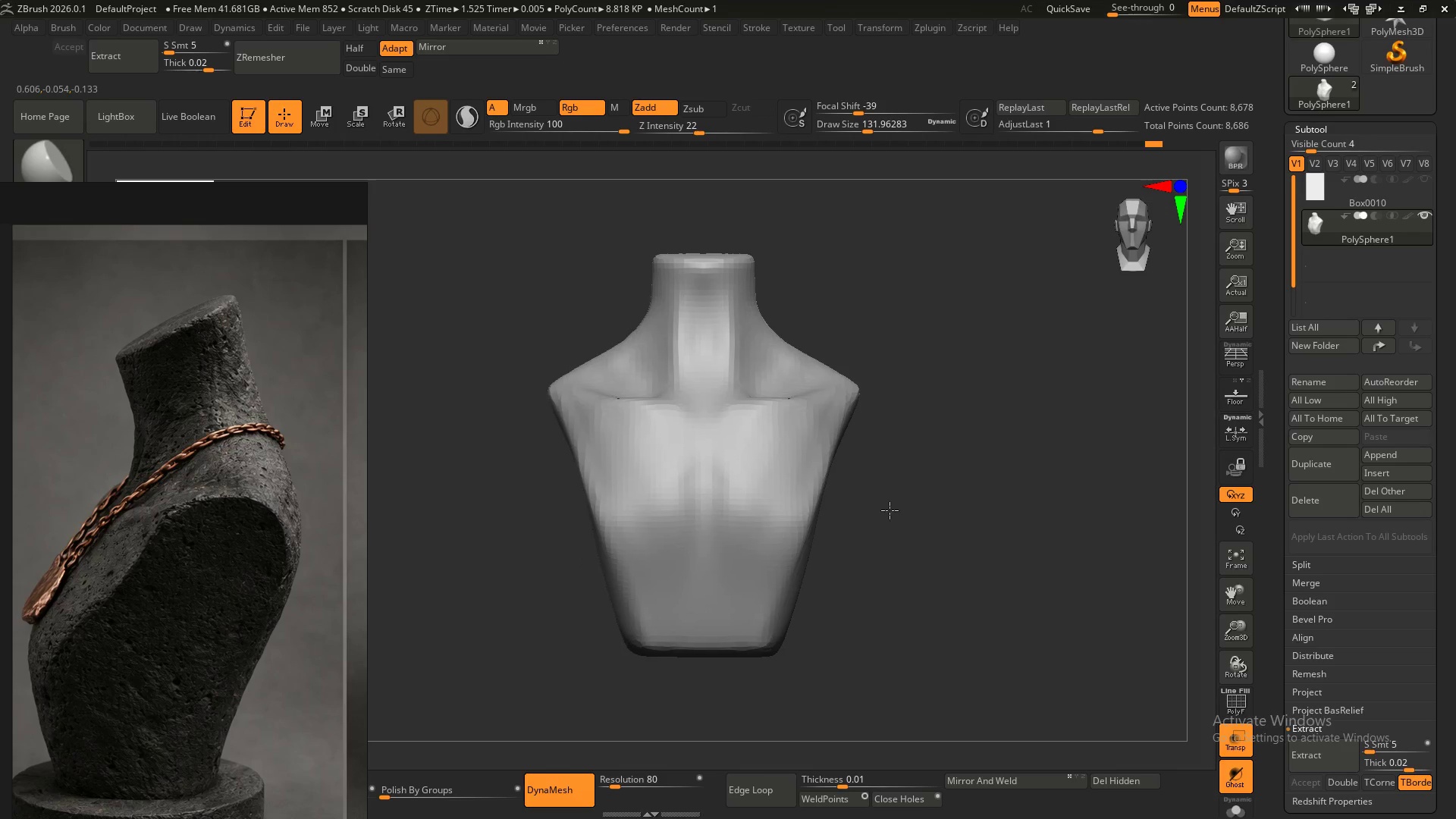 
hold_key(key=ControlLeft, duration=16.64)
 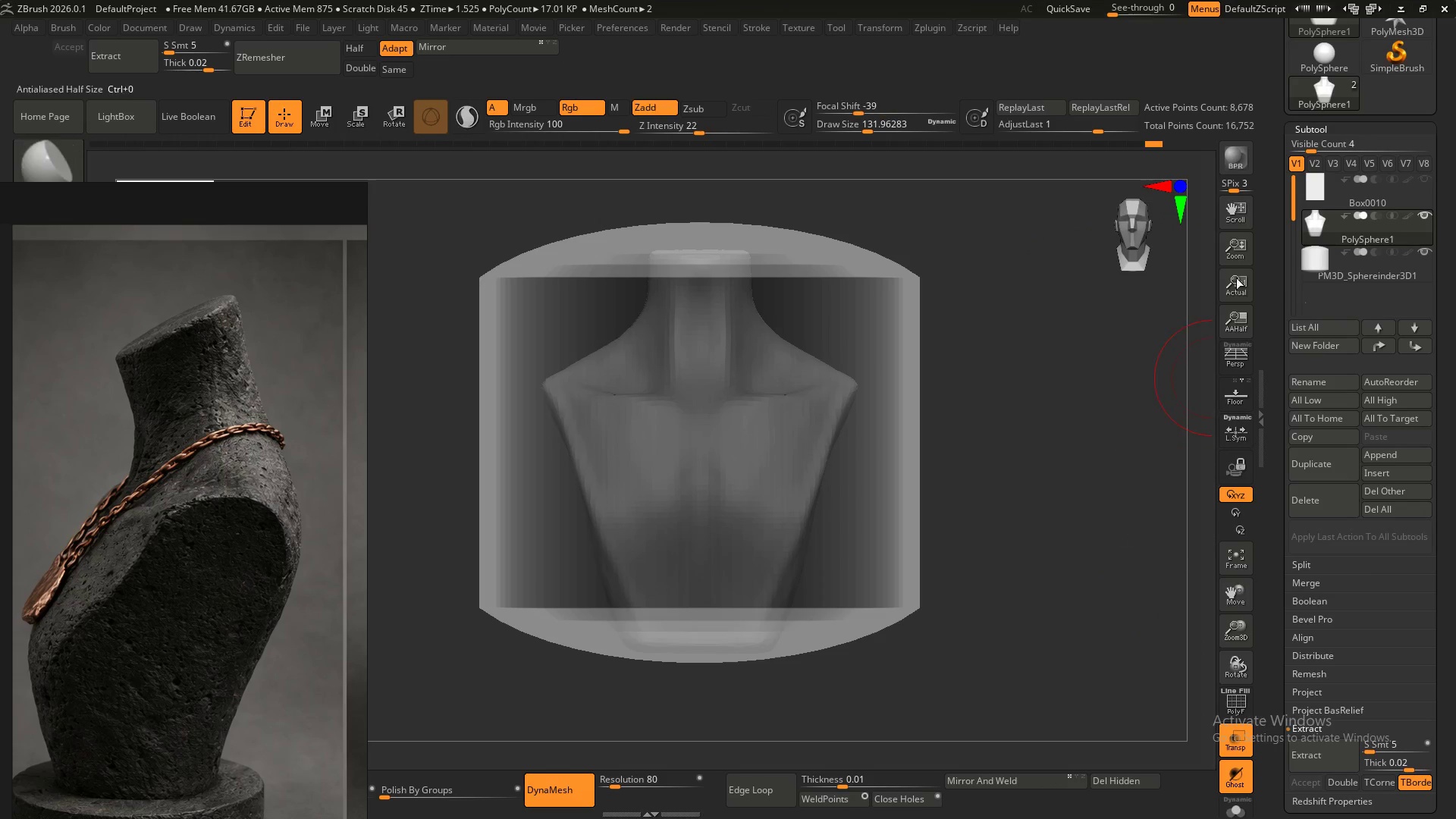 
hold_key(key=AltLeft, duration=0.5)
 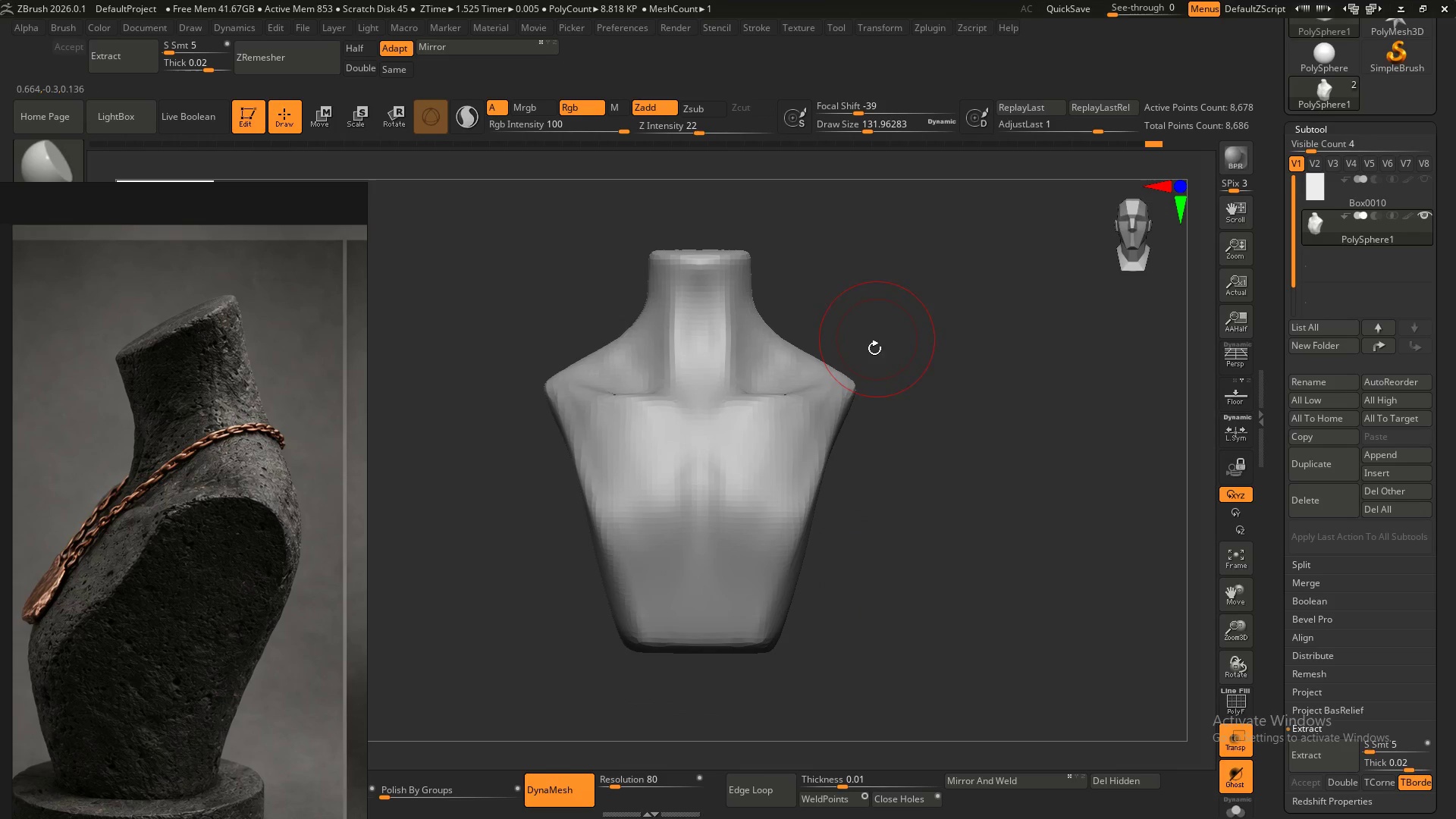 
key(Control+Z)
 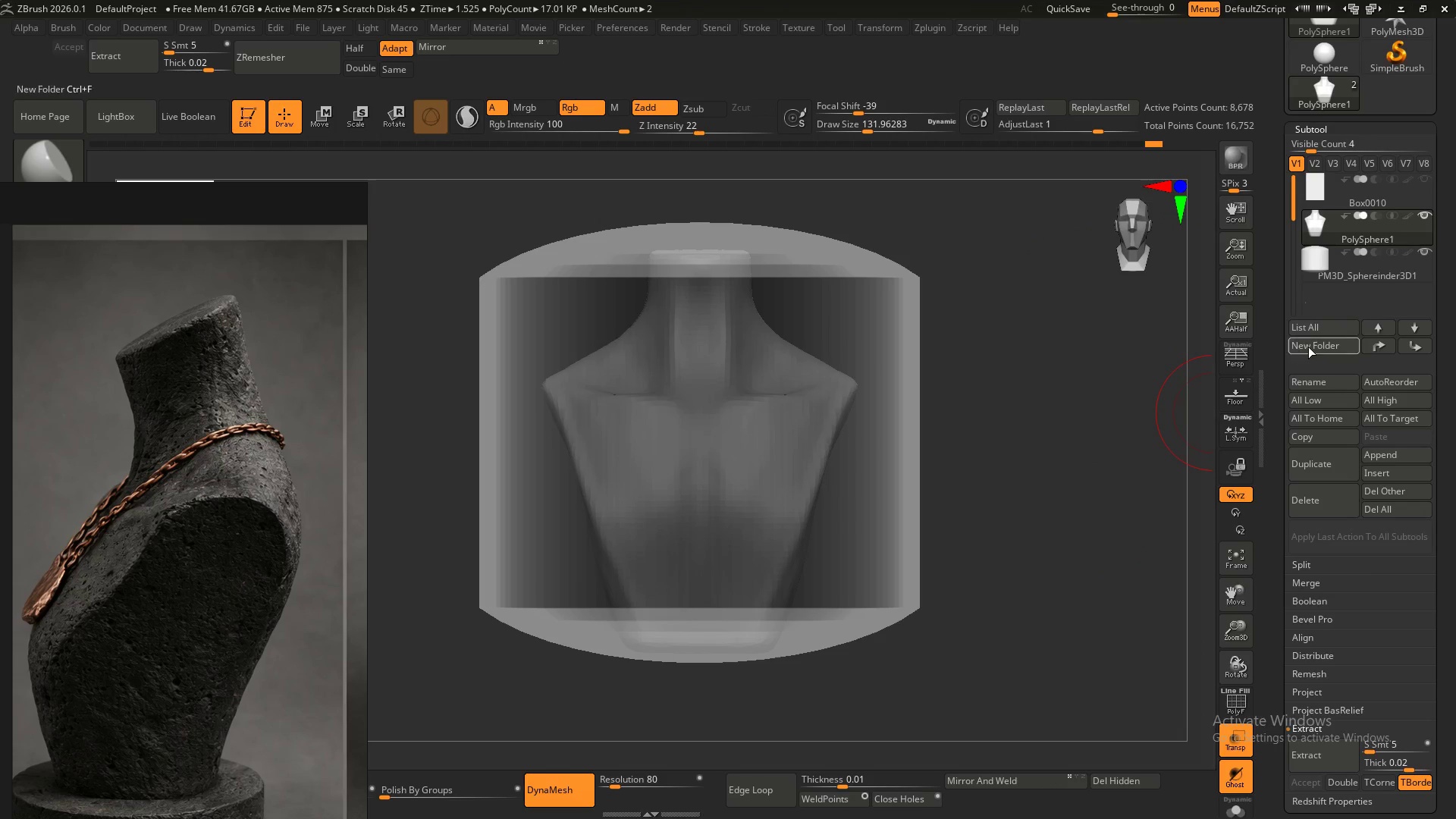 
key(Control+Y)
 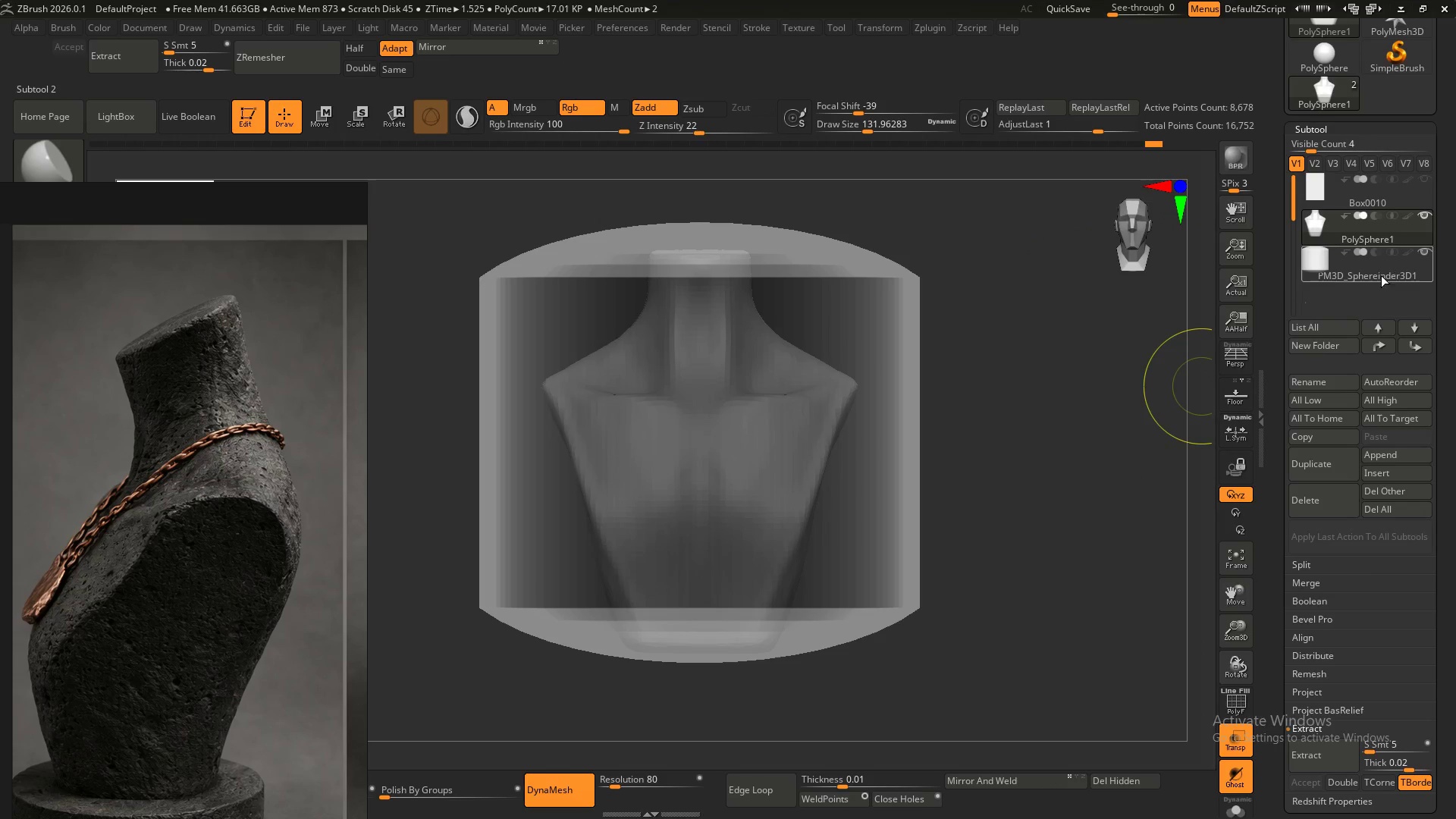 
left_click([1364, 262])
 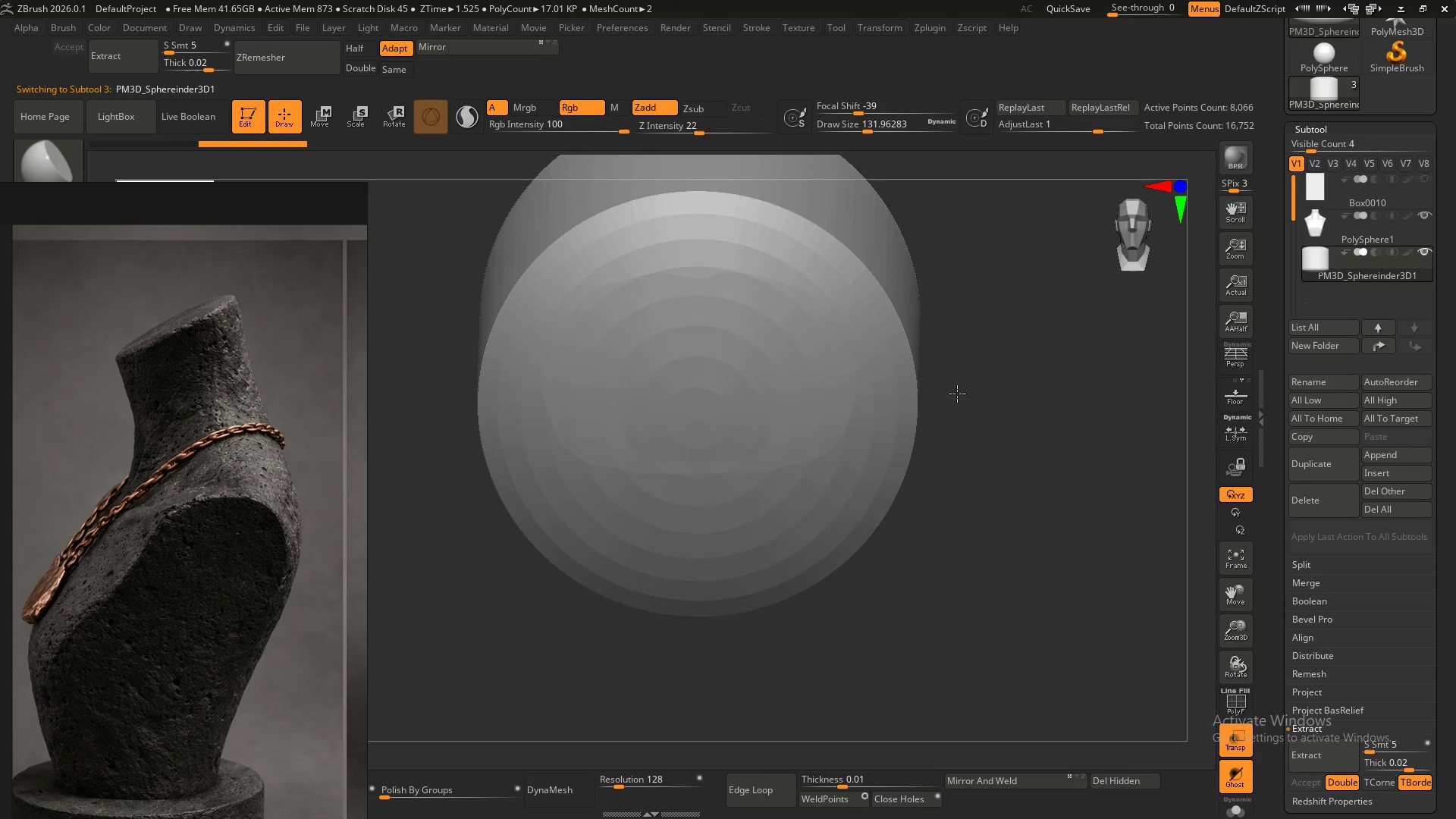 
hold_key(key=ShiftLeft, duration=0.42)
 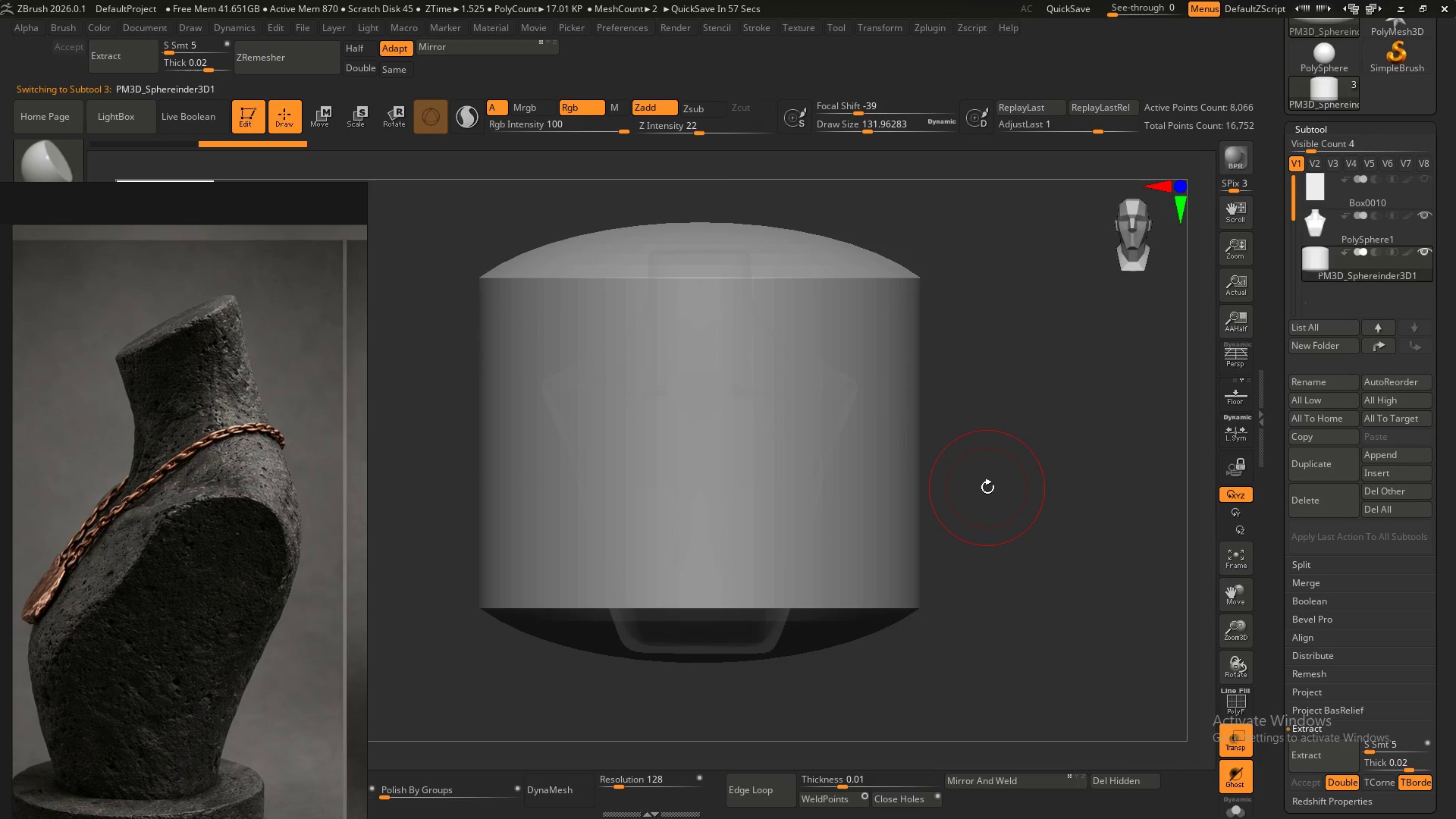 
wait(5.2)
 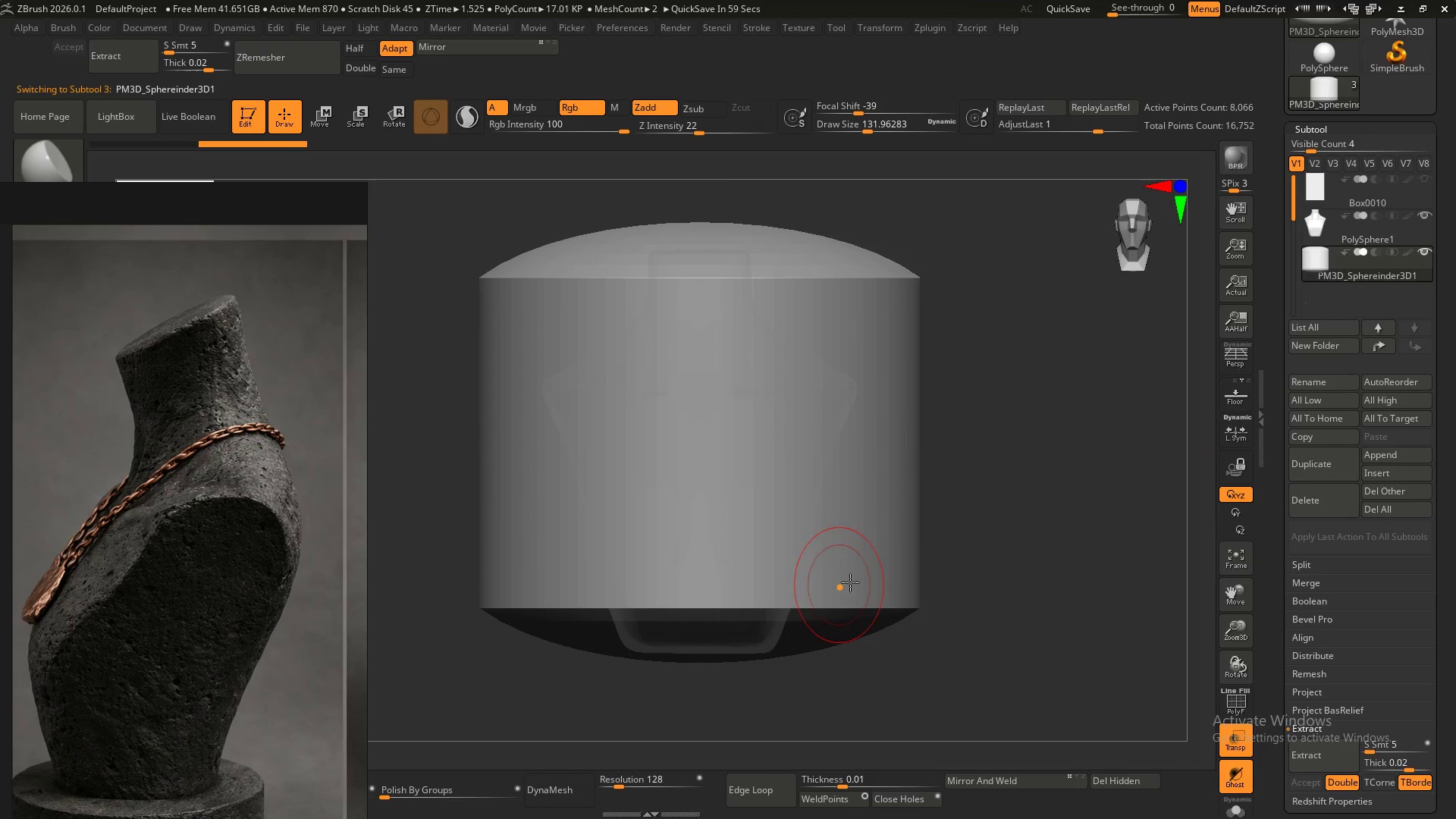 
left_click_drag(start_coordinate=[1340, 500], to_coordinate=[1344, 500])
 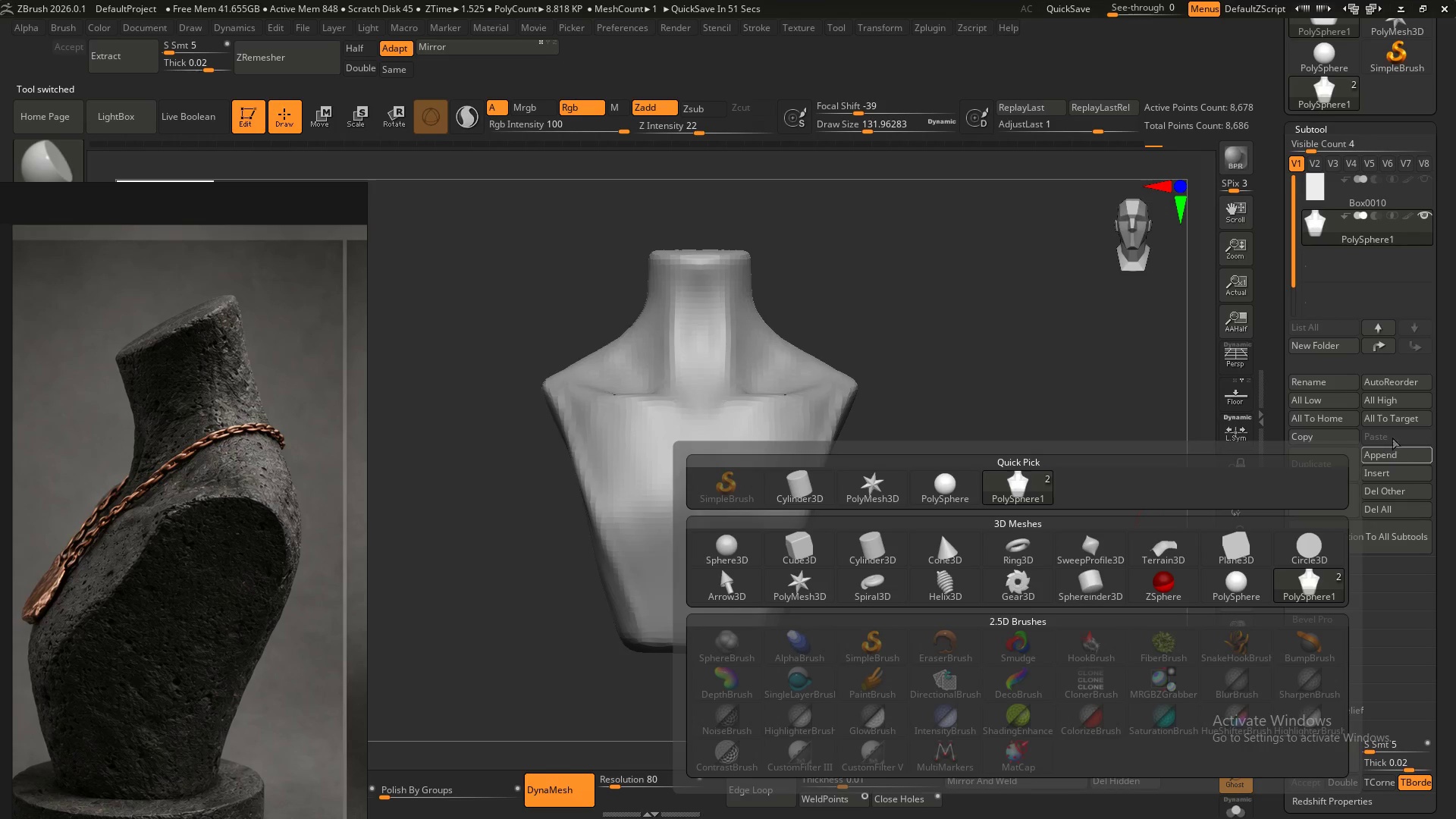 
wait(5.09)
 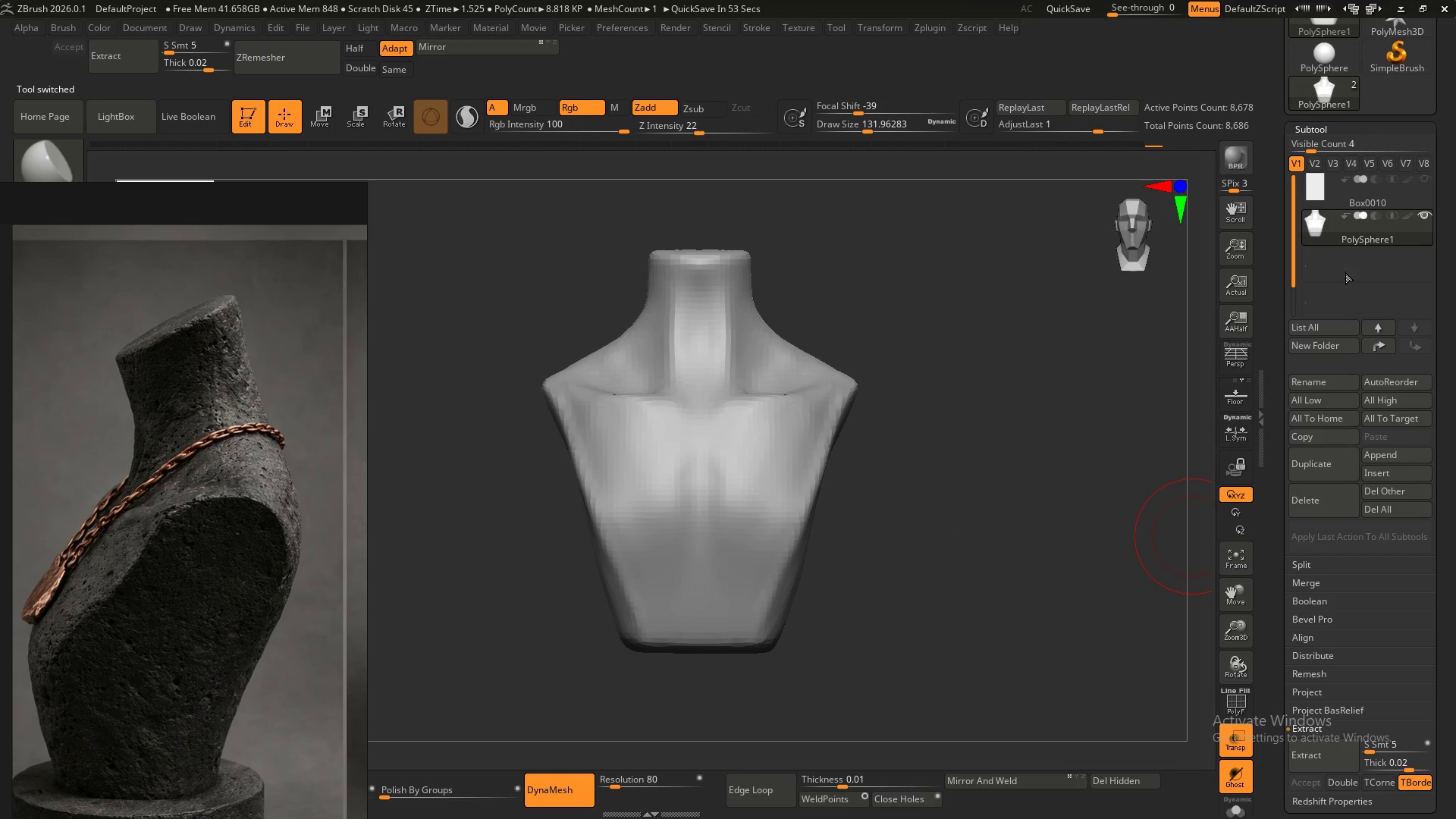 
left_click_drag(start_coordinate=[888, 546], to_coordinate=[887, 550])
 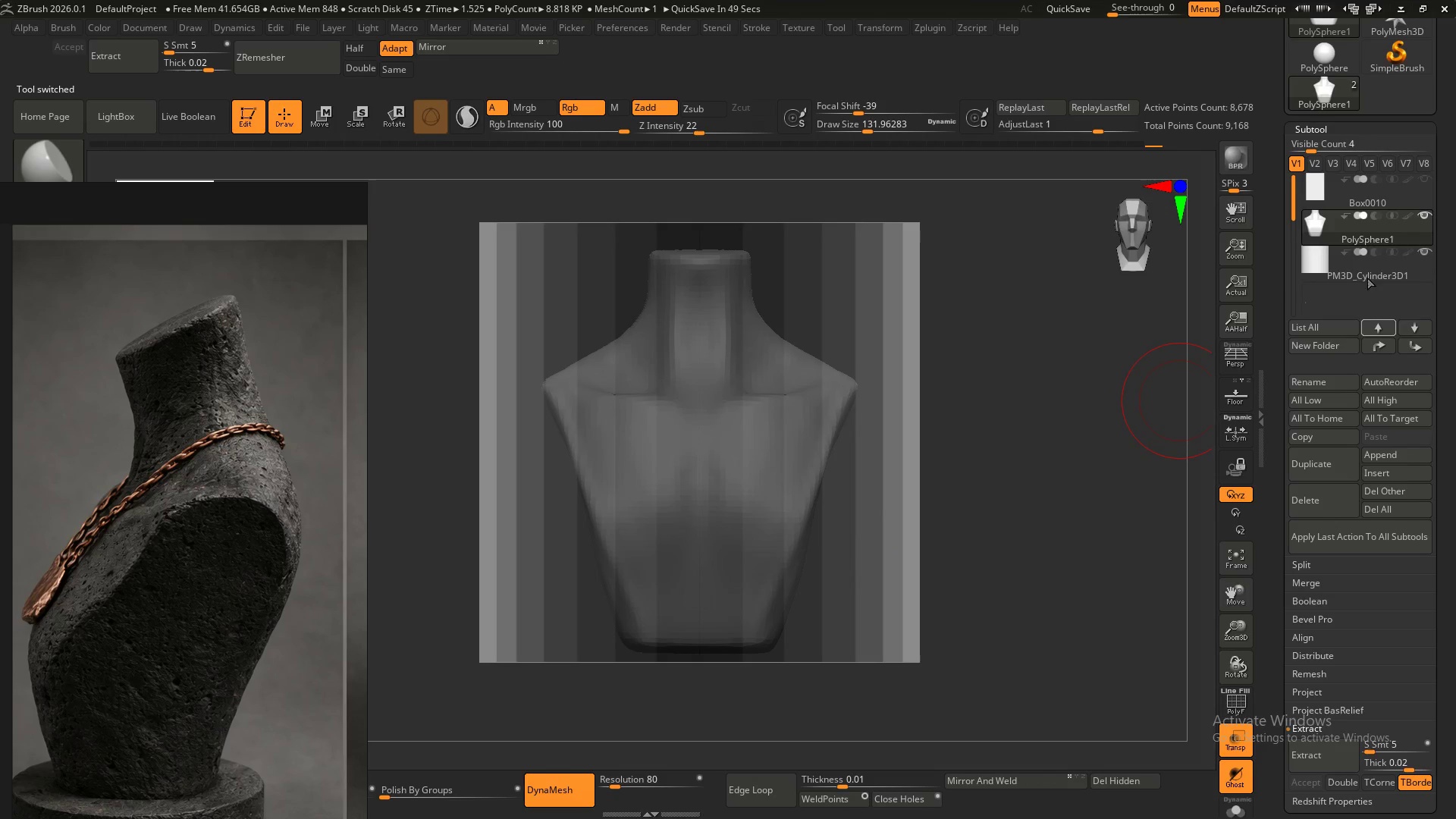 
left_click_drag(start_coordinate=[1323, 270], to_coordinate=[1327, 270])
 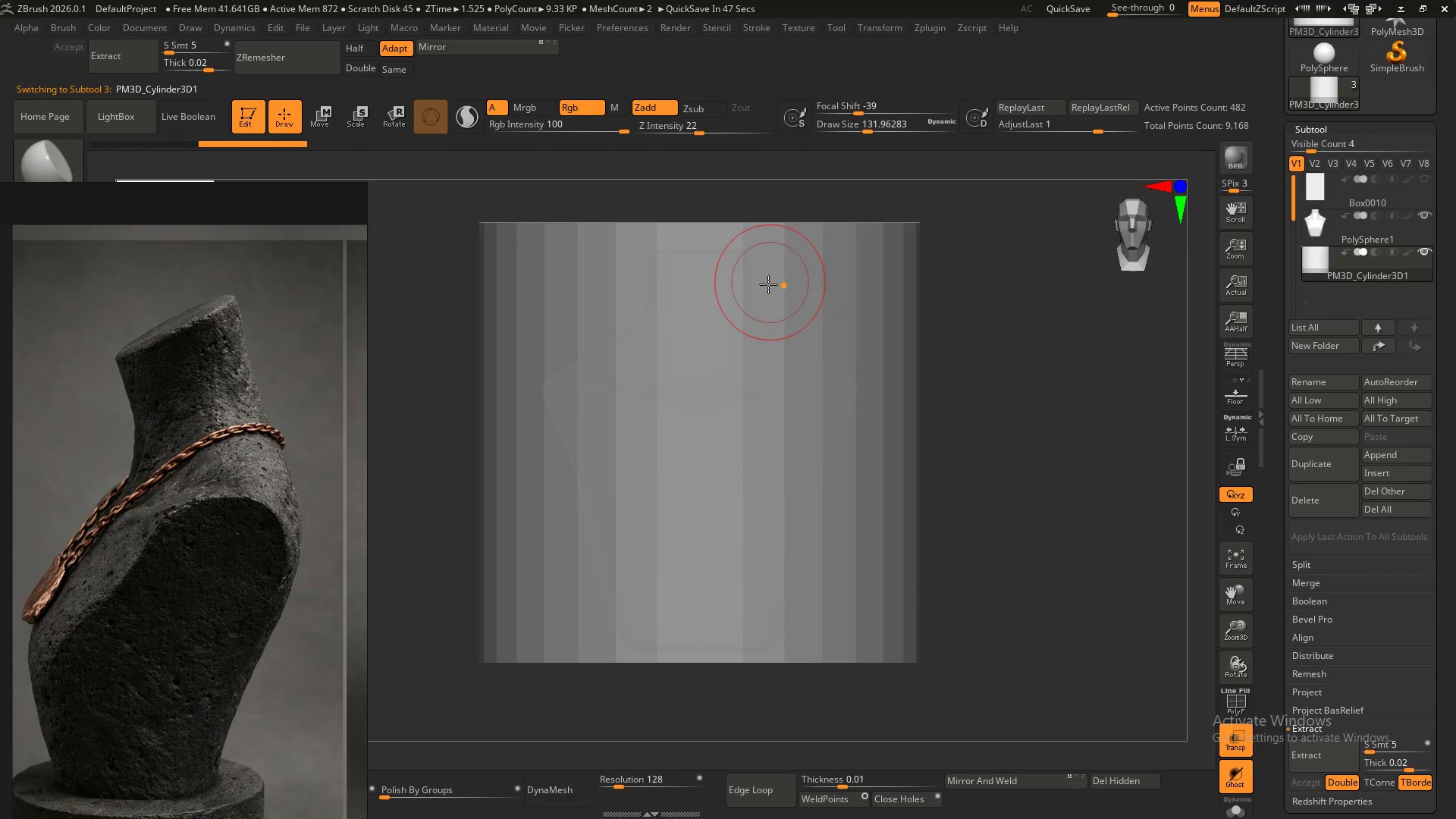 
hold_key(key=AltLeft, duration=0.44)
 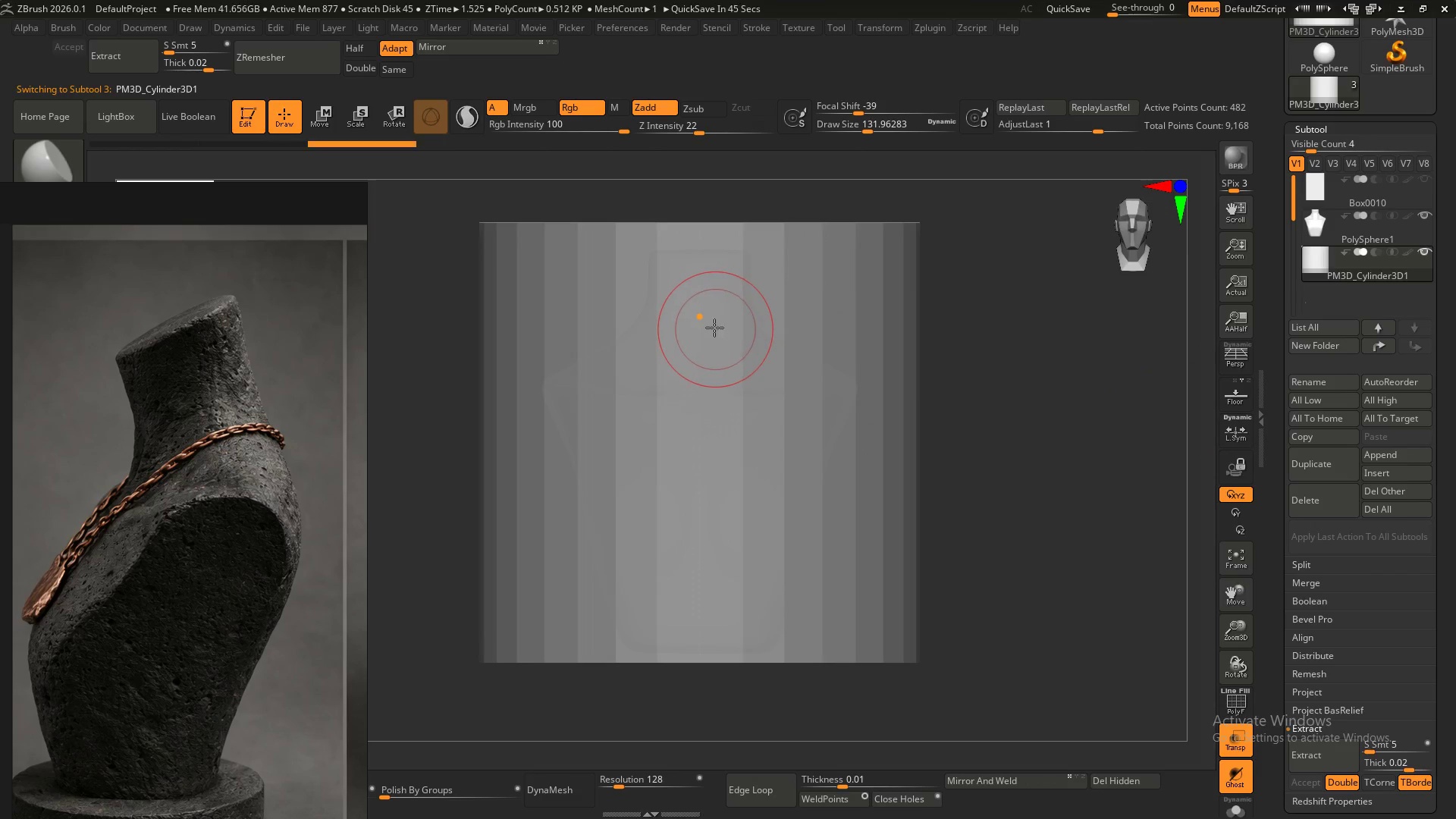 
key(W)
 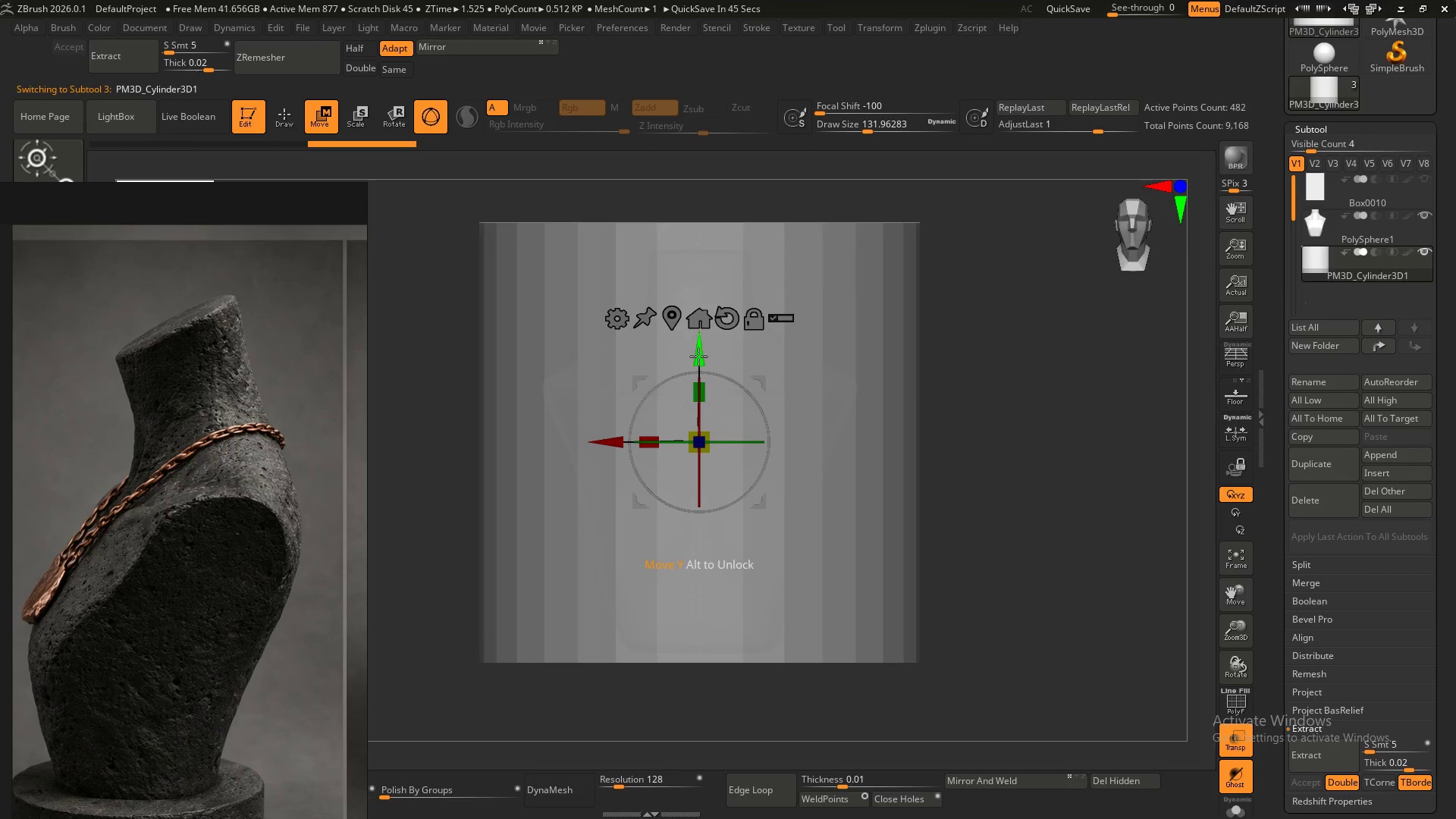 
left_click_drag(start_coordinate=[704, 391], to_coordinate=[752, 659])
 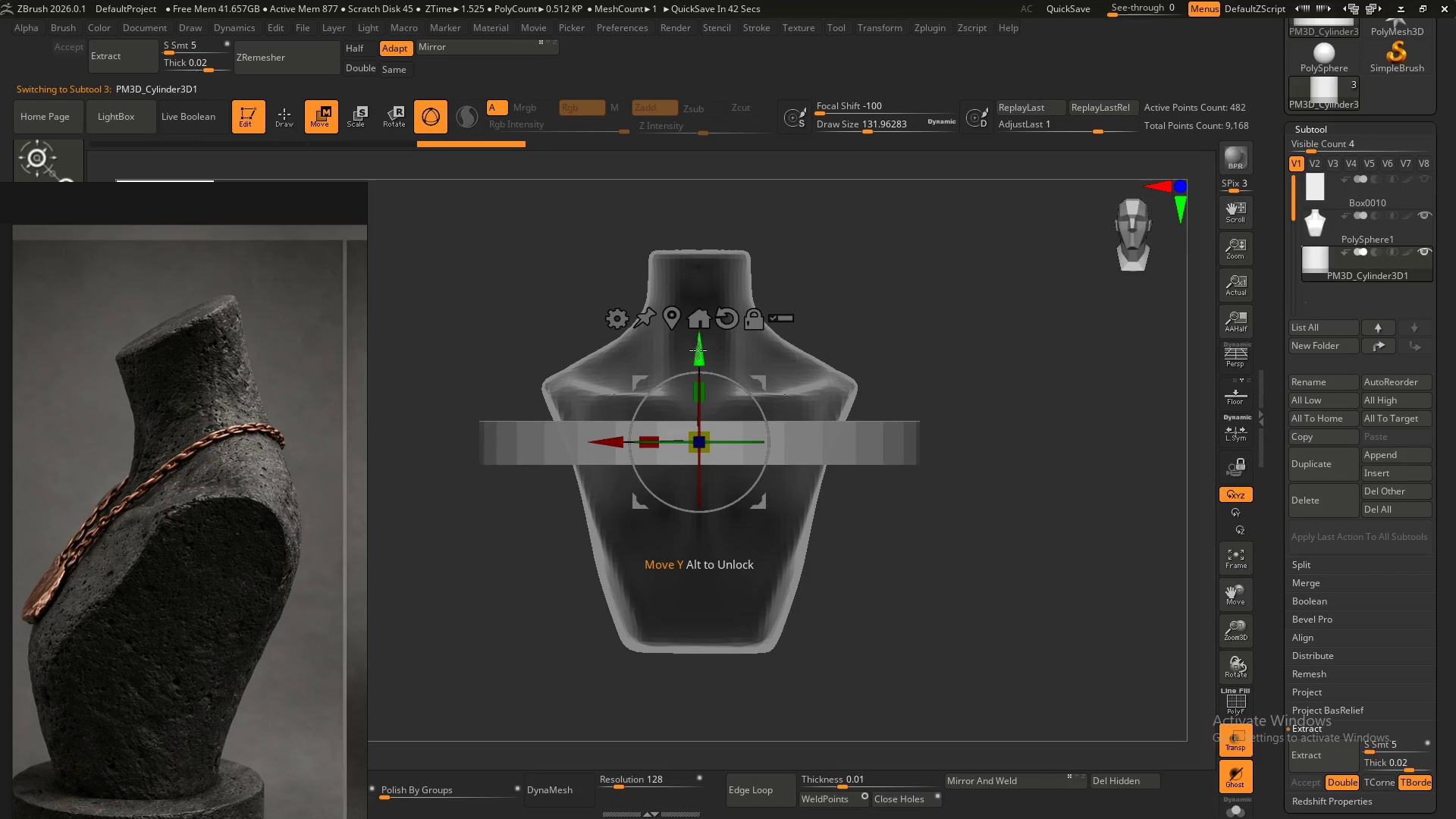 
left_click_drag(start_coordinate=[701, 351], to_coordinate=[726, 575])
 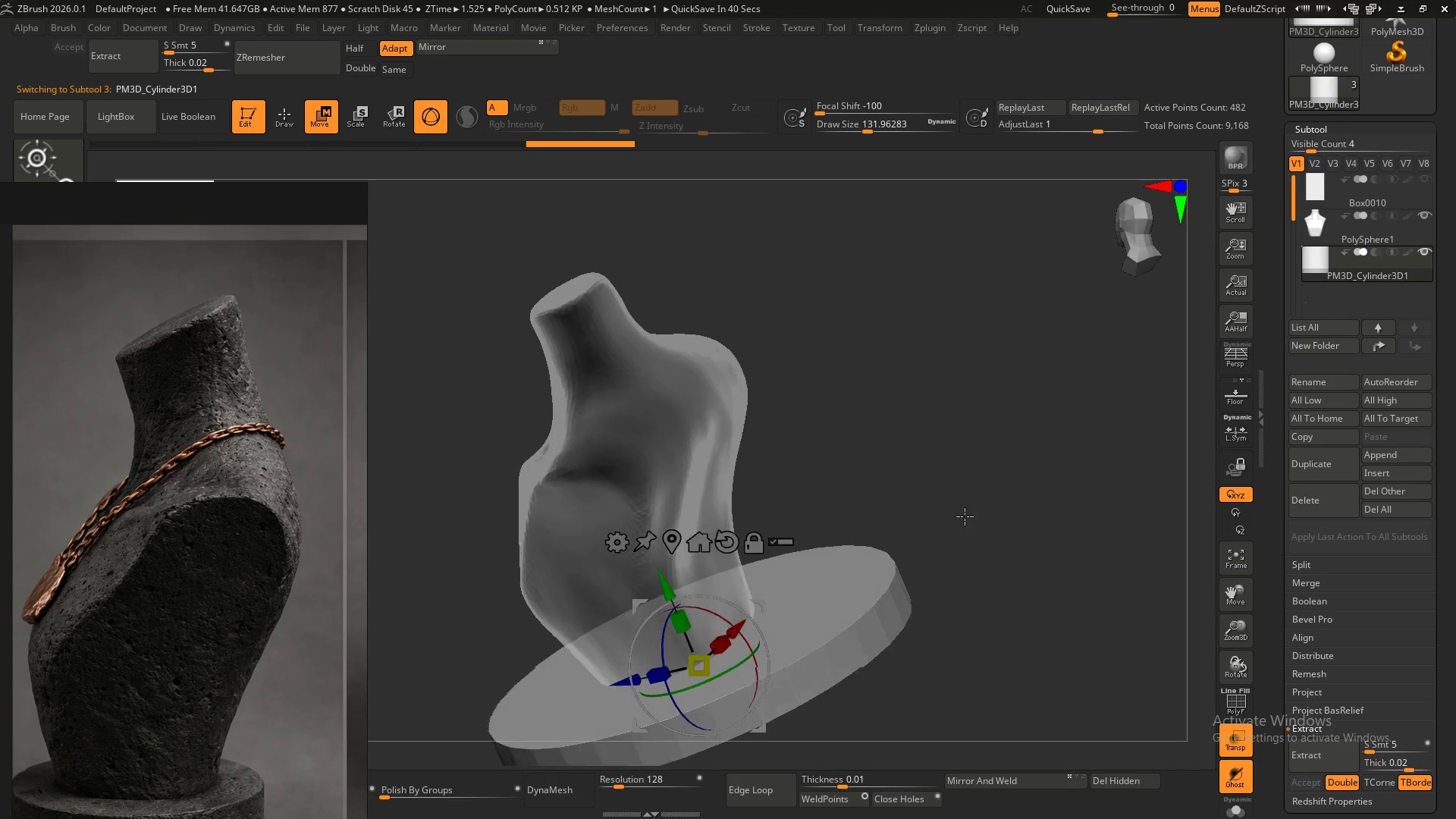 
hold_key(key=ShiftLeft, duration=0.48)
 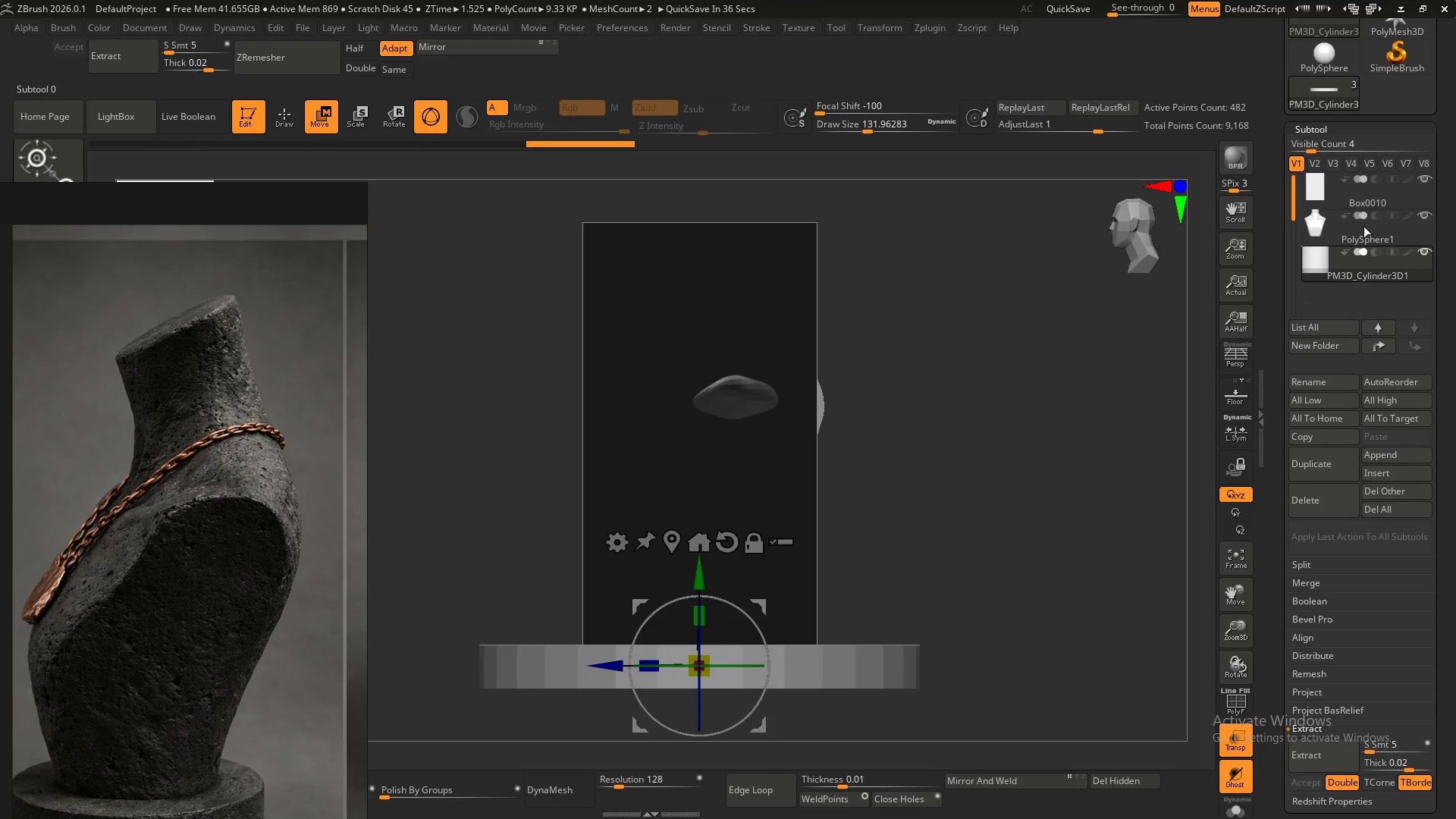 
hold_key(key=ShiftLeft, duration=0.42)
 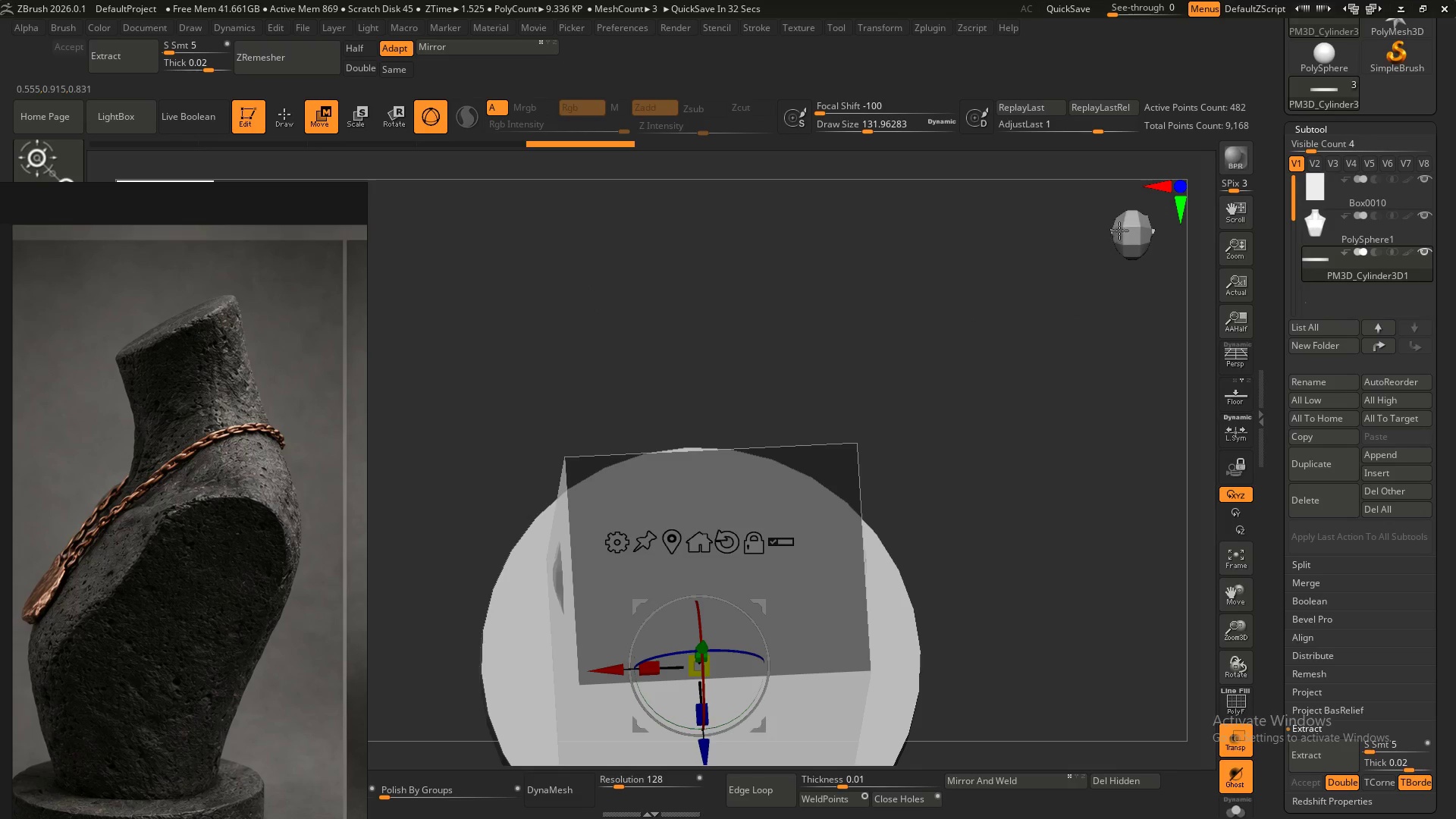 
hold_key(key=AltLeft, duration=0.47)
 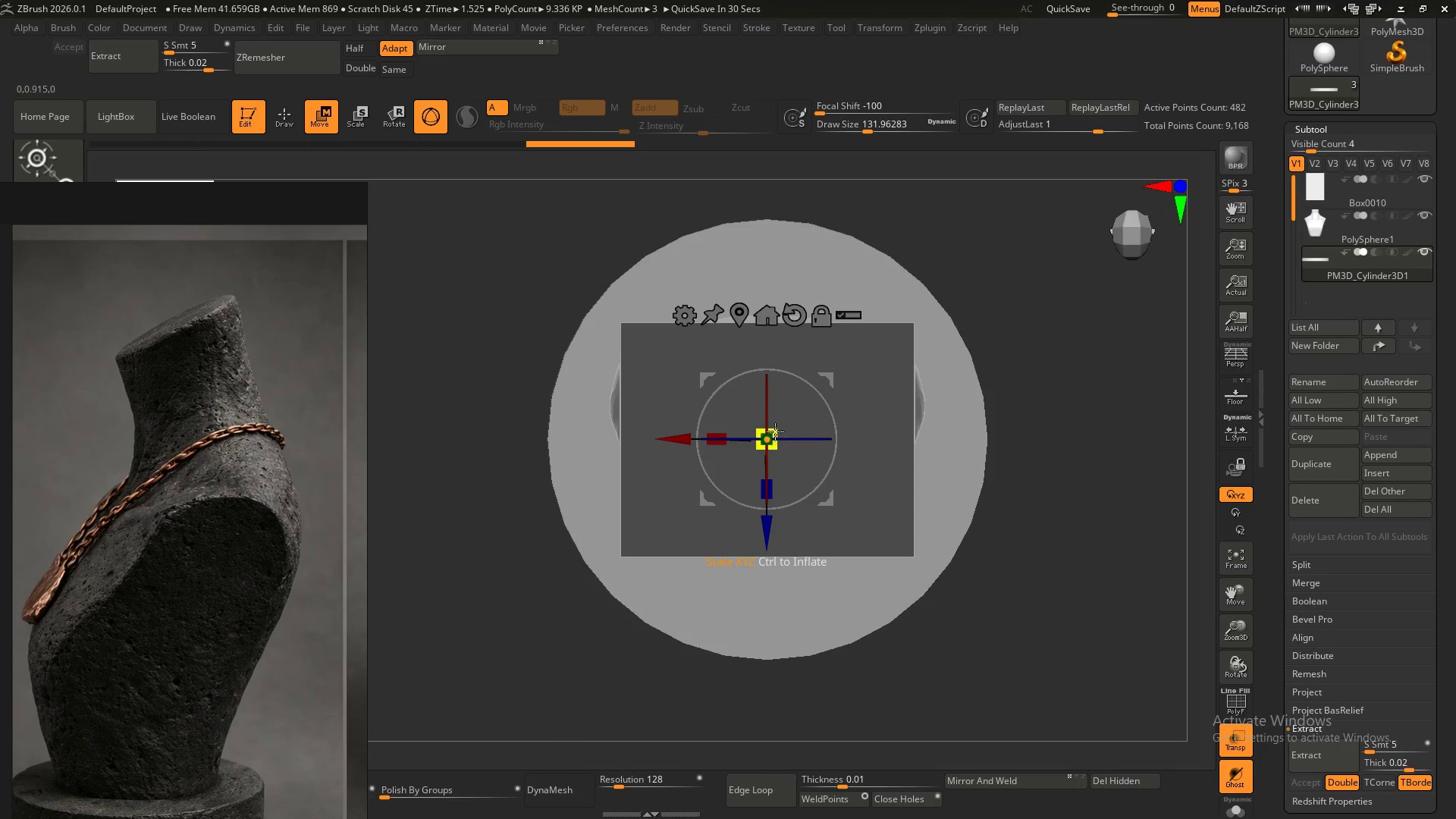 
left_click_drag(start_coordinate=[778, 429], to_coordinate=[719, 513])
 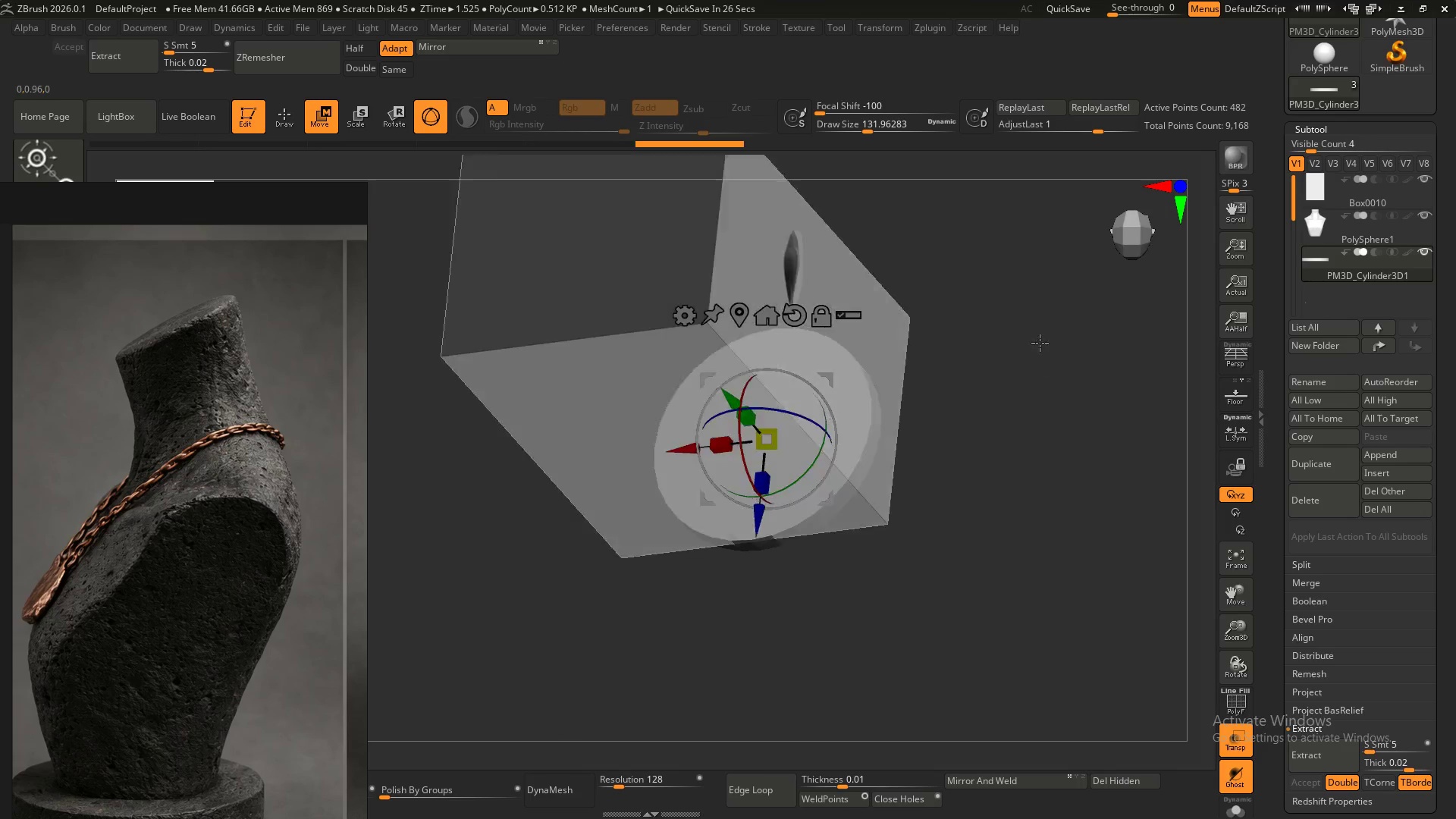 
hold_key(key=ShiftLeft, duration=0.41)
 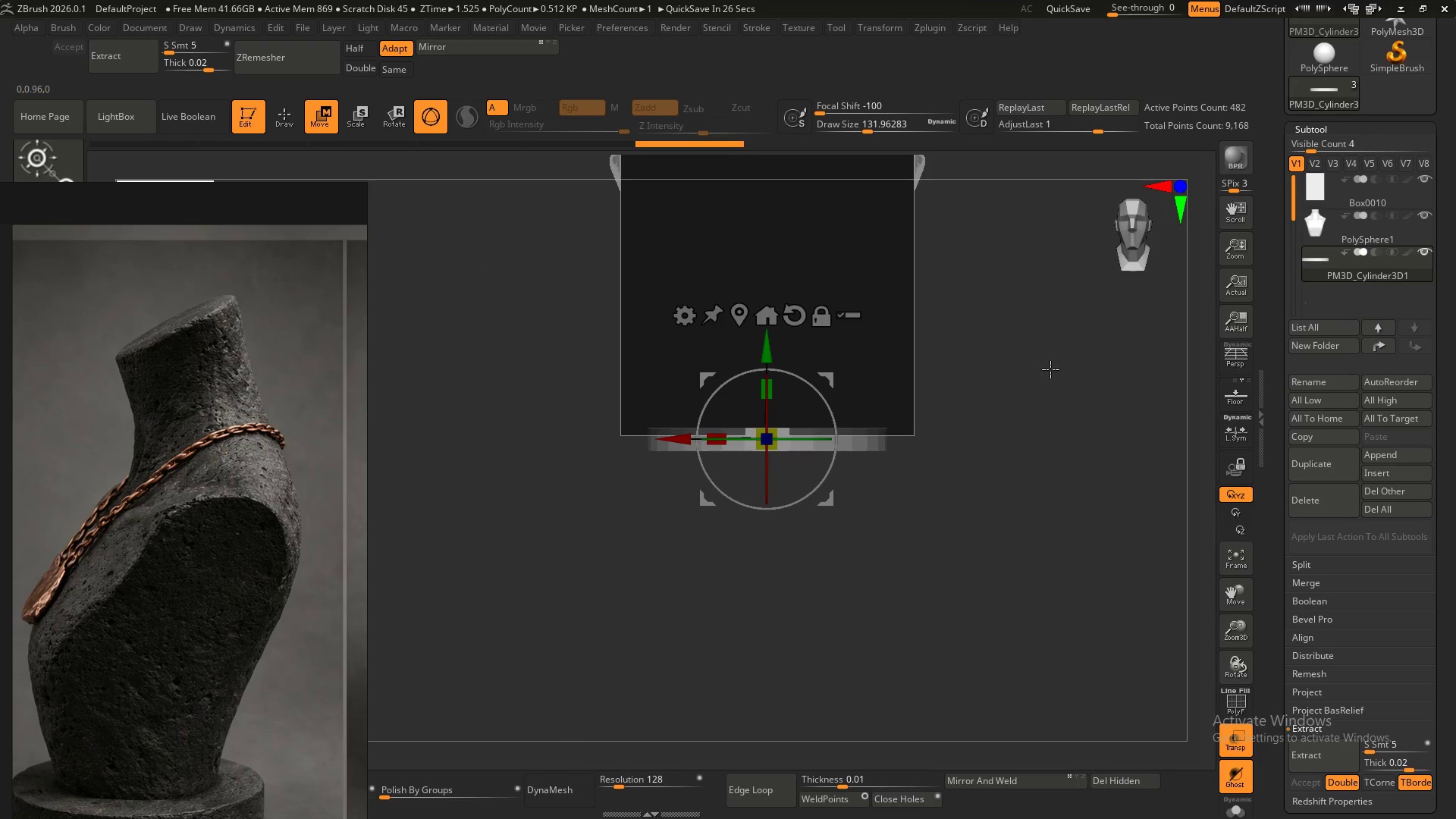 
hold_key(key=AltLeft, duration=0.41)
 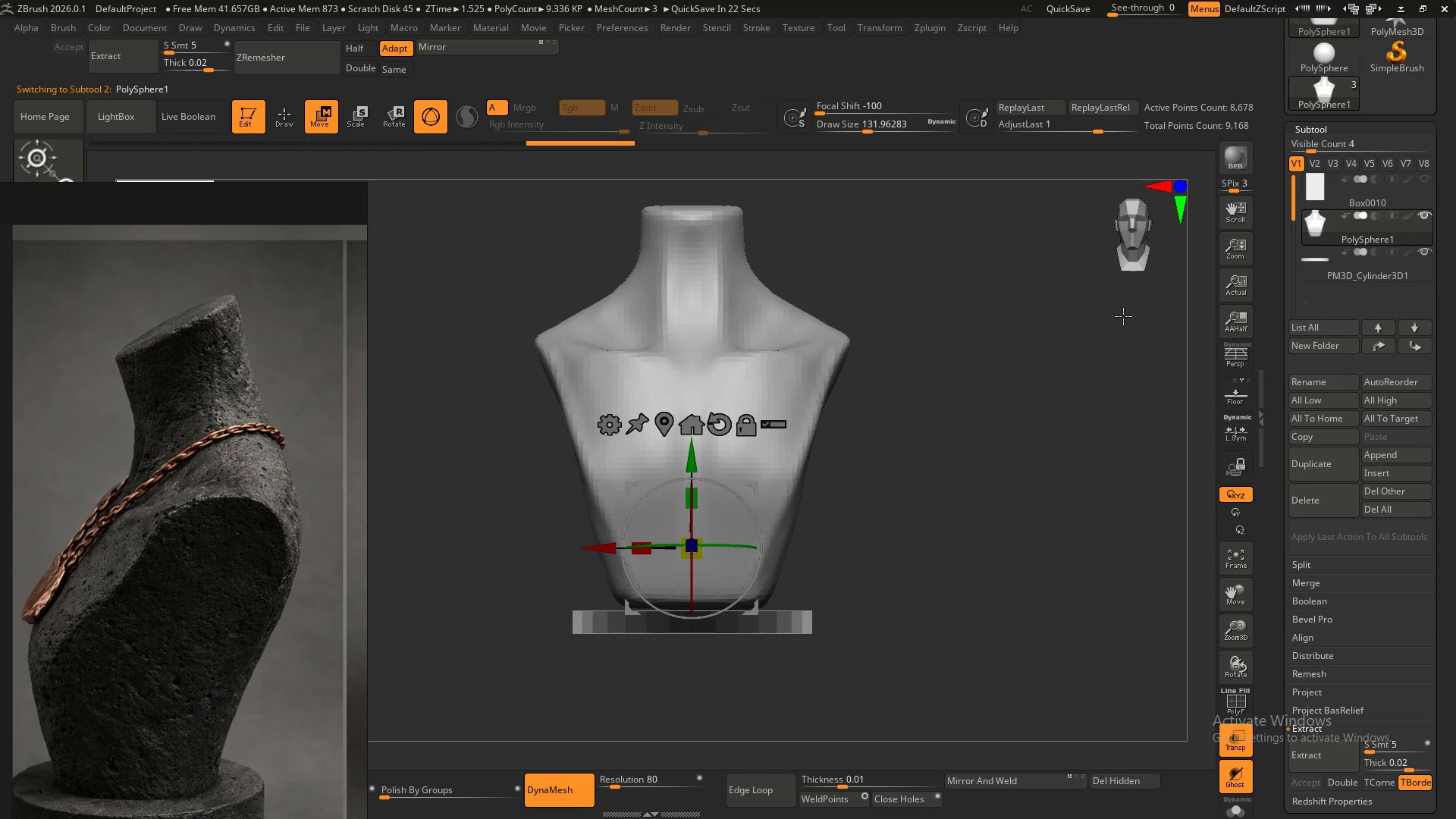 
wait(5.45)
 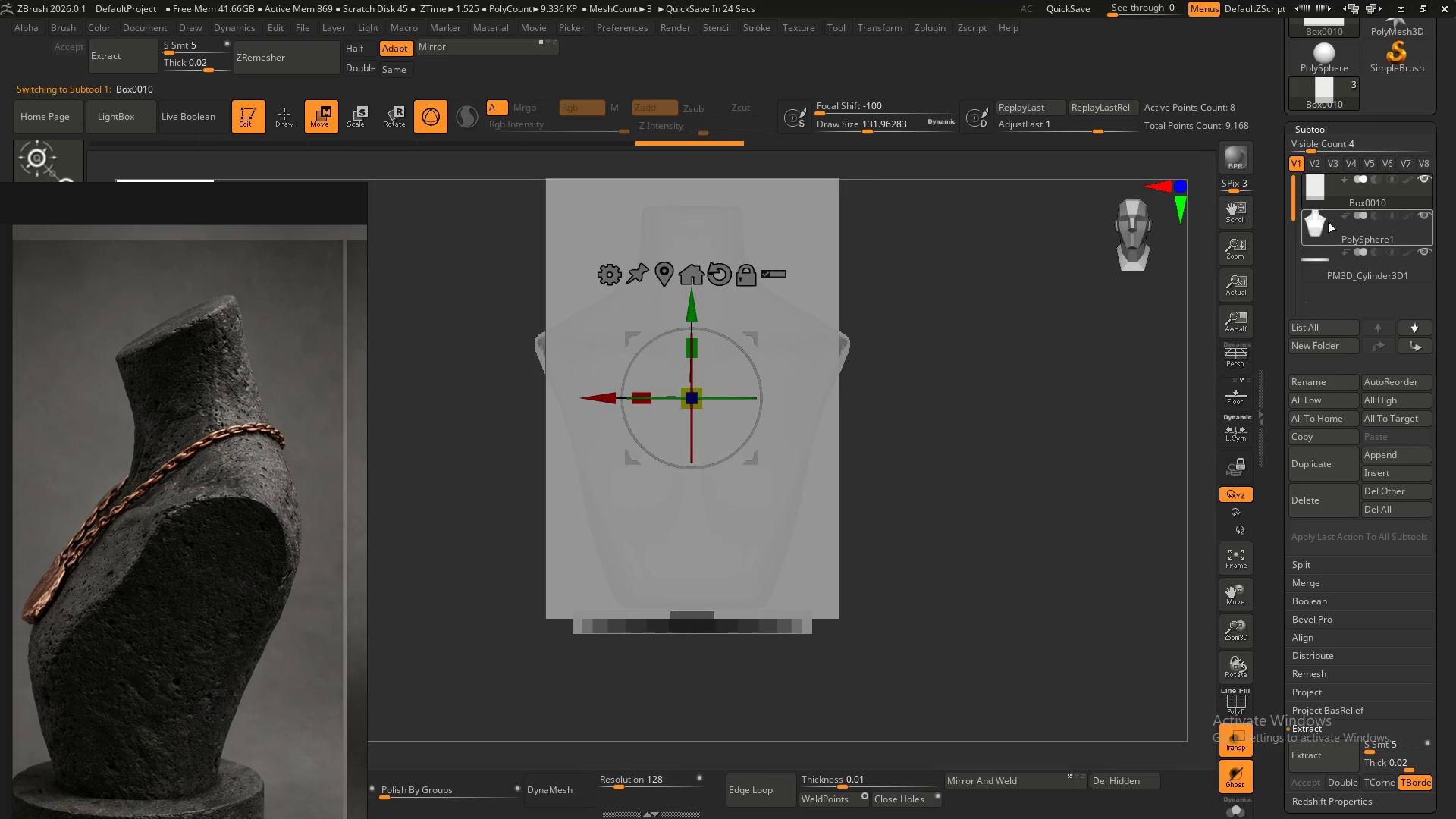 
hold_key(key=ShiftLeft, duration=0.56)
 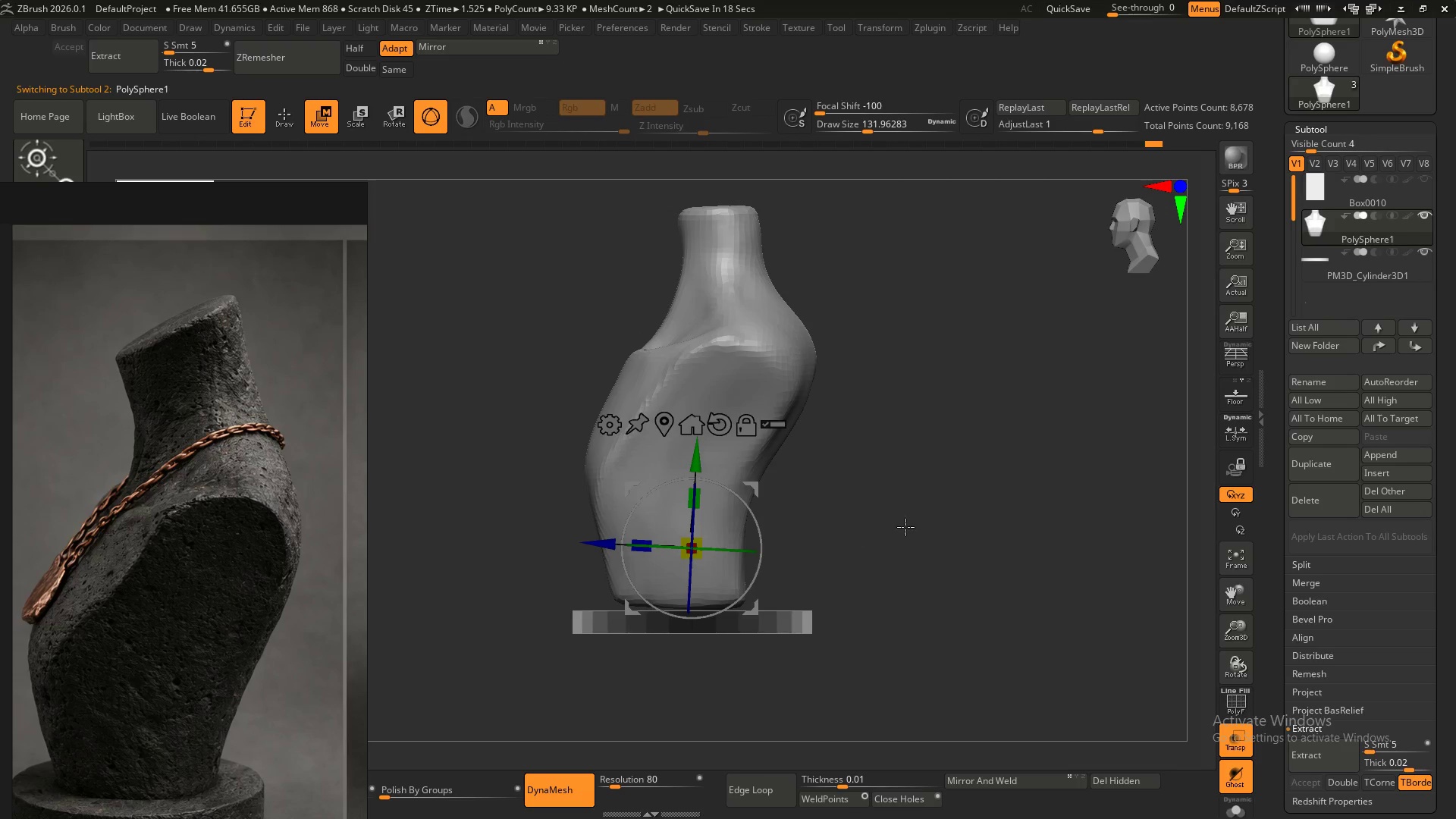 
hold_key(key=AltLeft, duration=0.48)
 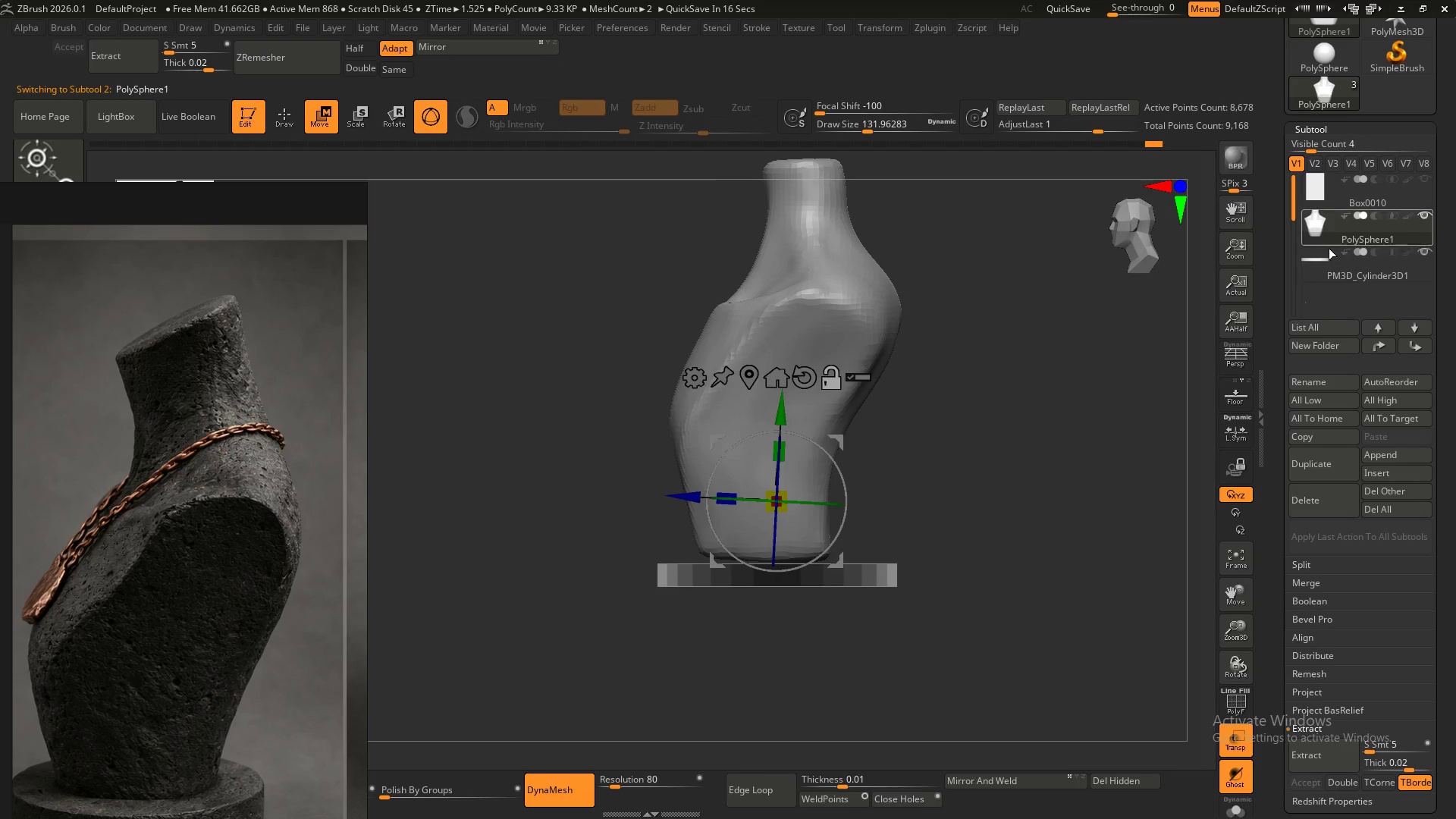 
left_click_drag(start_coordinate=[1312, 258], to_coordinate=[1316, 258])
 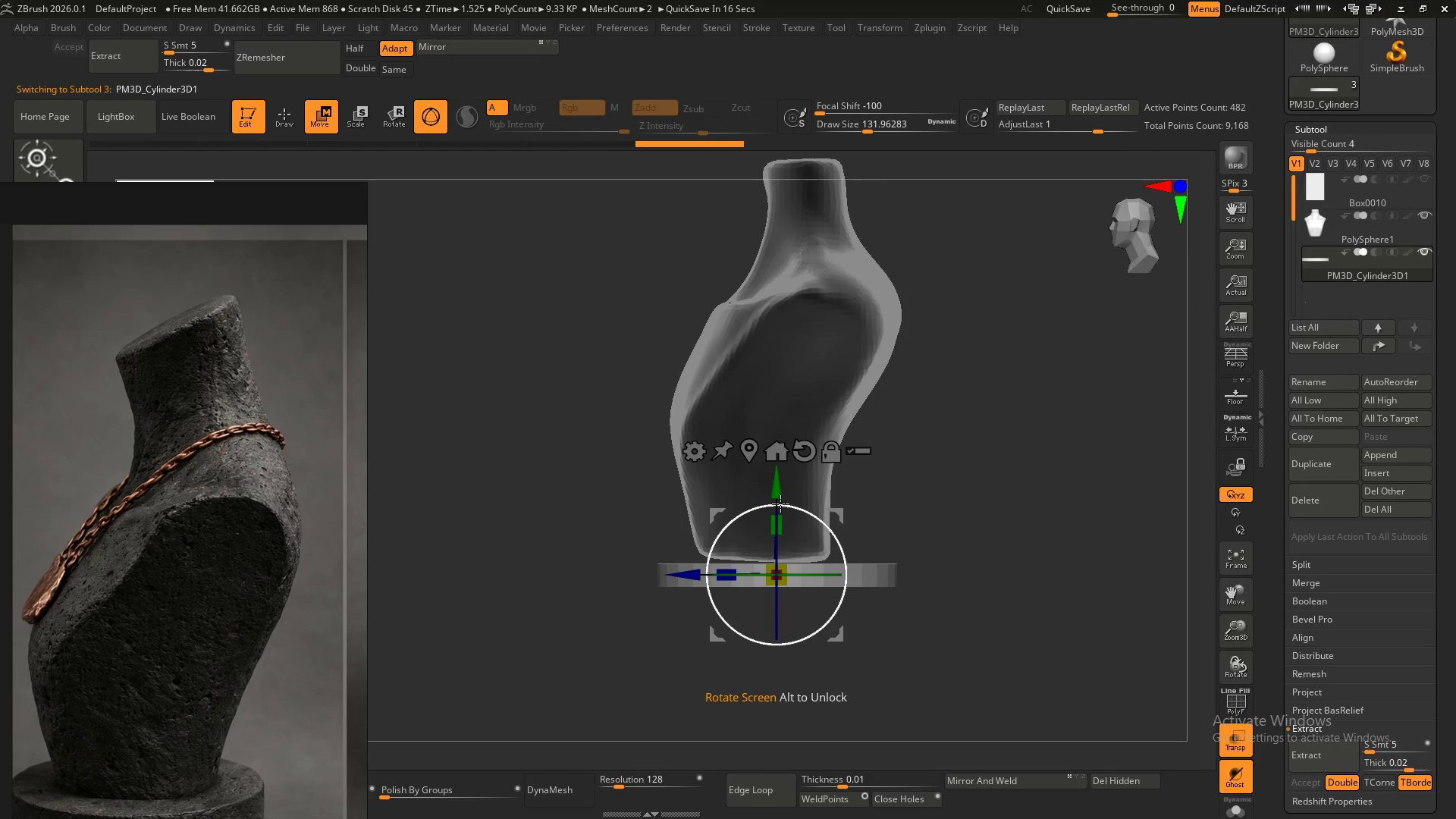 
left_click_drag(start_coordinate=[778, 499], to_coordinate=[777, 493])
 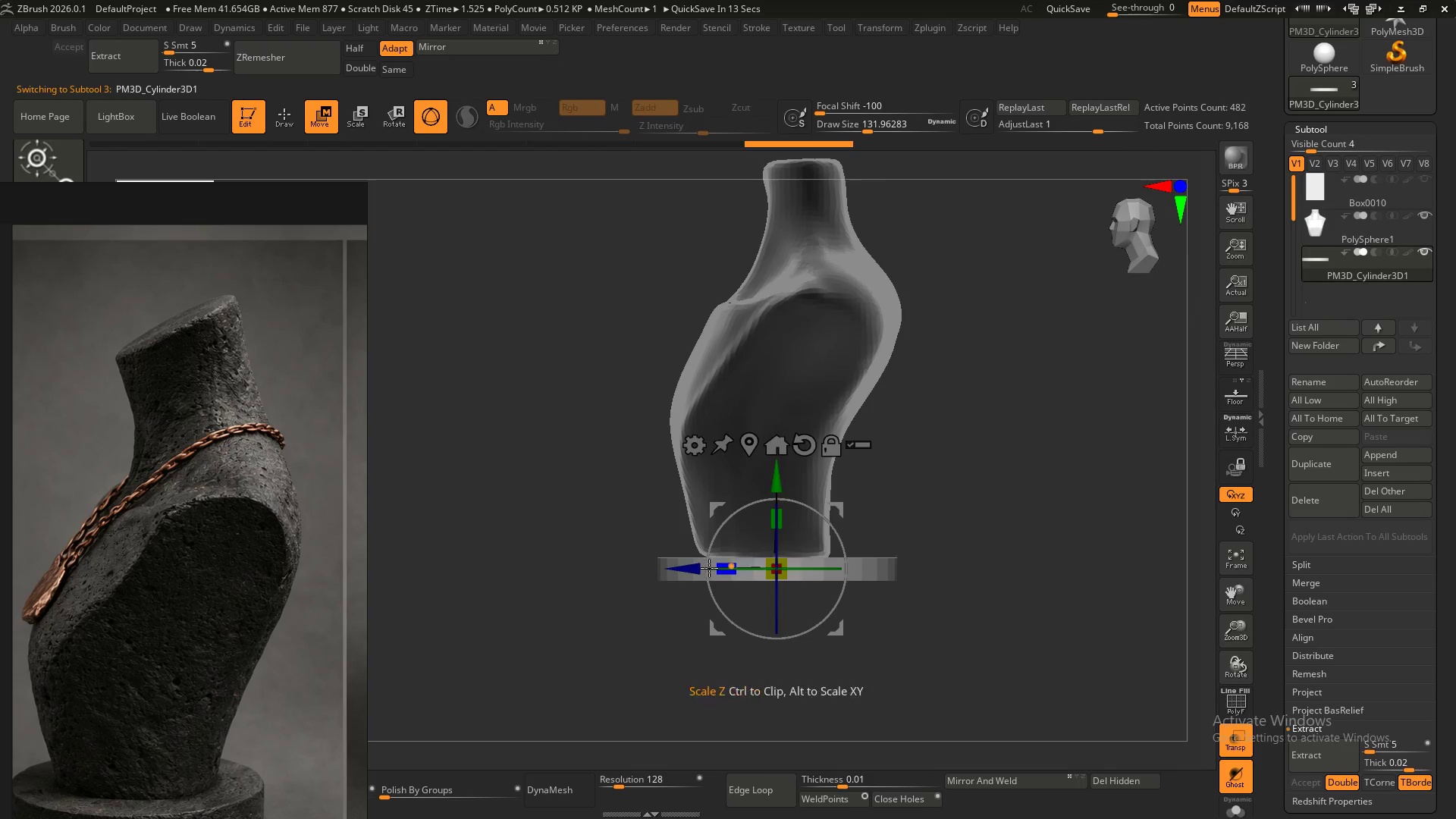 
left_click_drag(start_coordinate=[686, 566], to_coordinate=[682, 566])
 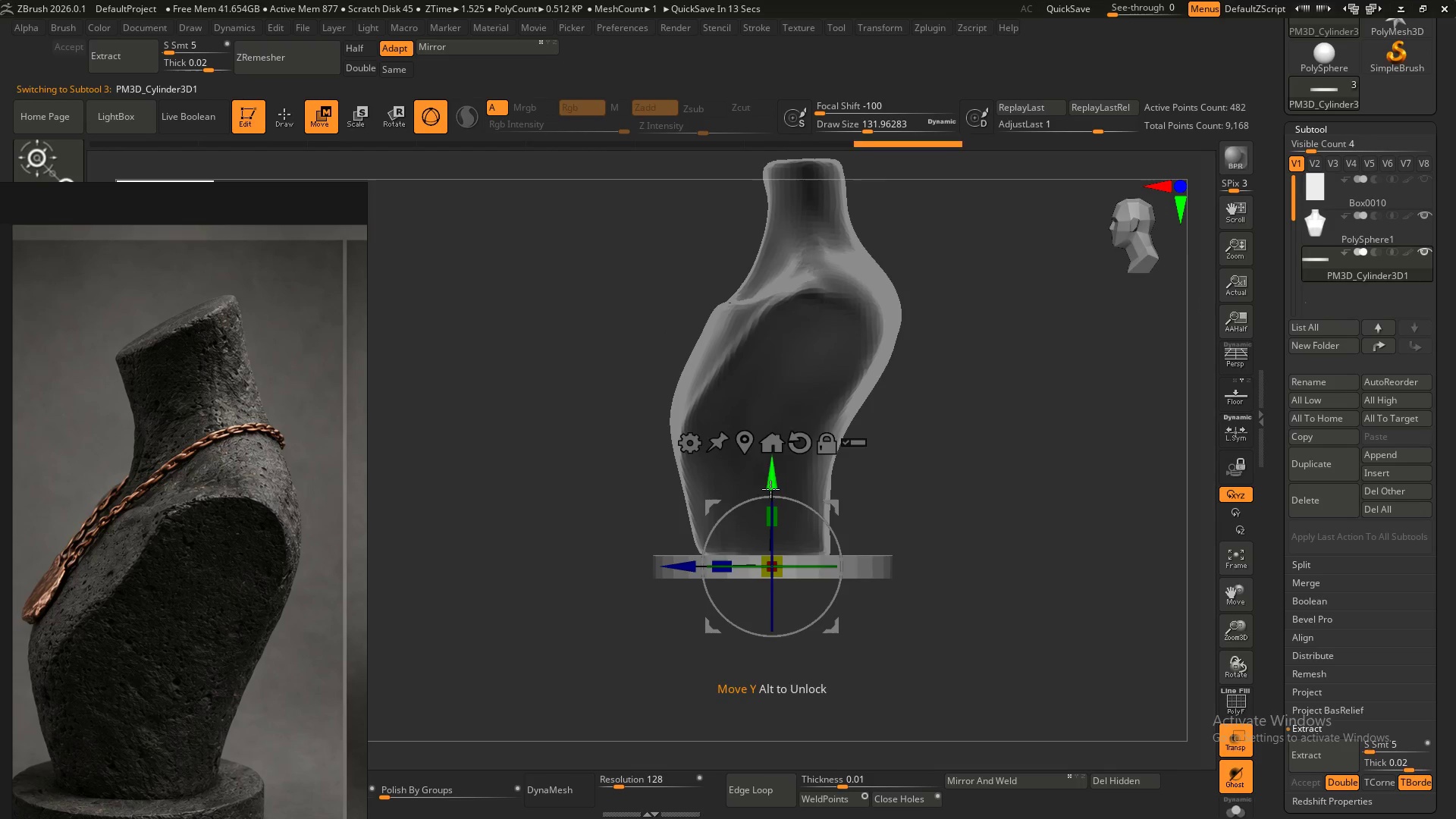 
left_click_drag(start_coordinate=[776, 519], to_coordinate=[777, 489])
 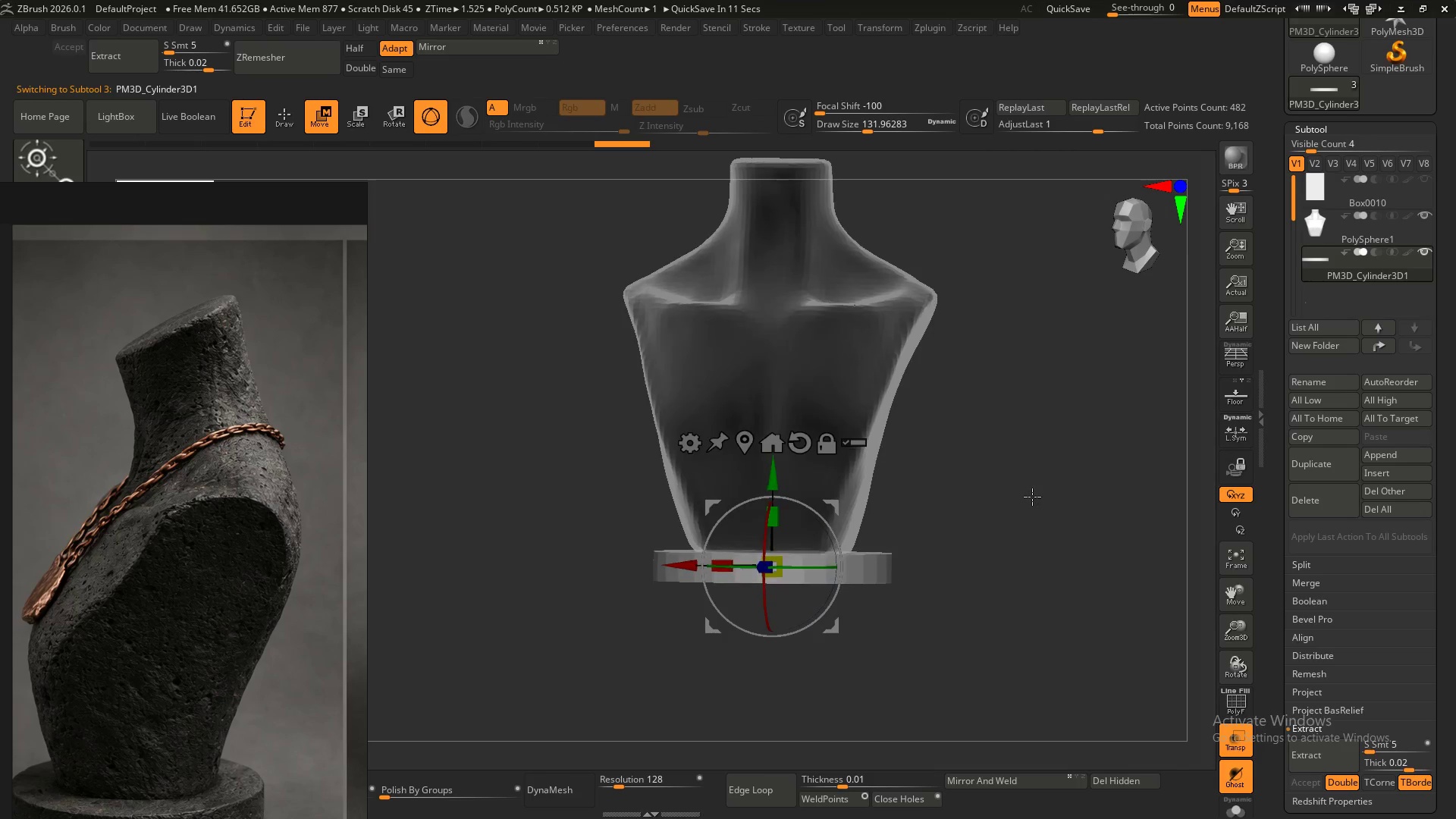 
hold_key(key=ShiftLeft, duration=0.5)
 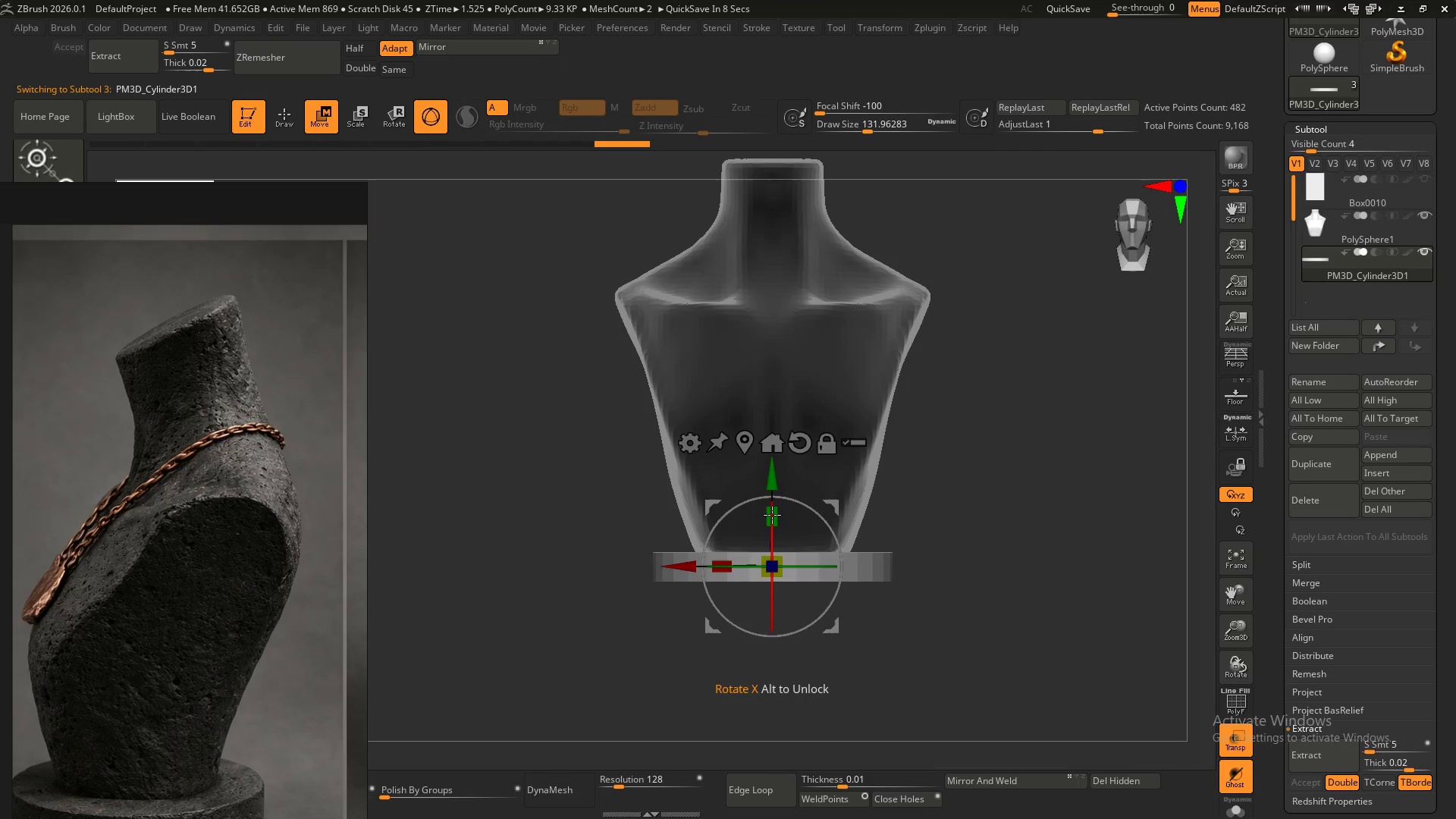 
left_click_drag(start_coordinate=[774, 514], to_coordinate=[776, 503])
 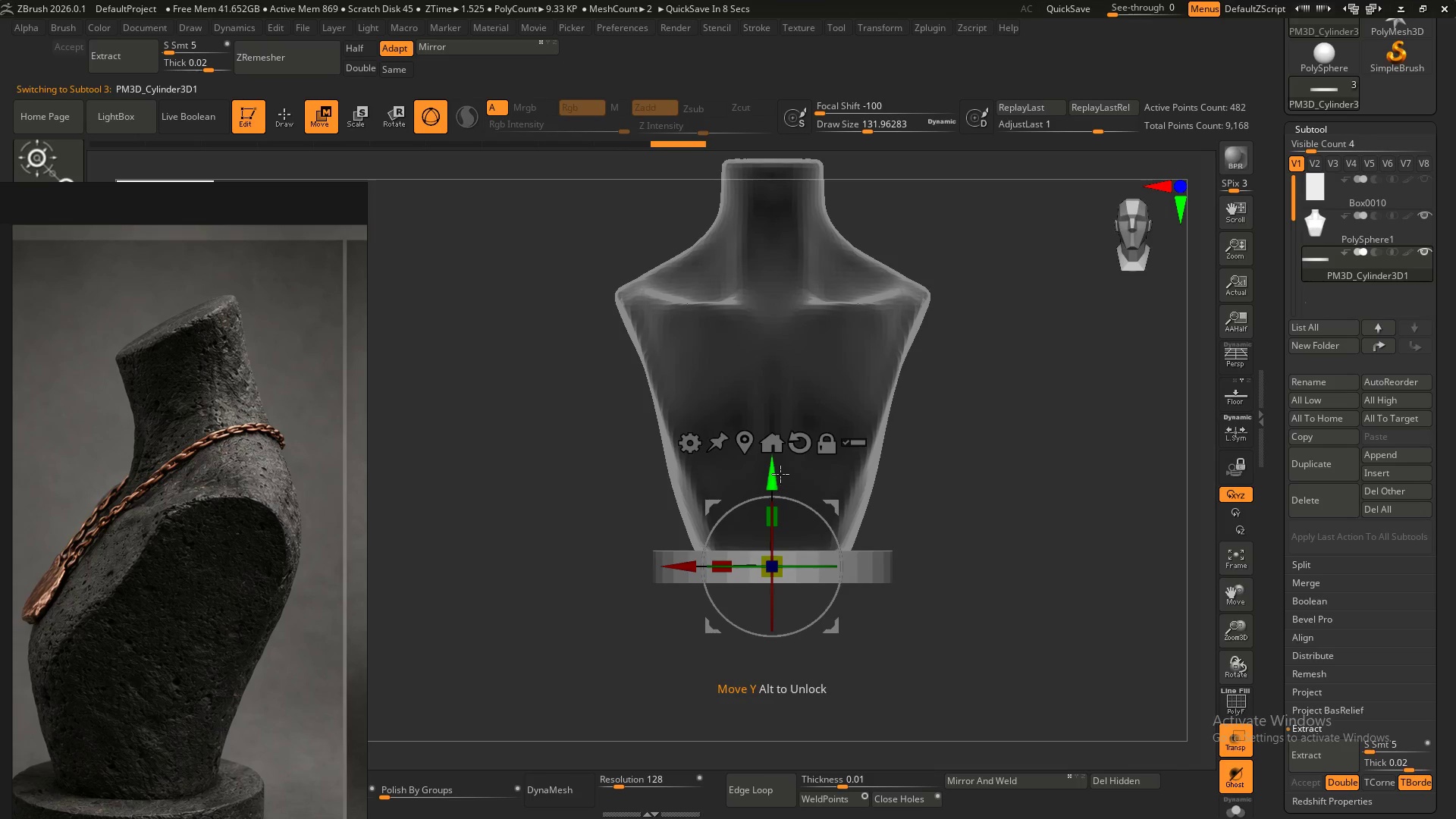 
left_click_drag(start_coordinate=[780, 472], to_coordinate=[779, 466])
 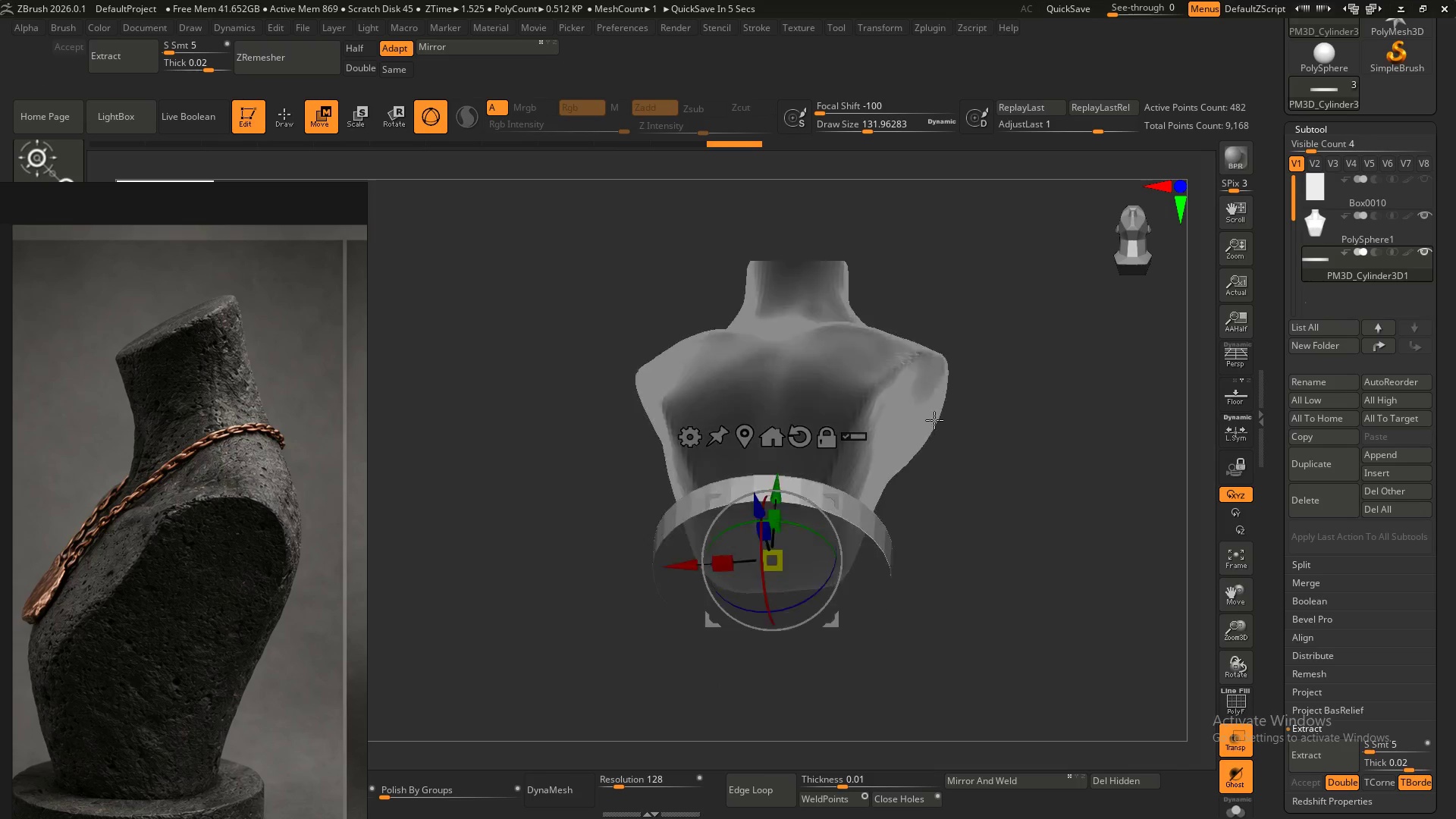 
hold_key(key=ShiftLeft, duration=0.42)
 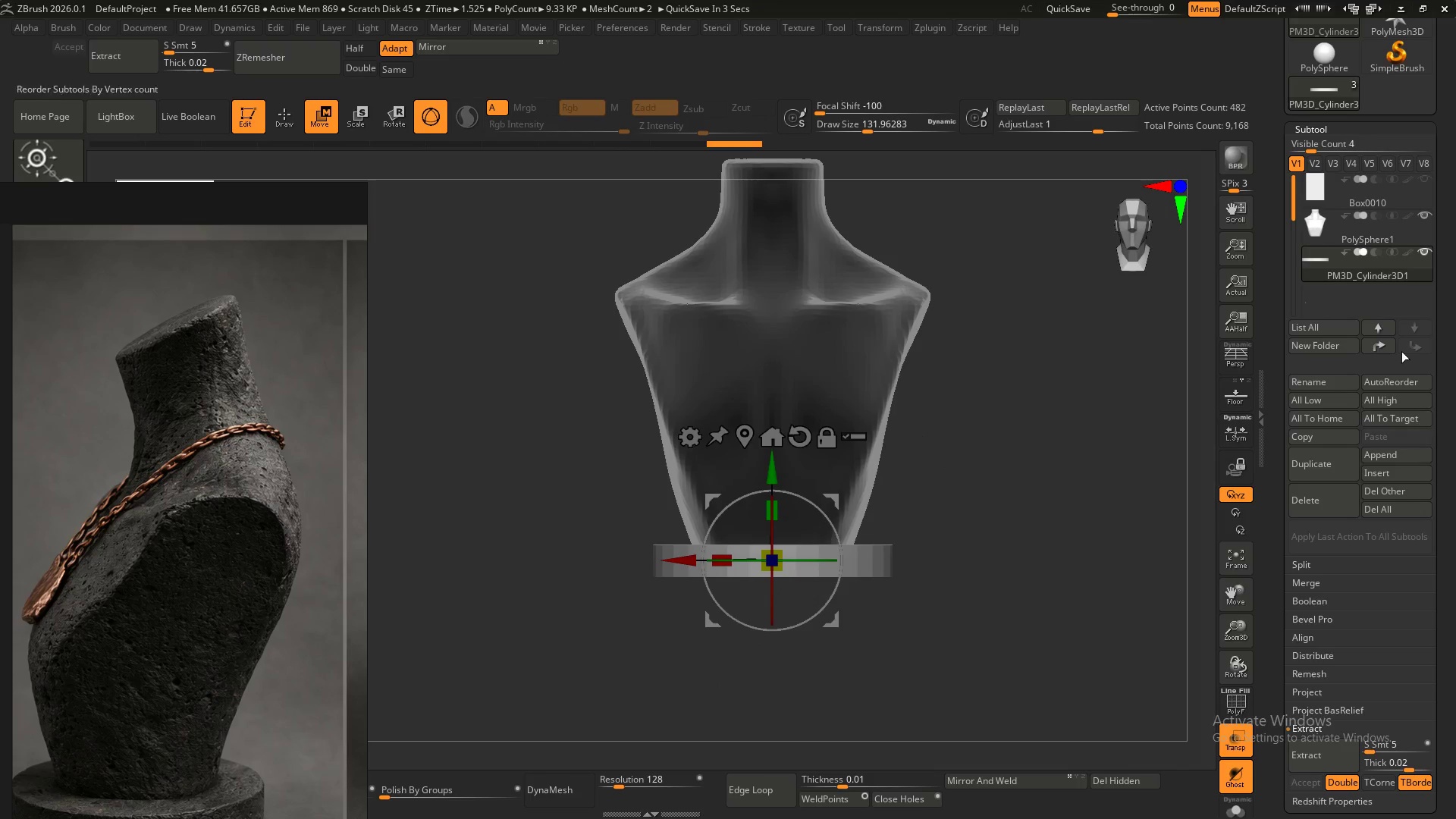 
left_click_drag(start_coordinate=[1317, 220], to_coordinate=[1322, 221])
 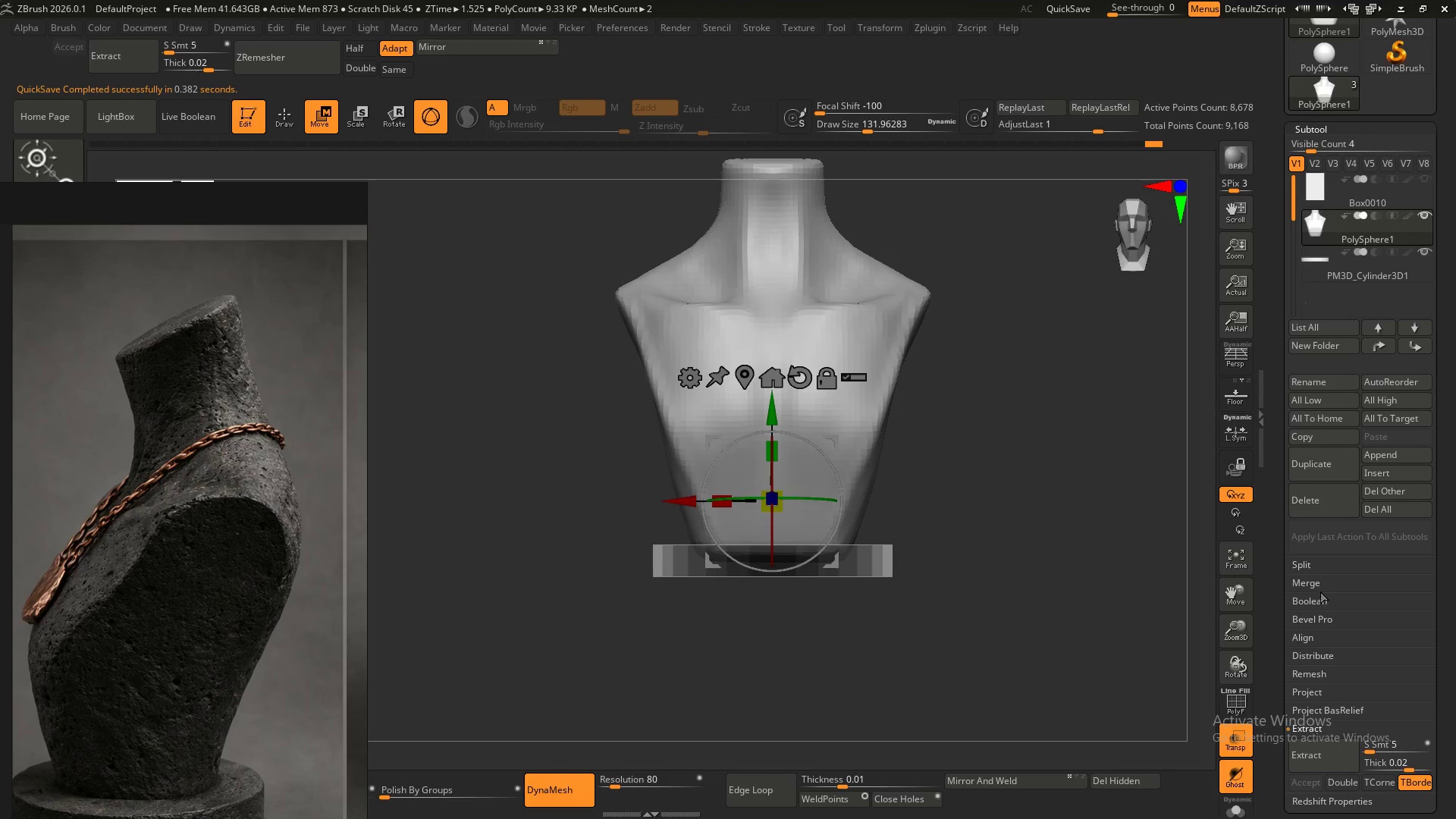 
left_click([1320, 590])
 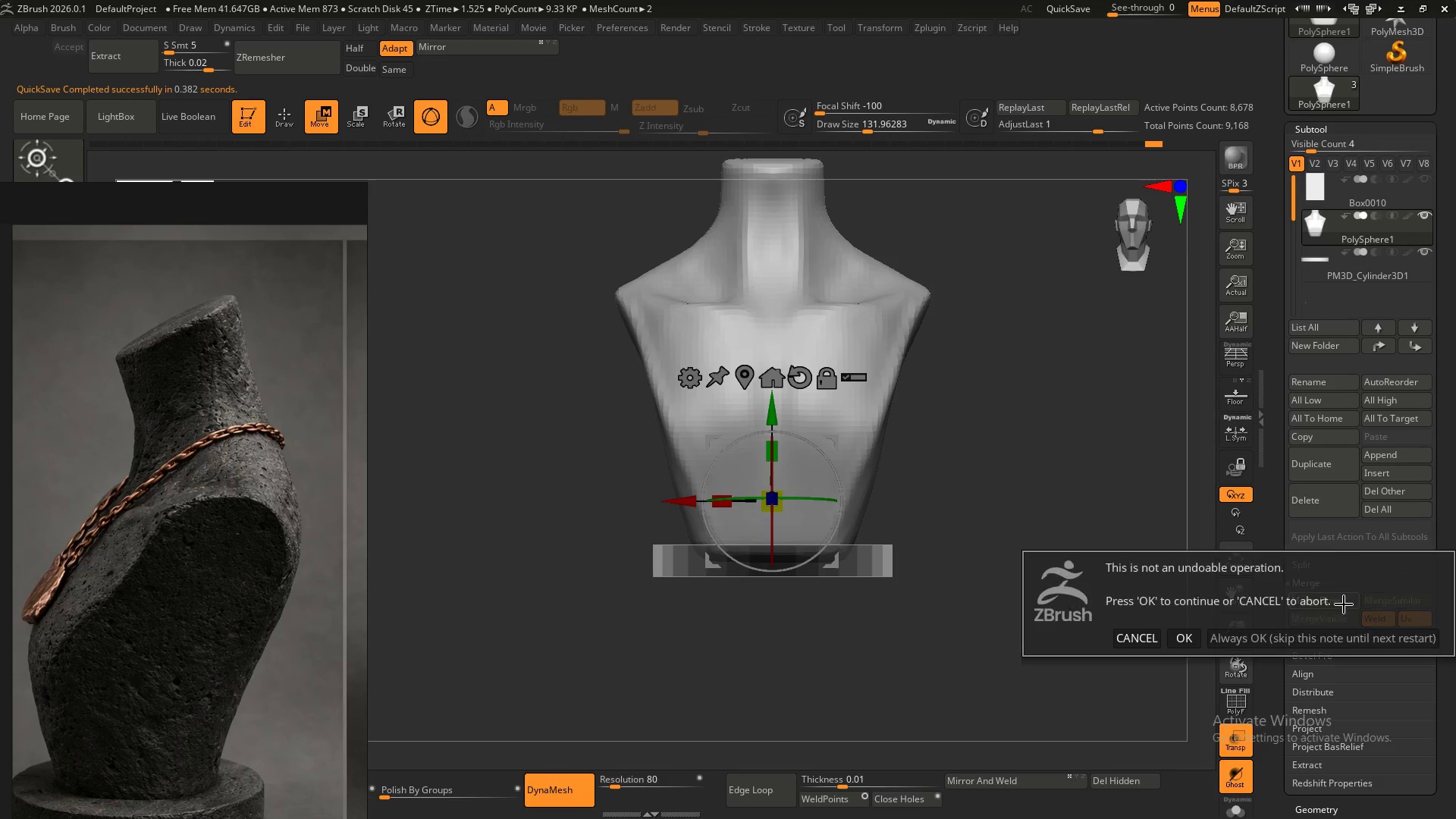 
left_click([1194, 639])
 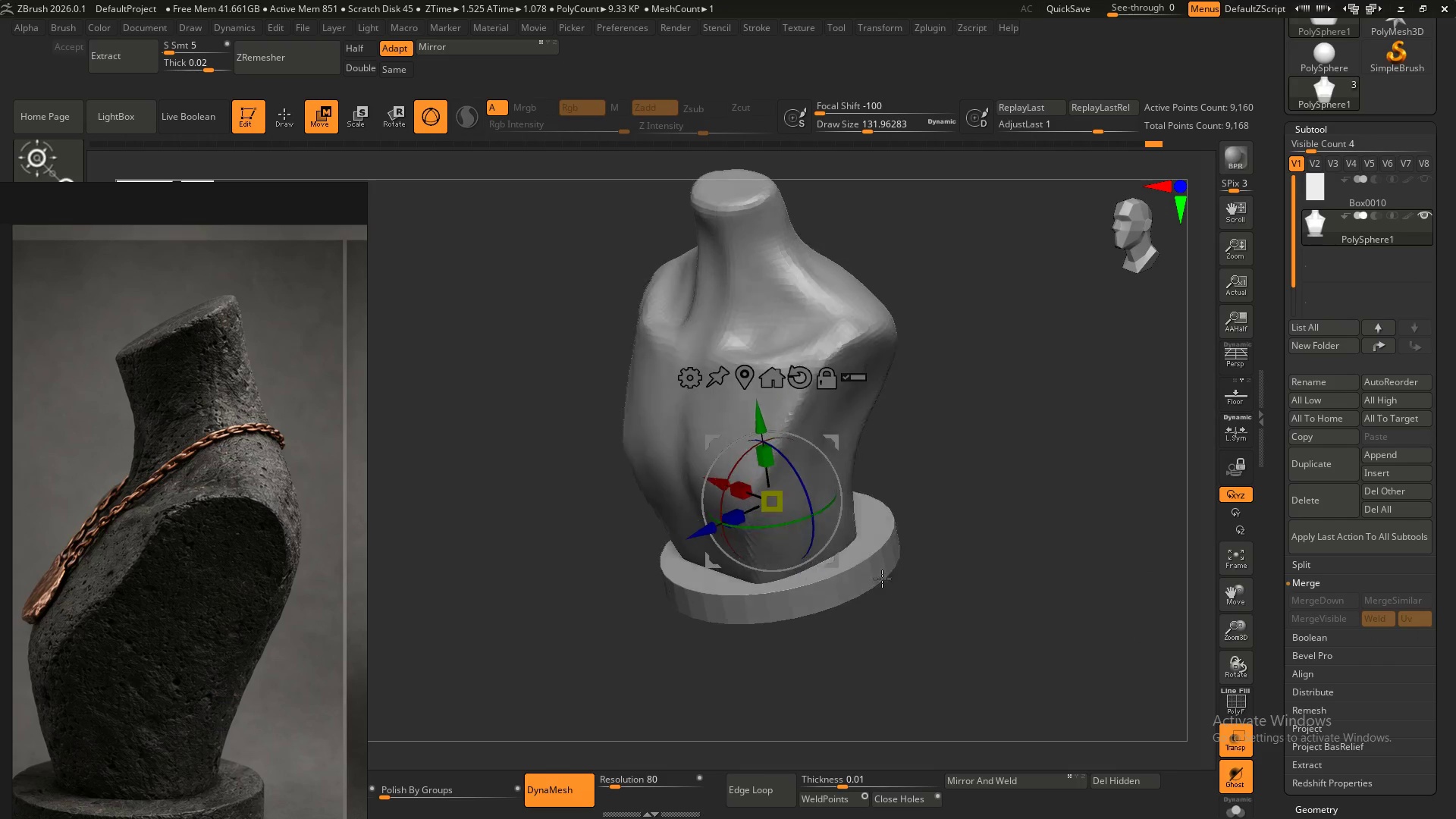 
hold_key(key=ControlLeft, duration=0.78)
left_click_drag(start_coordinate=[997, 519], to_coordinate=[1040, 602])
 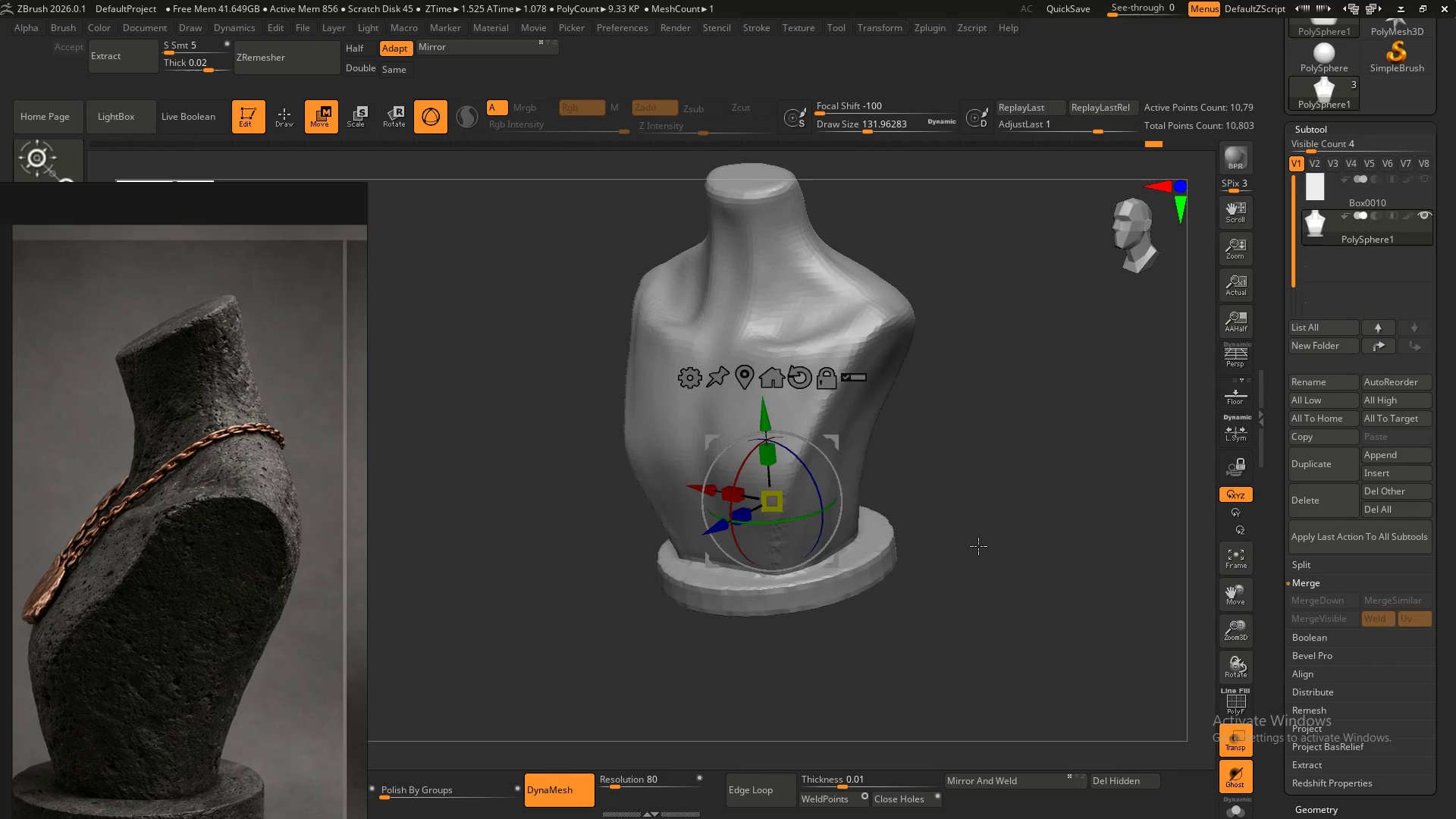 
key(Control+Z)
 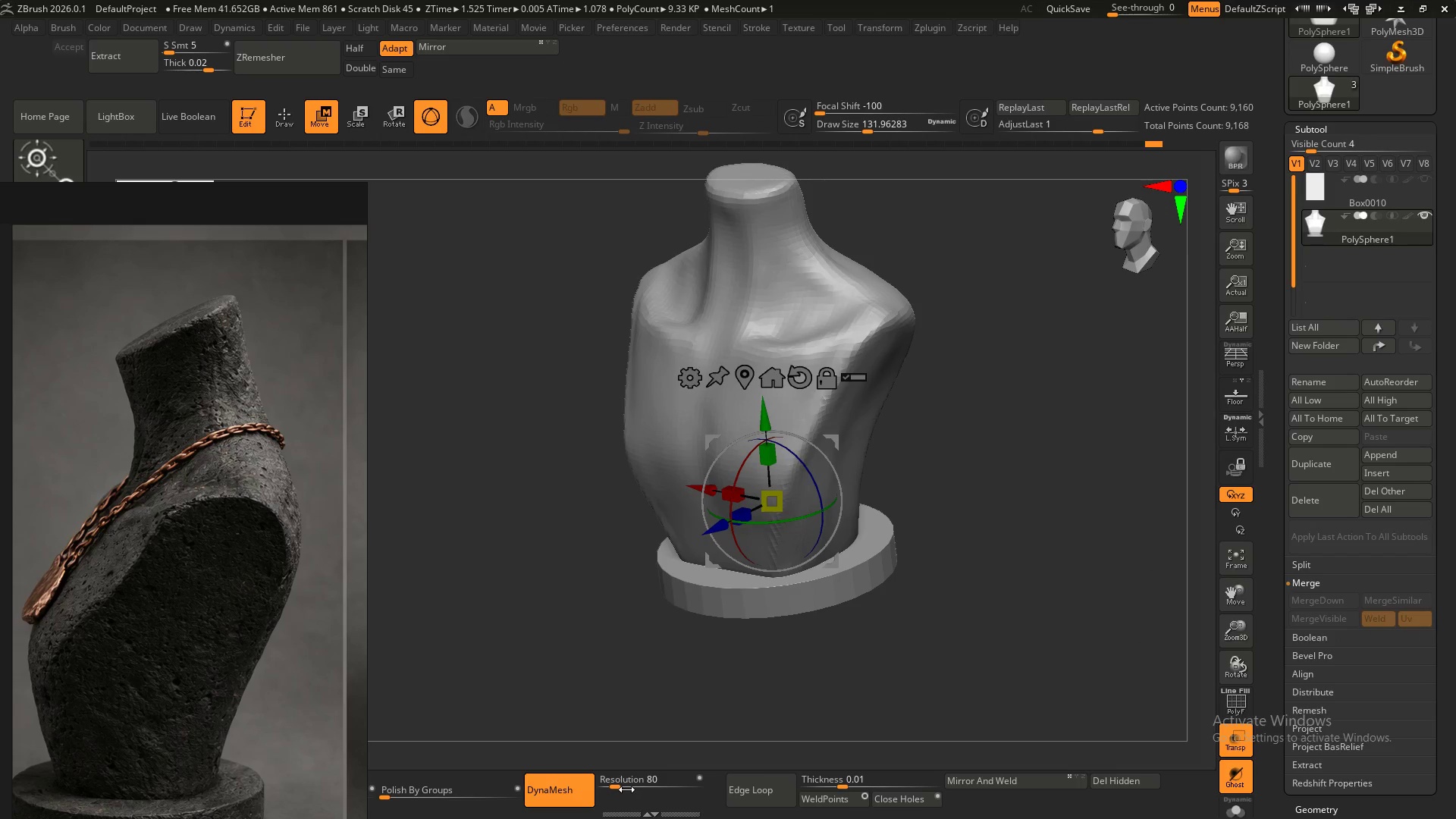 
left_click_drag(start_coordinate=[622, 787], to_coordinate=[629, 788])
 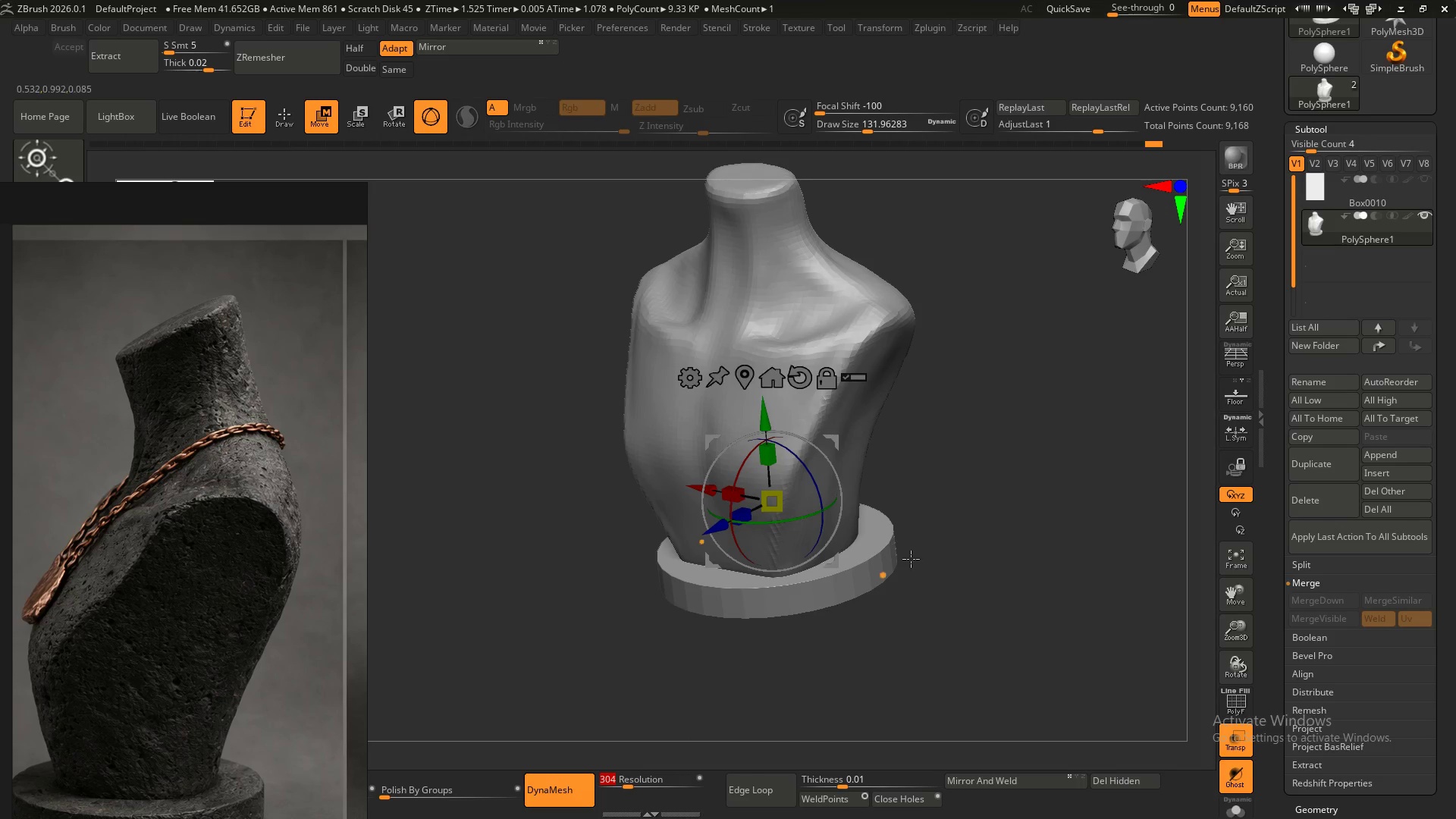 
hold_key(key=ControlLeft, duration=0.62)
left_click_drag(start_coordinate=[954, 544], to_coordinate=[994, 667])
 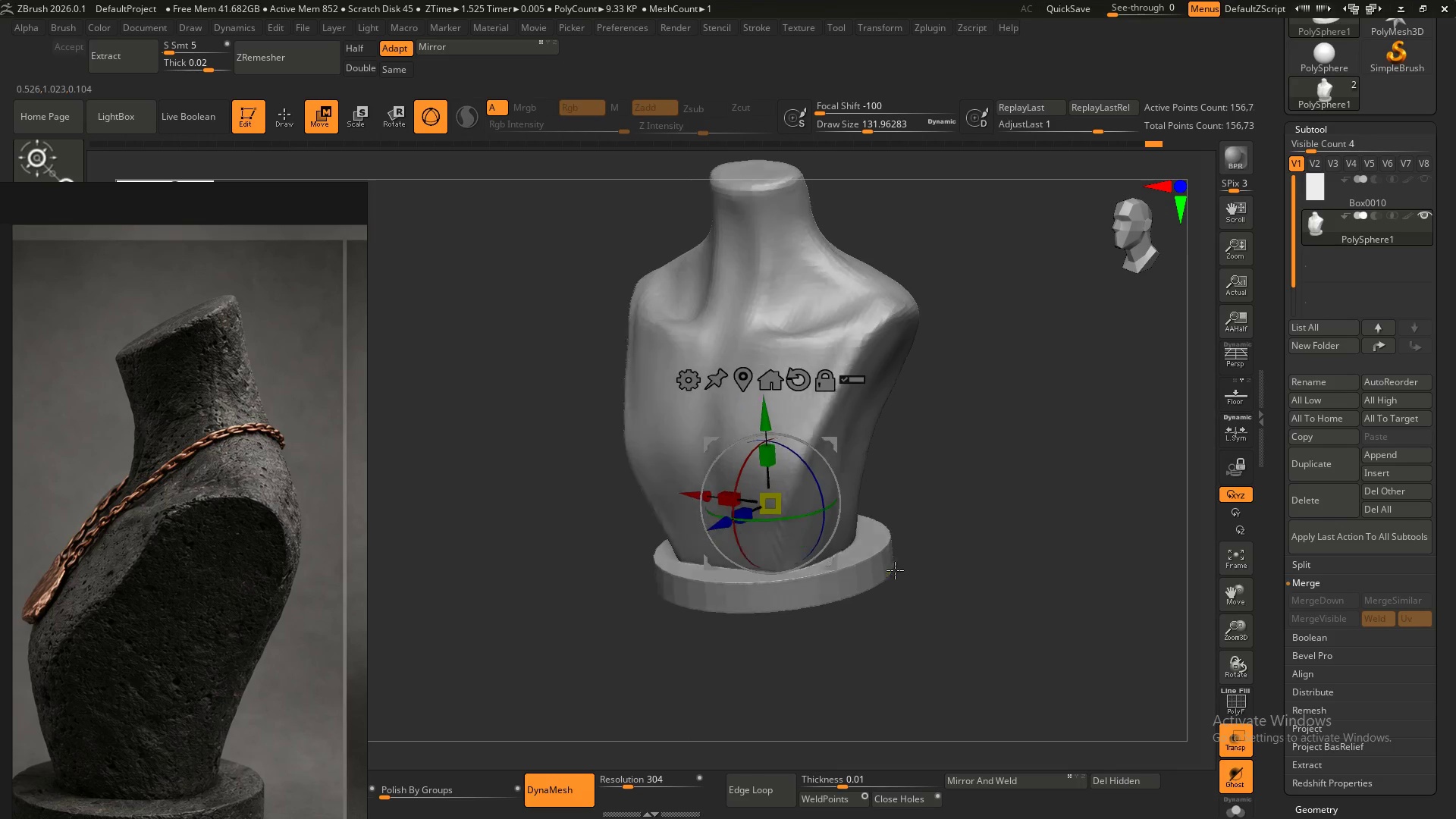 
hold_key(key=ShiftLeft, duration=0.36)
 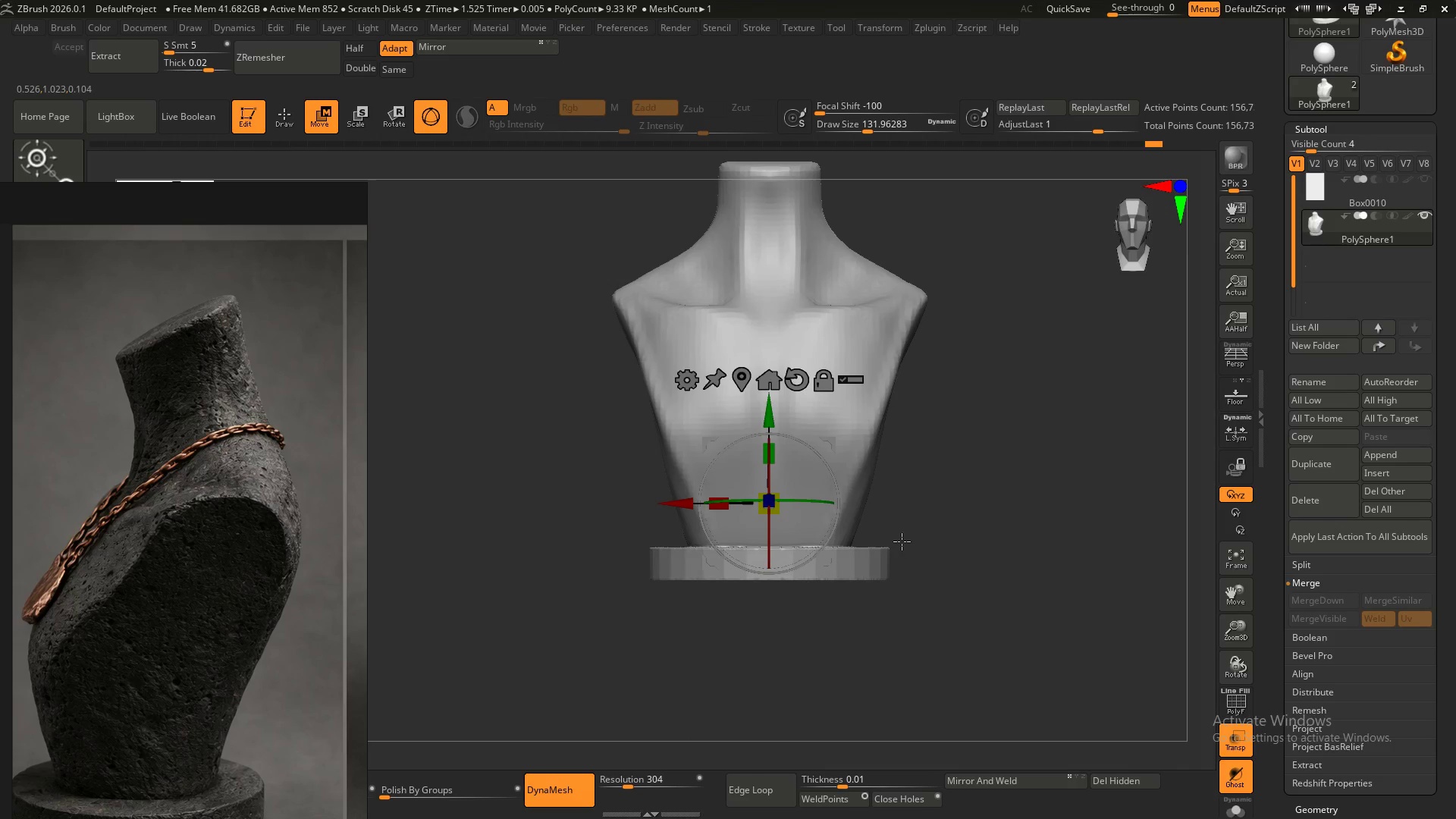 
key(Alt+AltLeft)
 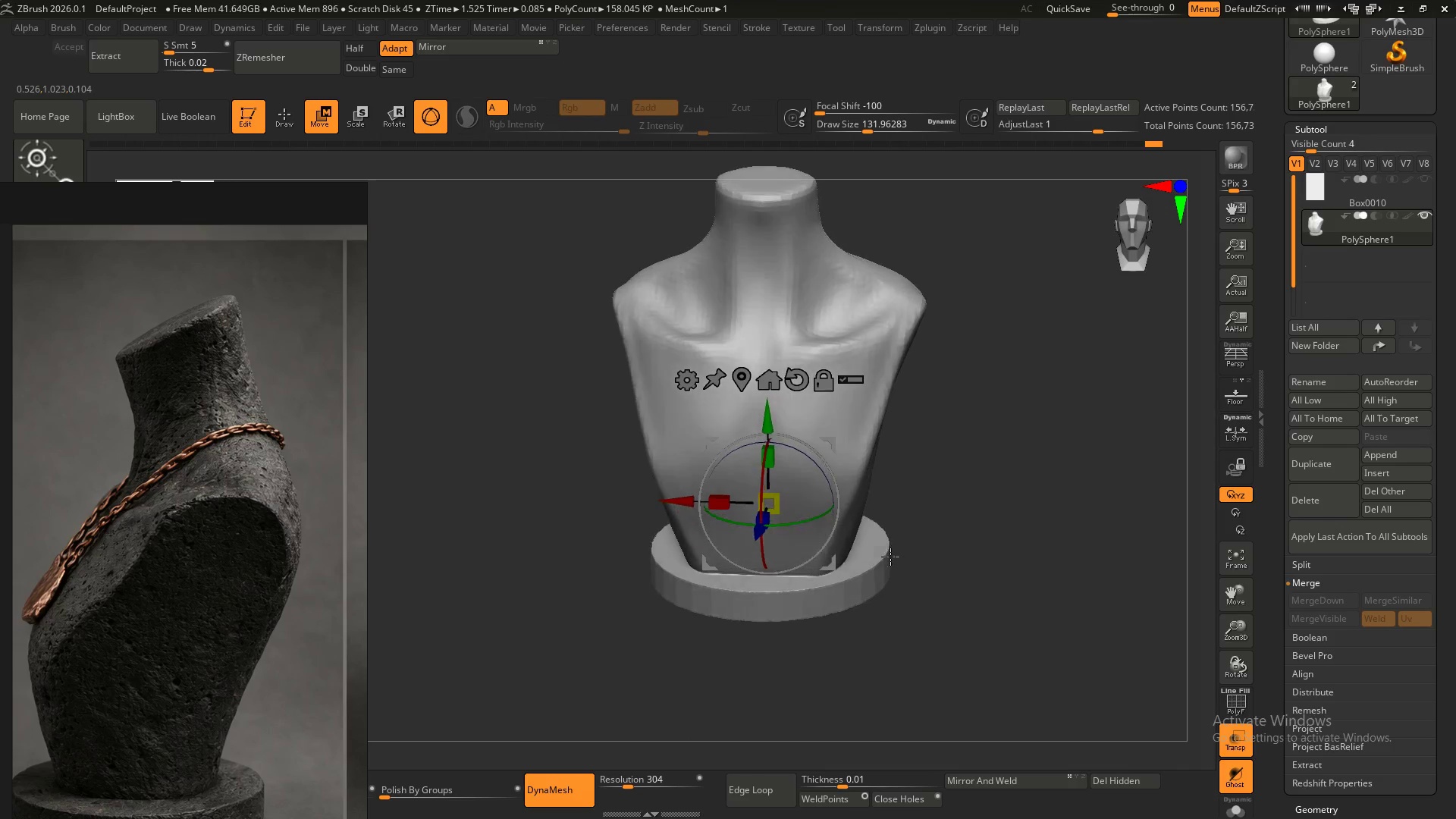 
hold_key(key=ControlLeft, duration=0.36)
 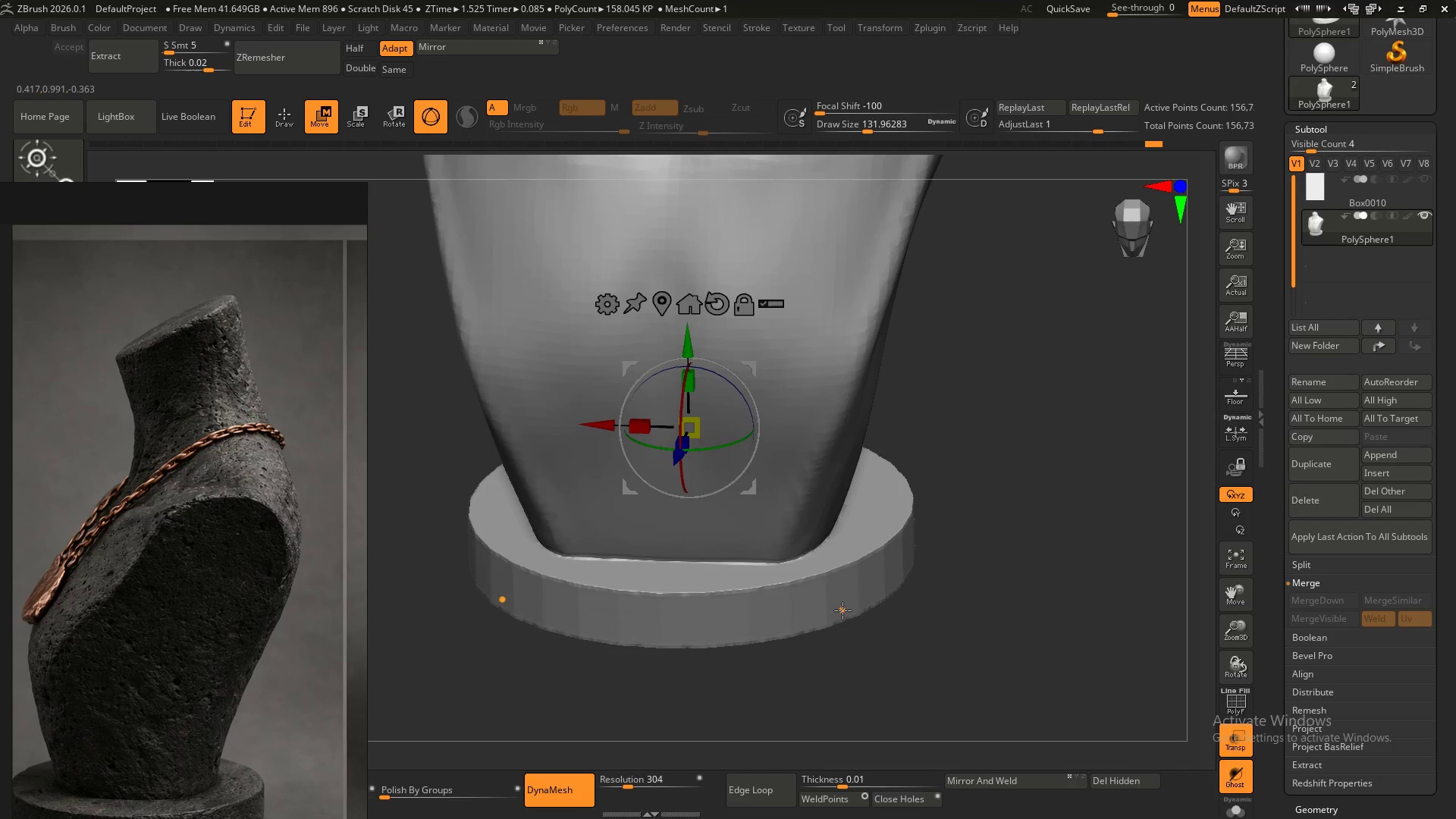 
key(S)
 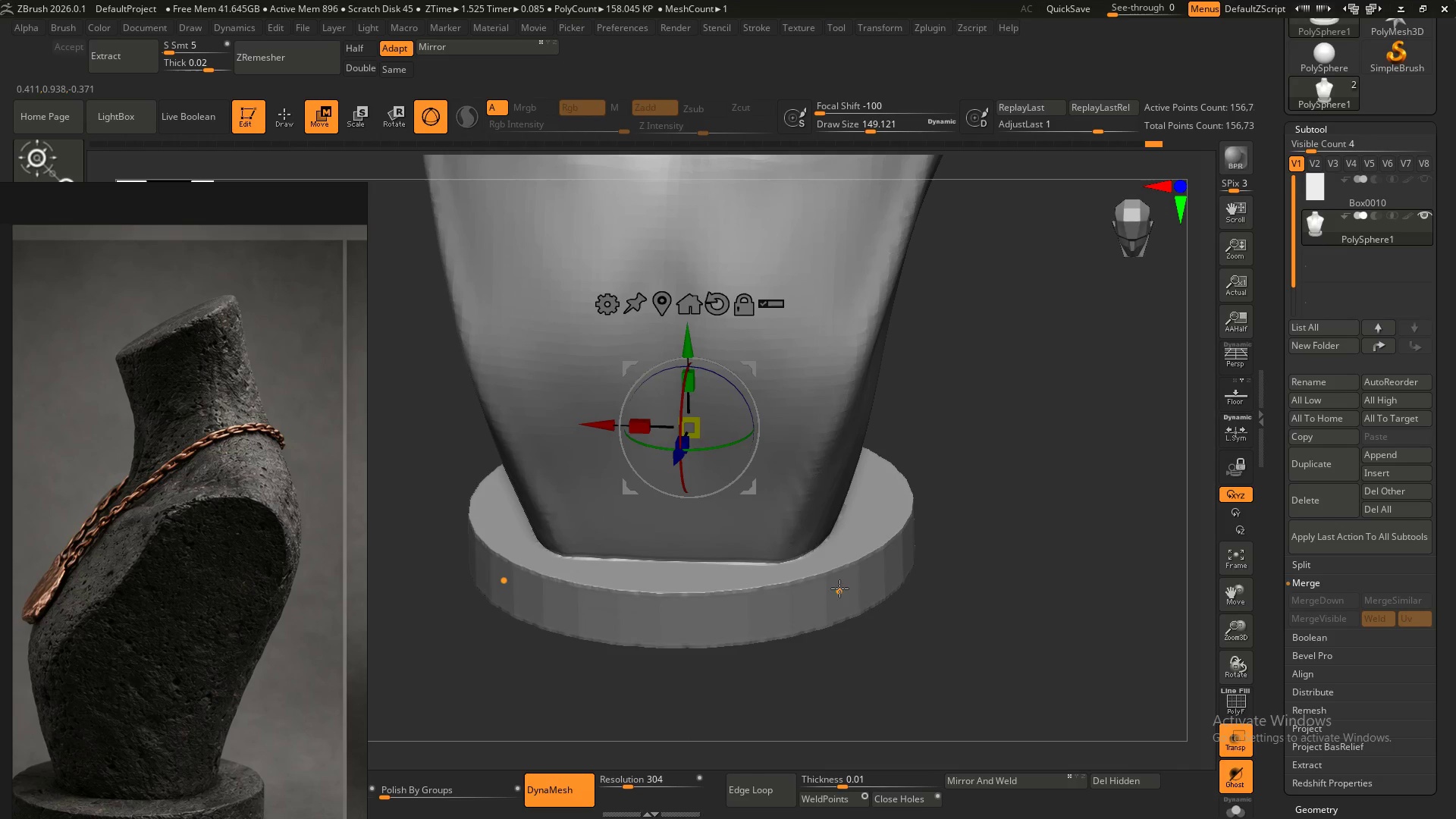 
hold_key(key=S, duration=0.94)
 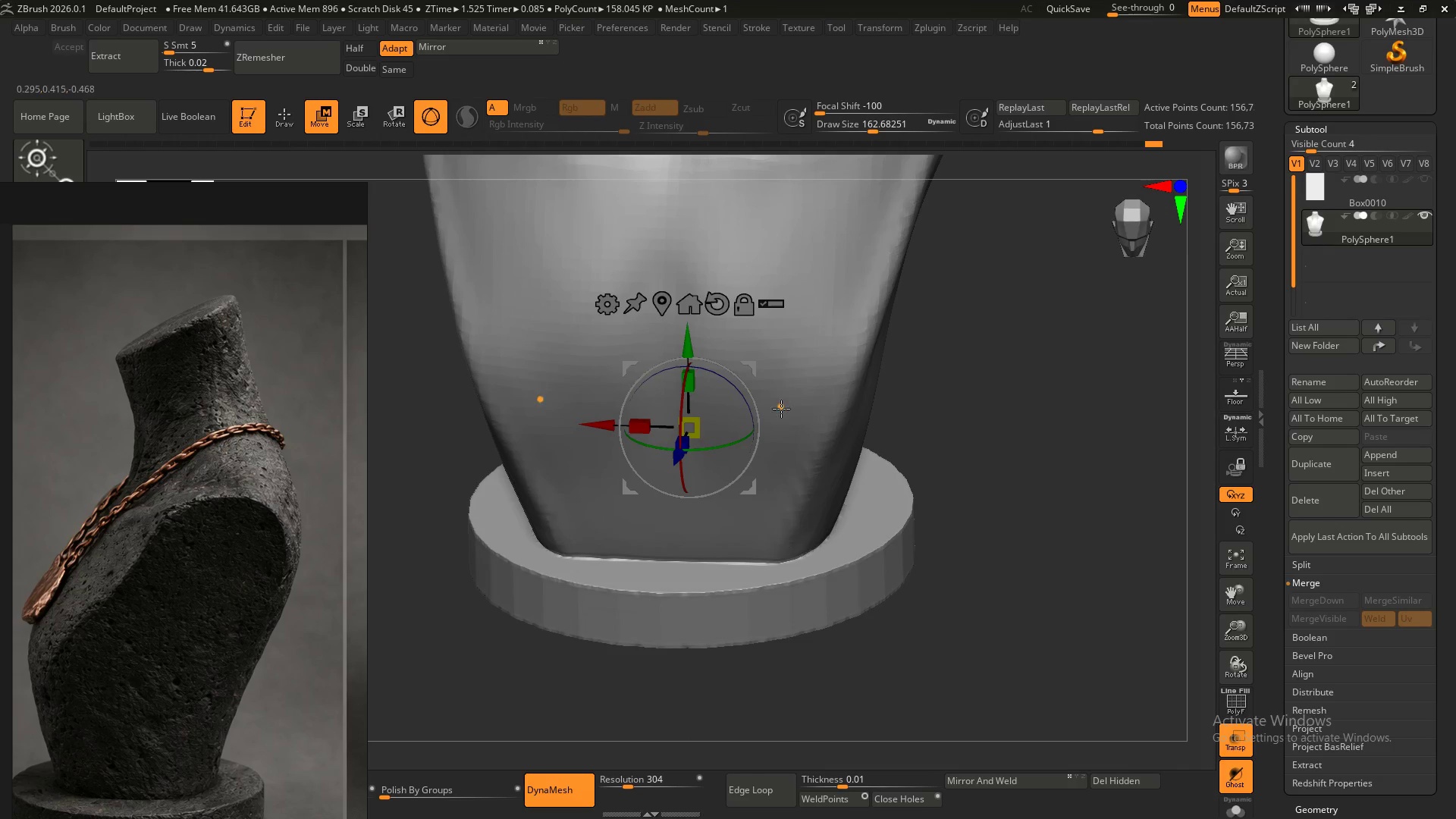 
key(Q)
 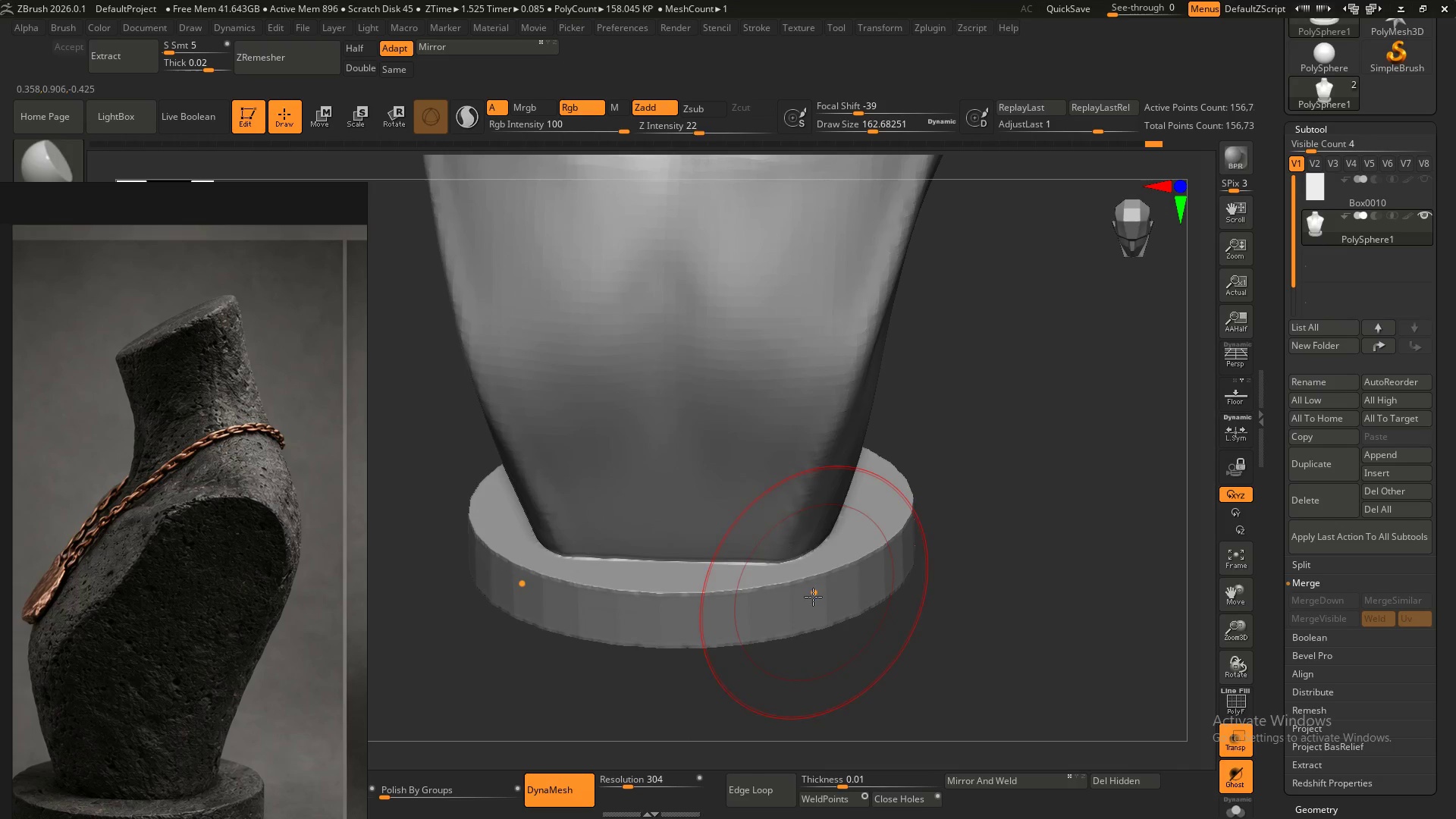 
hold_key(key=ShiftLeft, duration=0.47)
 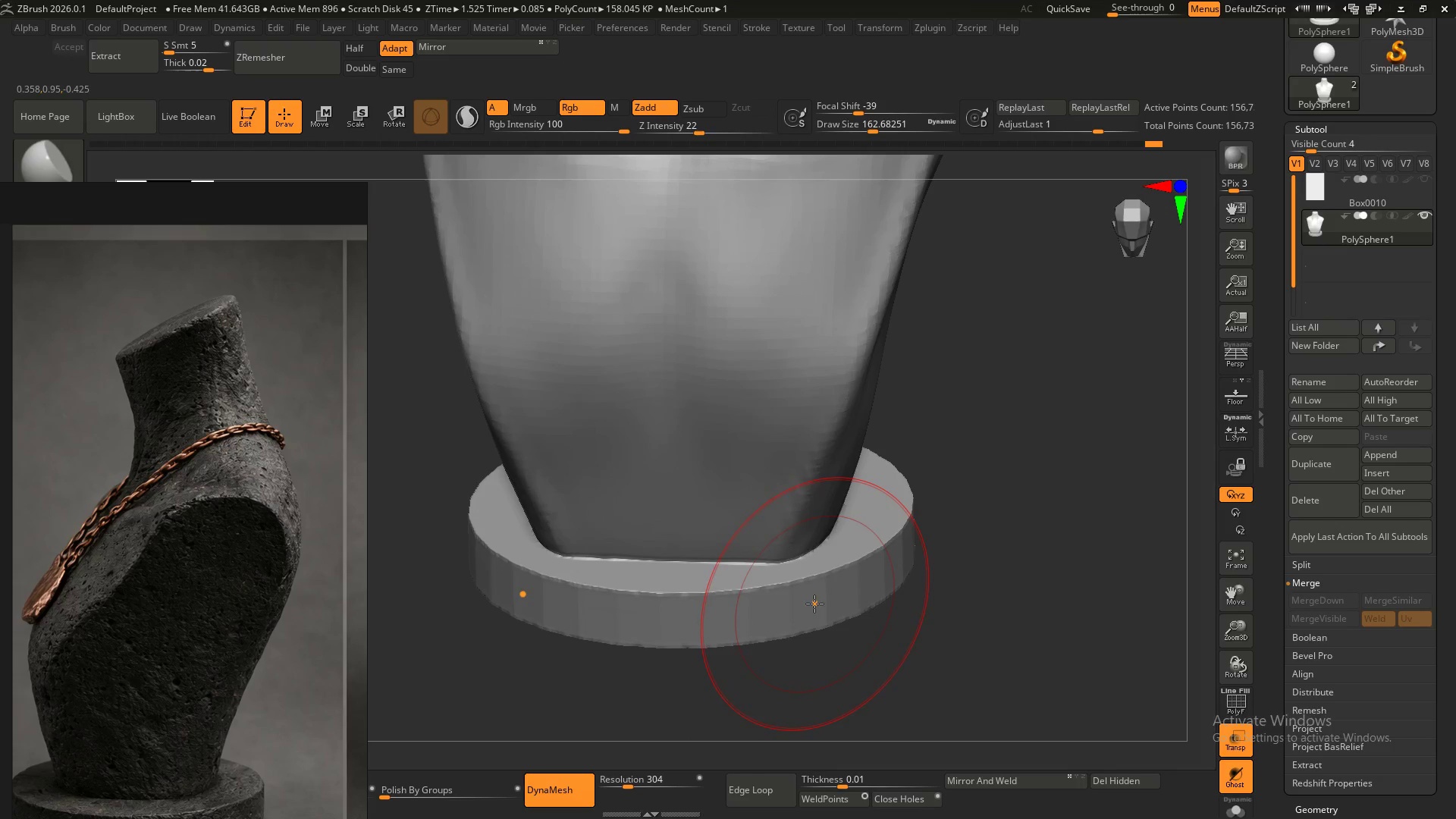 
hold_key(key=S, duration=1.5)
 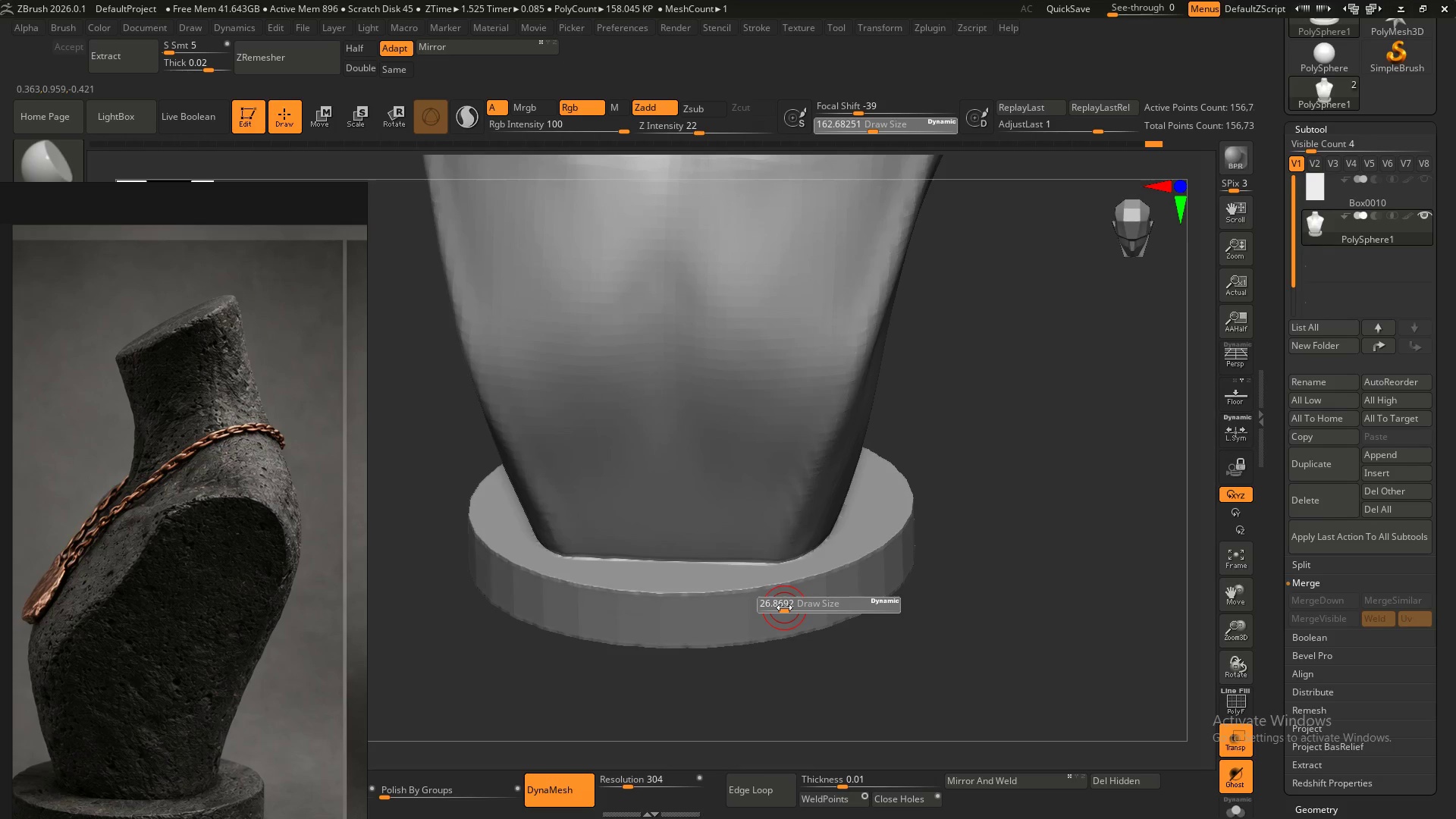 
left_click_drag(start_coordinate=[817, 606], to_coordinate=[786, 608])
 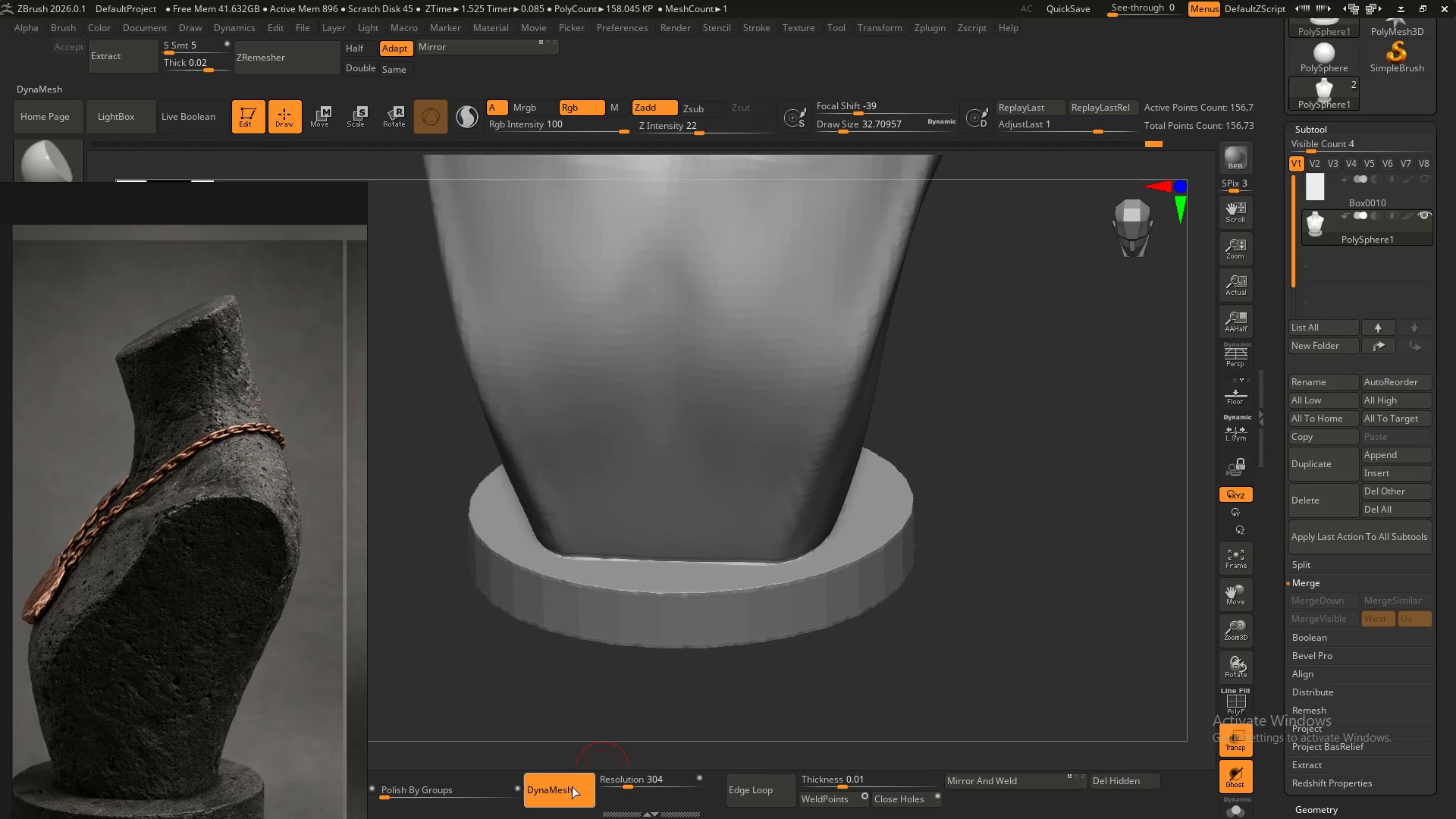 
hold_key(key=S, duration=0.84)
 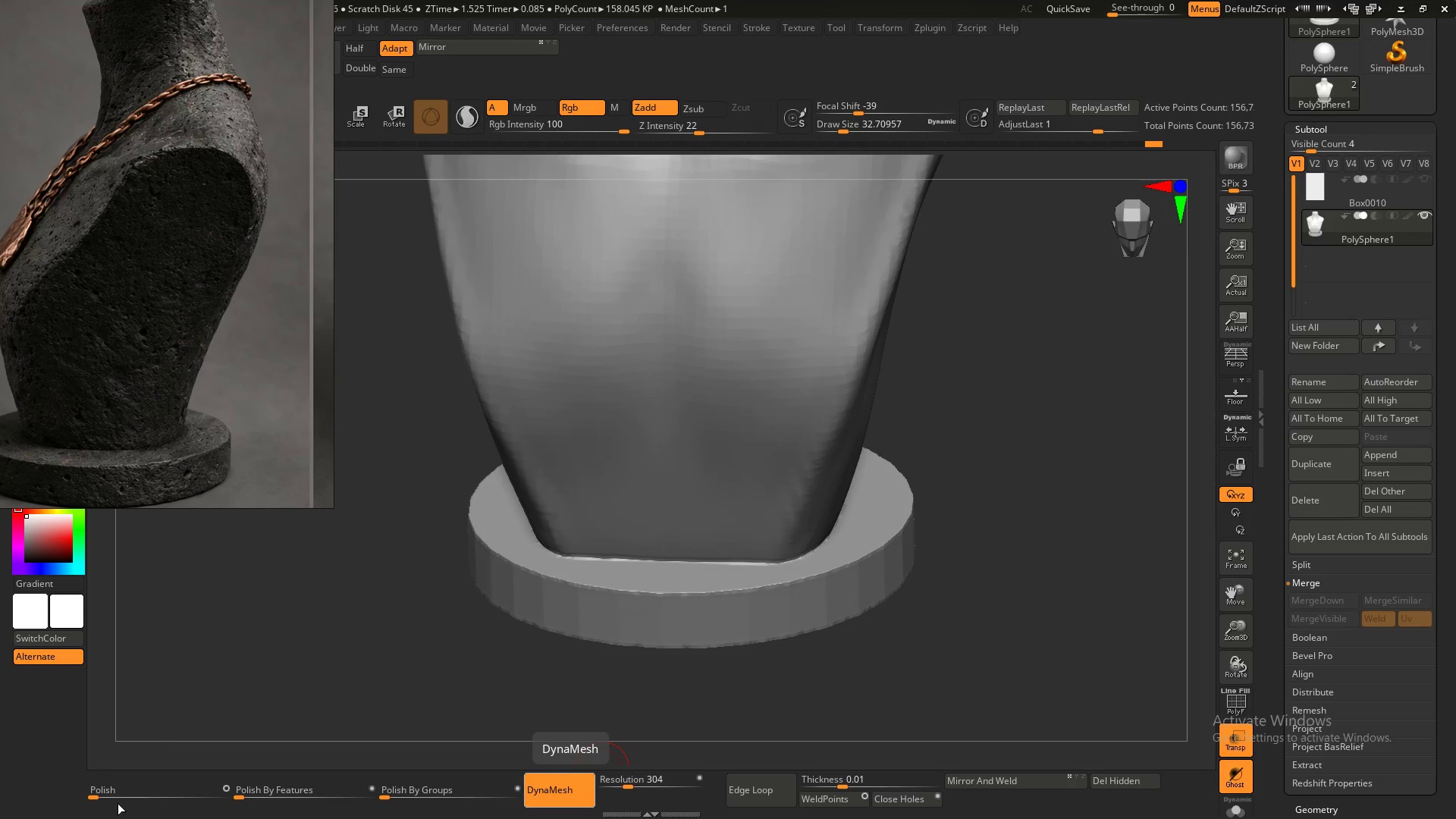 
left_click([99, 799])
 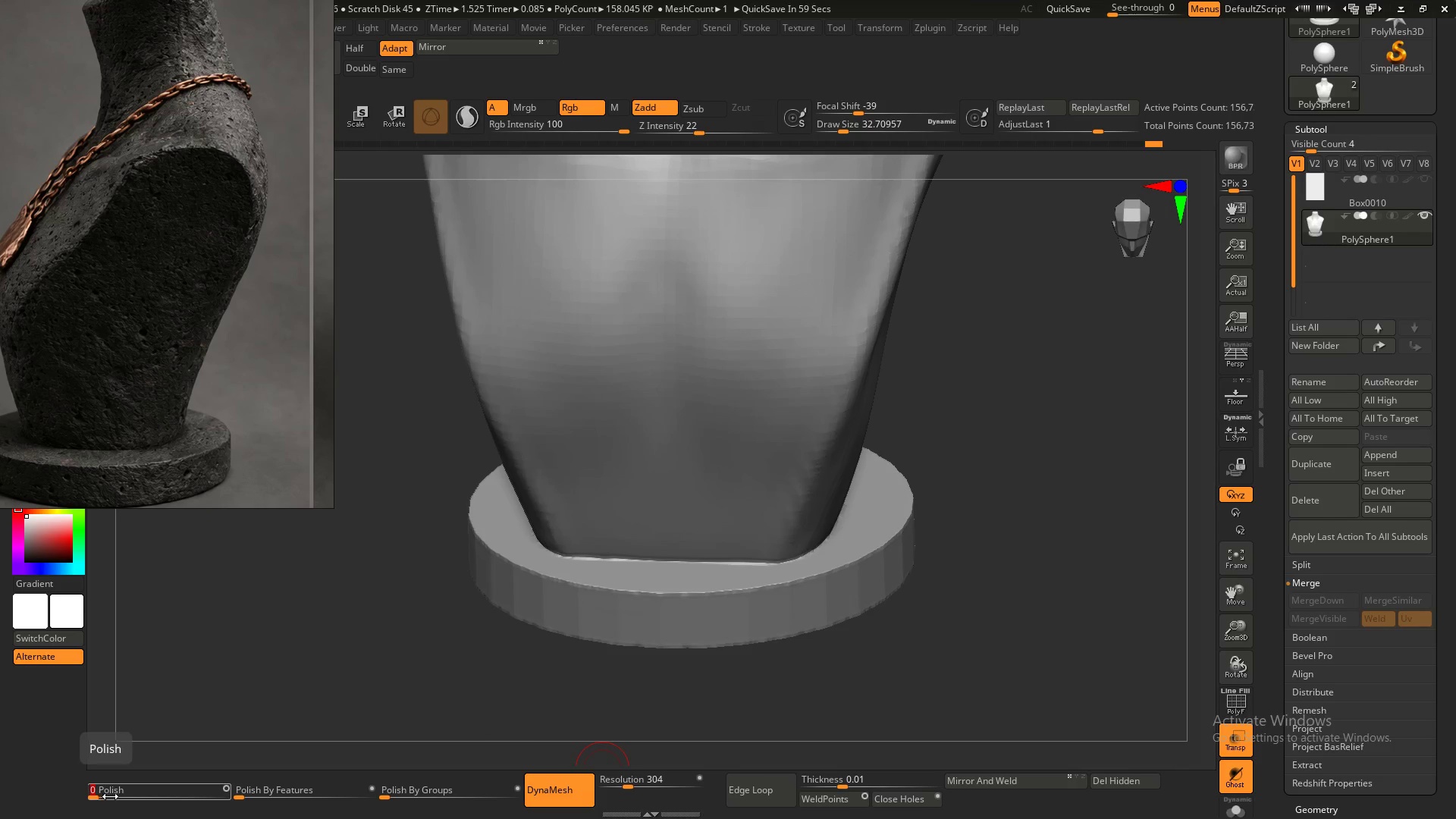 
left_click_drag(start_coordinate=[99, 797], to_coordinate=[111, 798])
 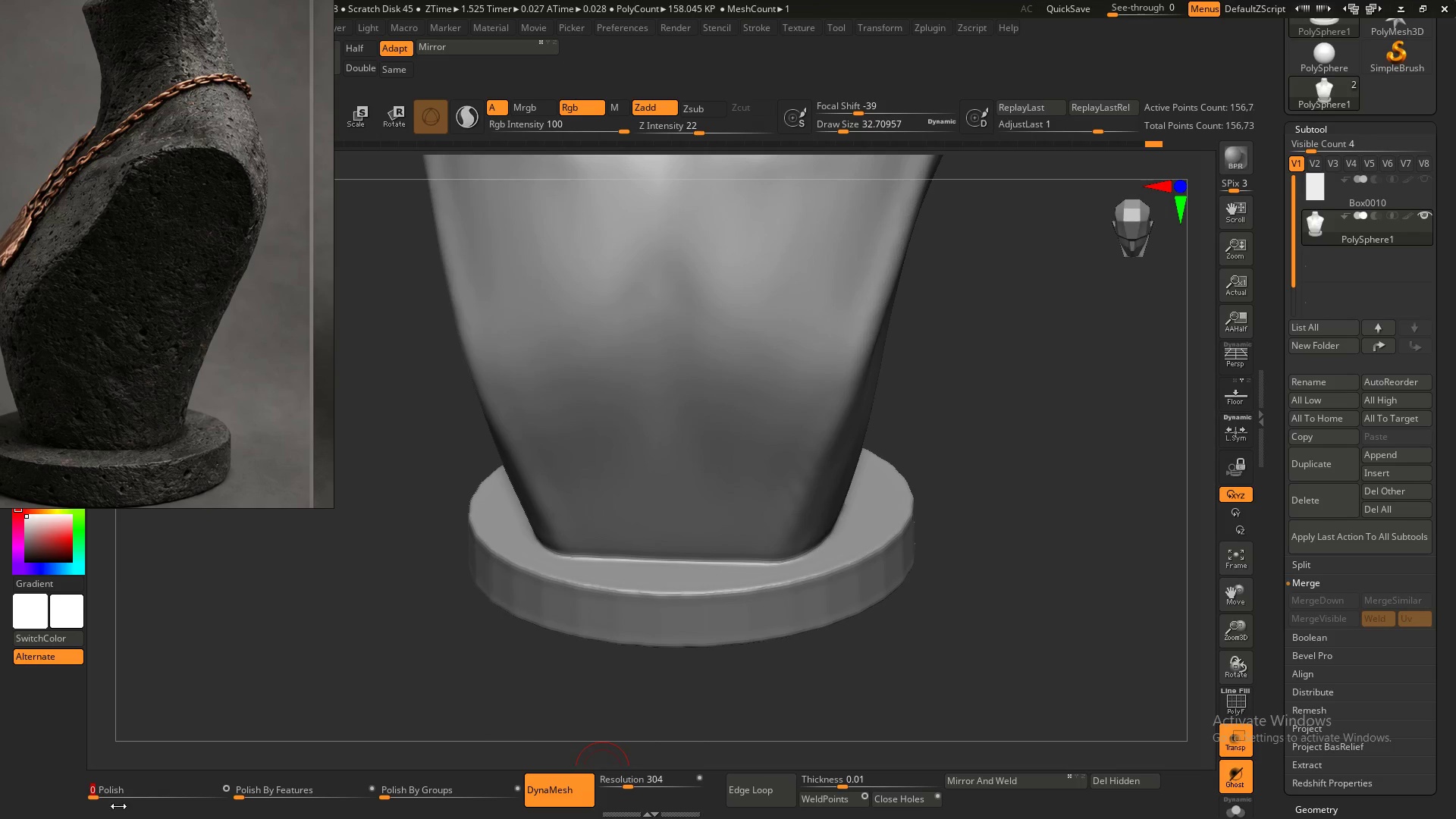 
key(Control+Z)
 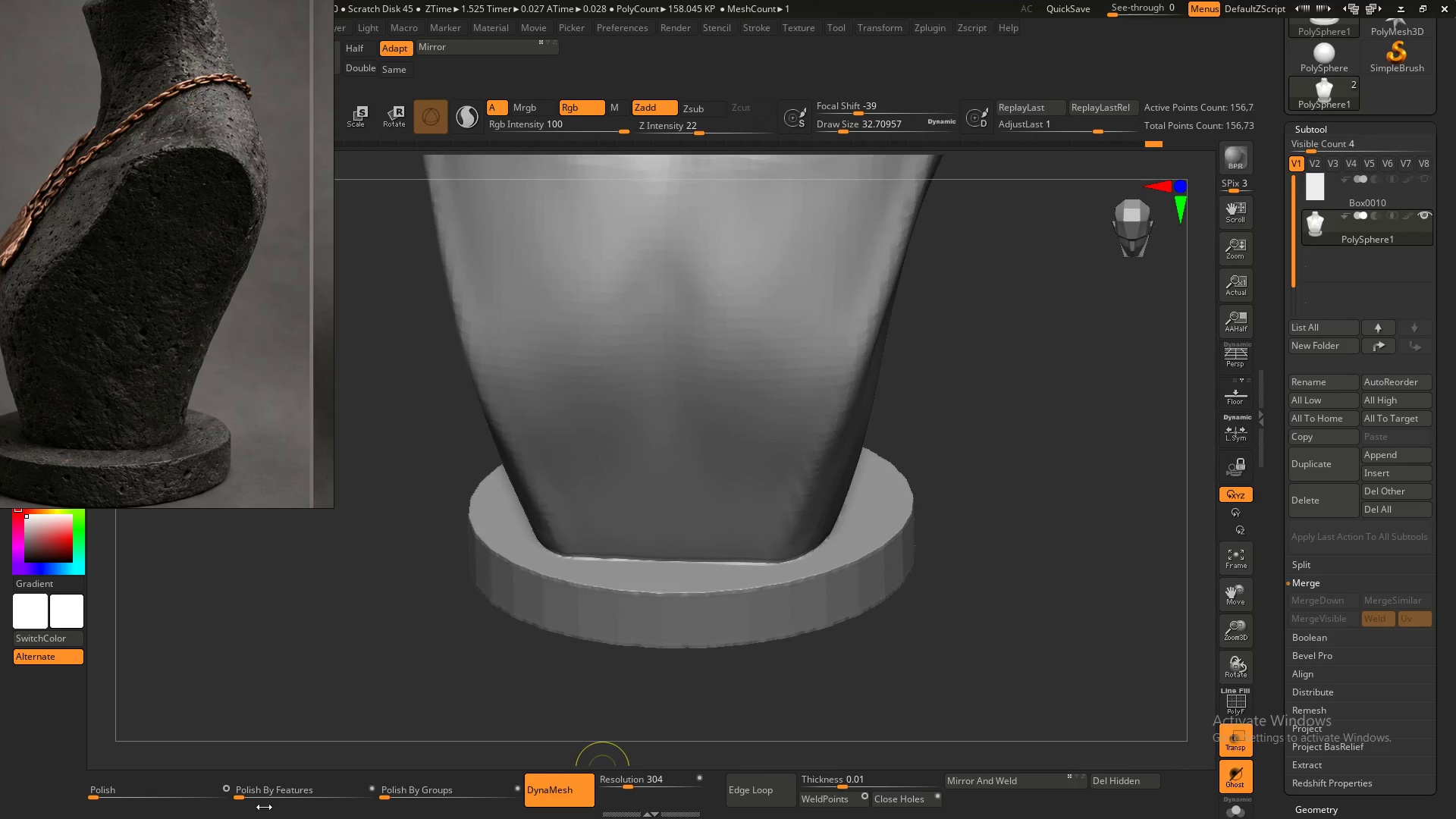 
left_click_drag(start_coordinate=[248, 800], to_coordinate=[256, 798])
 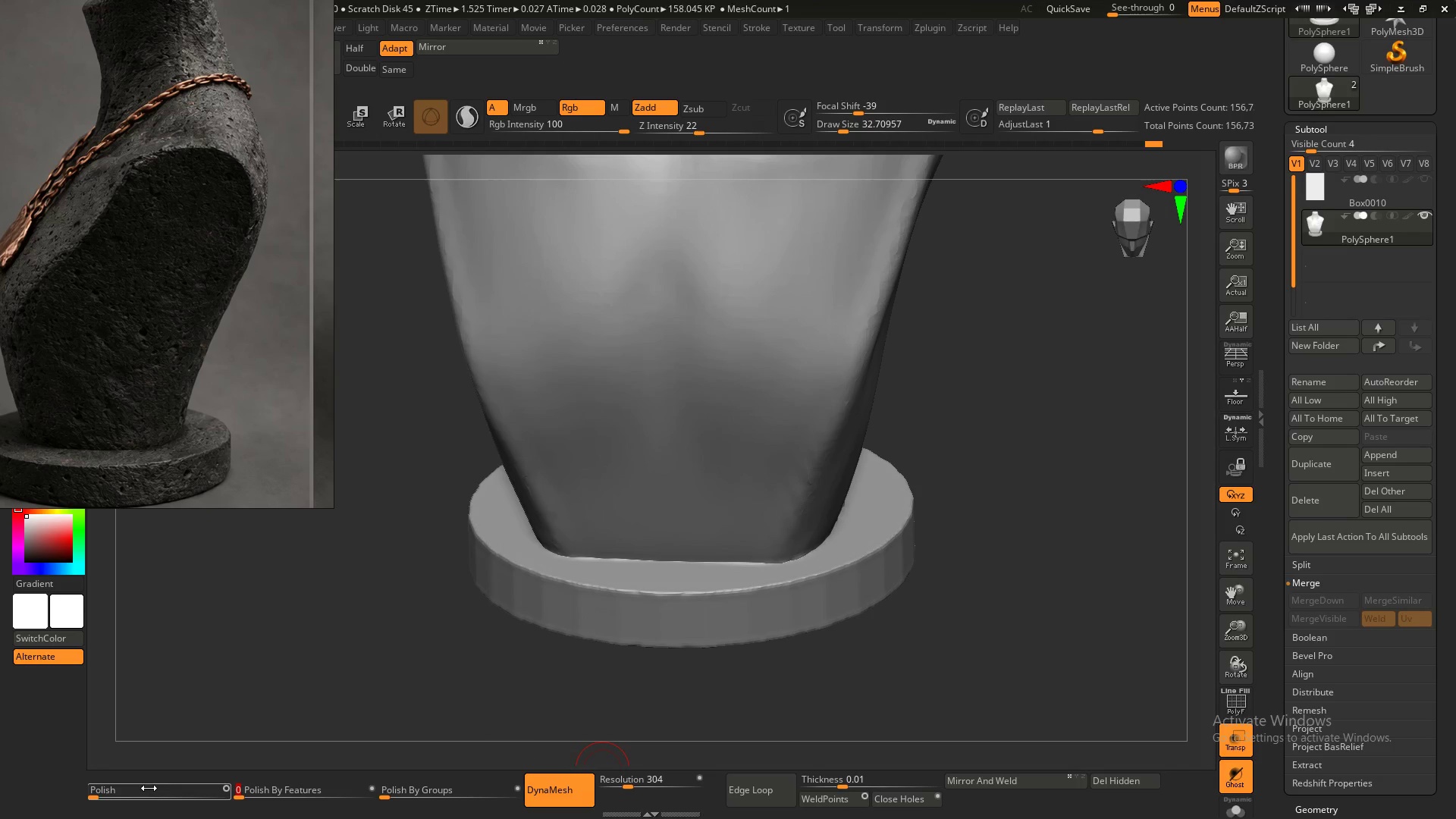 
left_click_drag(start_coordinate=[106, 795], to_coordinate=[122, 796])
 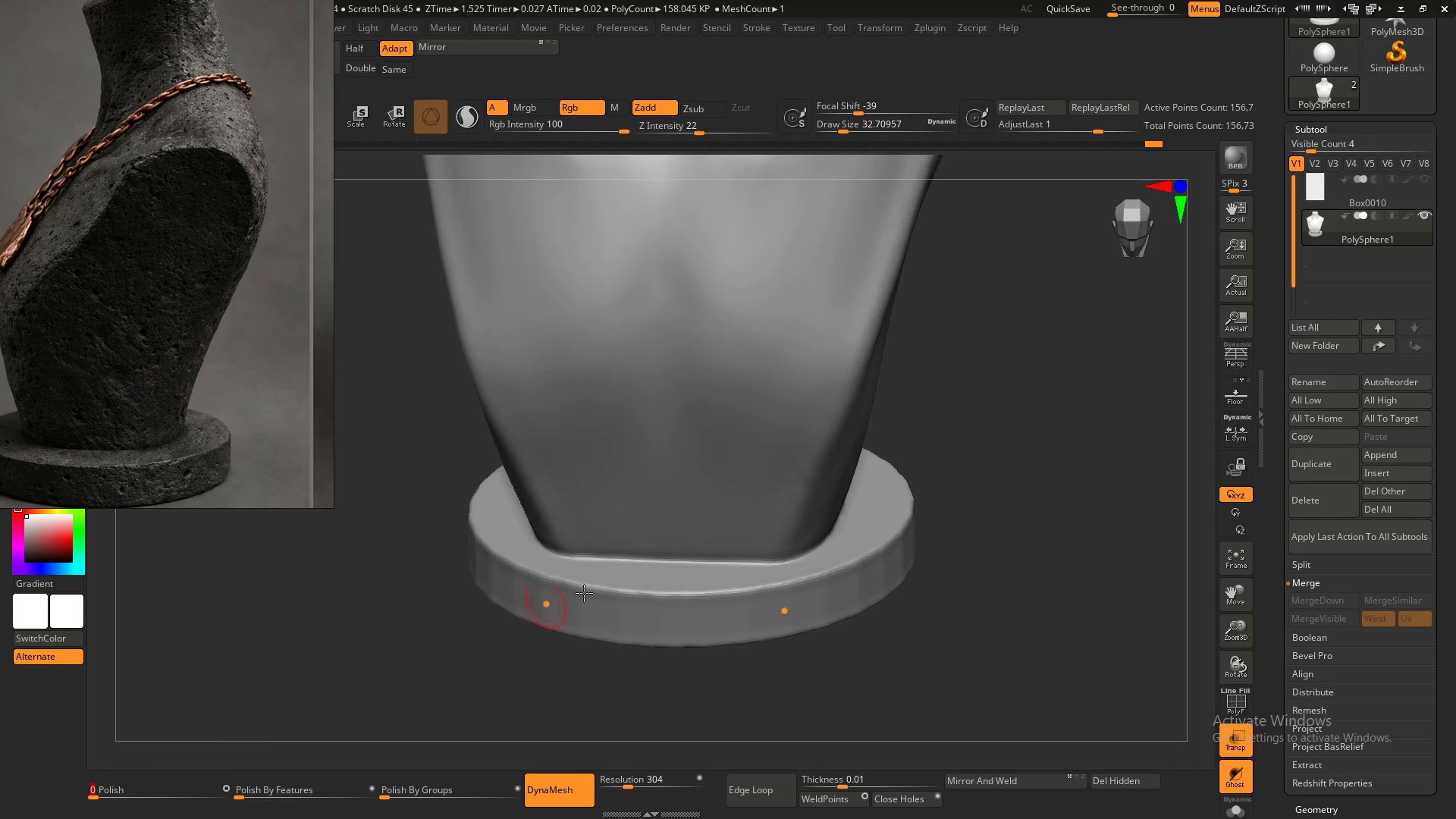 
hold_key(key=ShiftLeft, duration=1.52)
left_click_drag(start_coordinate=[710, 615], to_coordinate=[838, 595])
 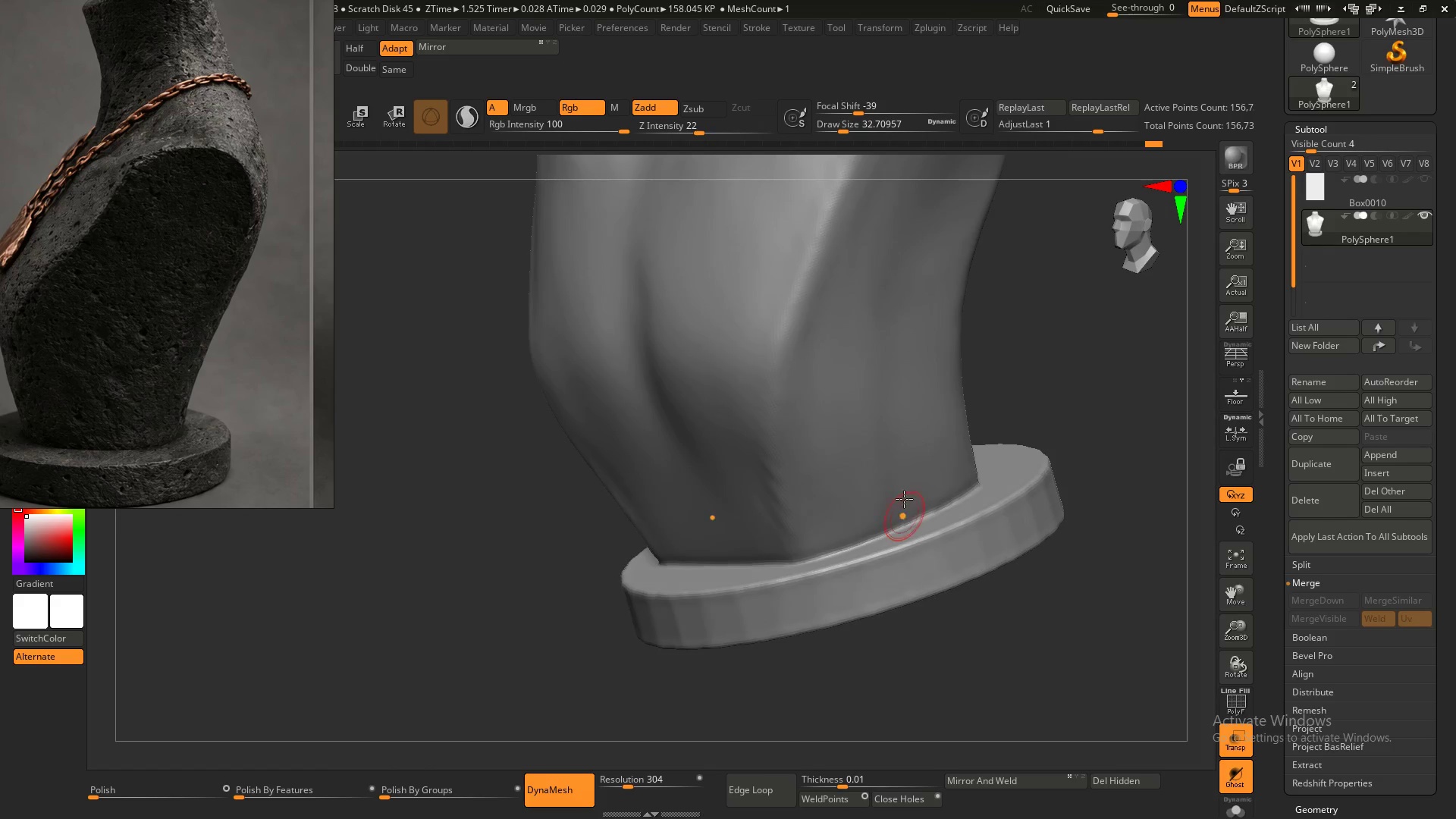 
hold_key(key=ShiftLeft, duration=0.56)
 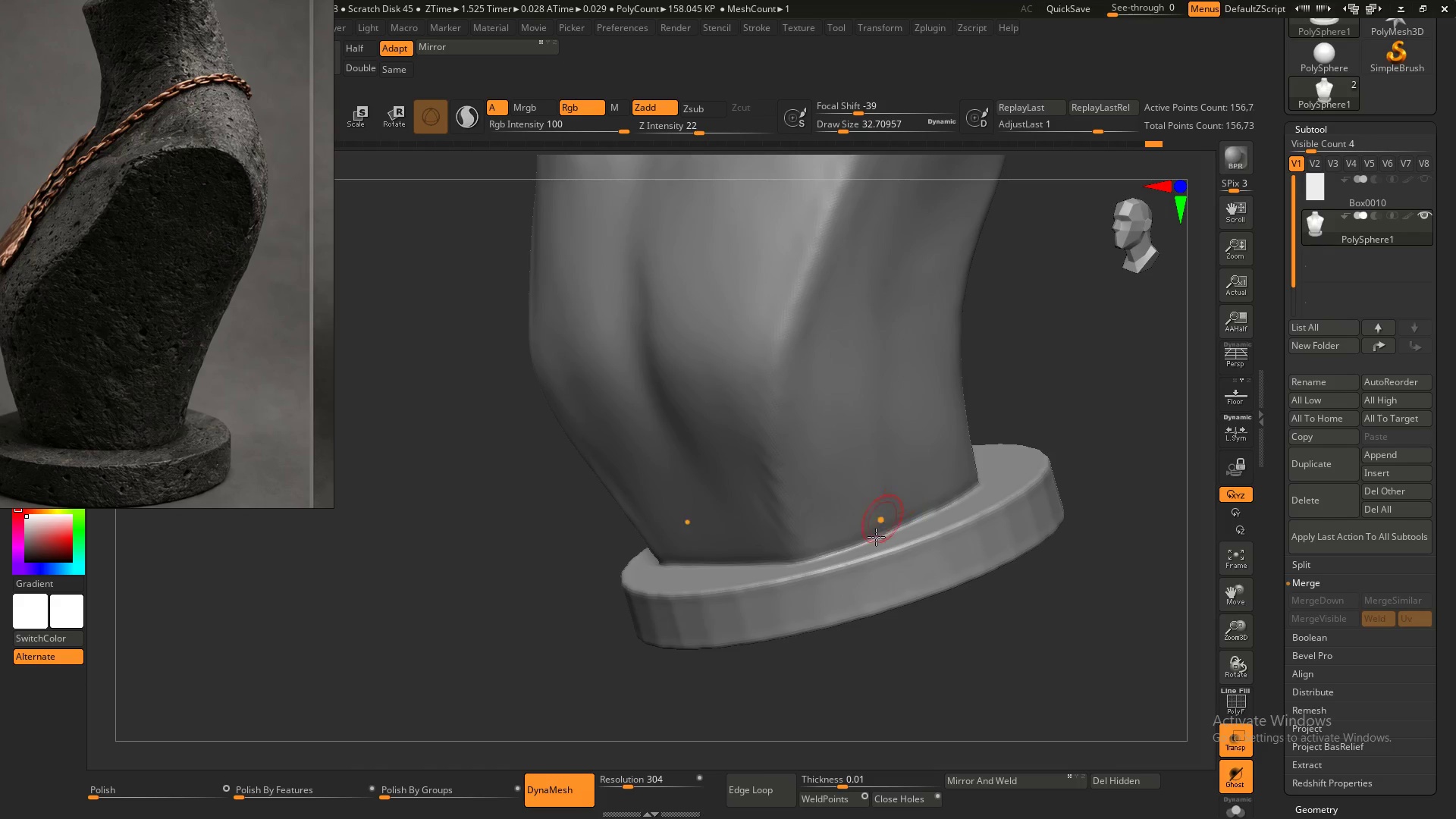 
hold_key(key=S, duration=0.7)
 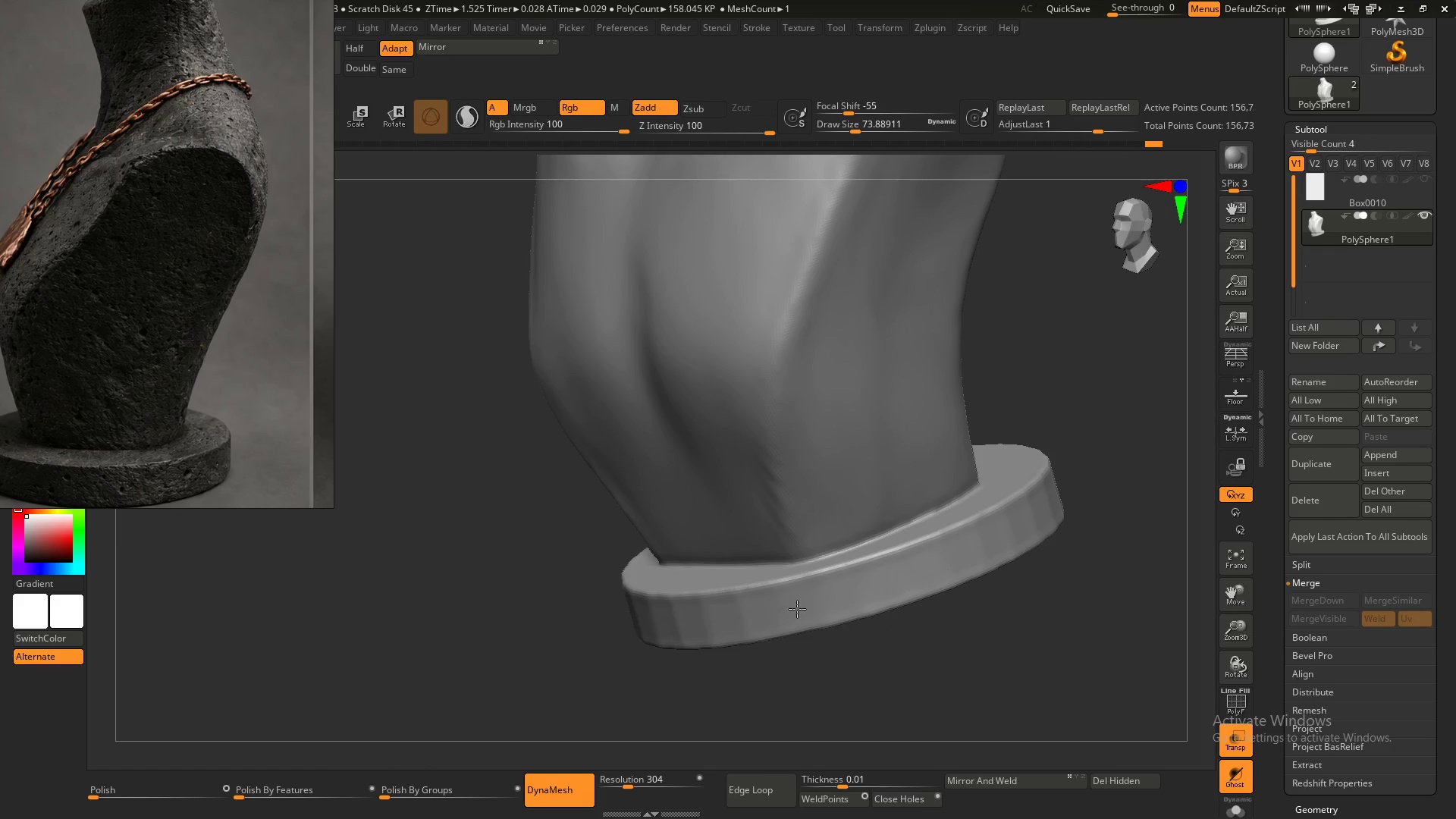 
left_click_drag(start_coordinate=[865, 582], to_coordinate=[876, 582])
 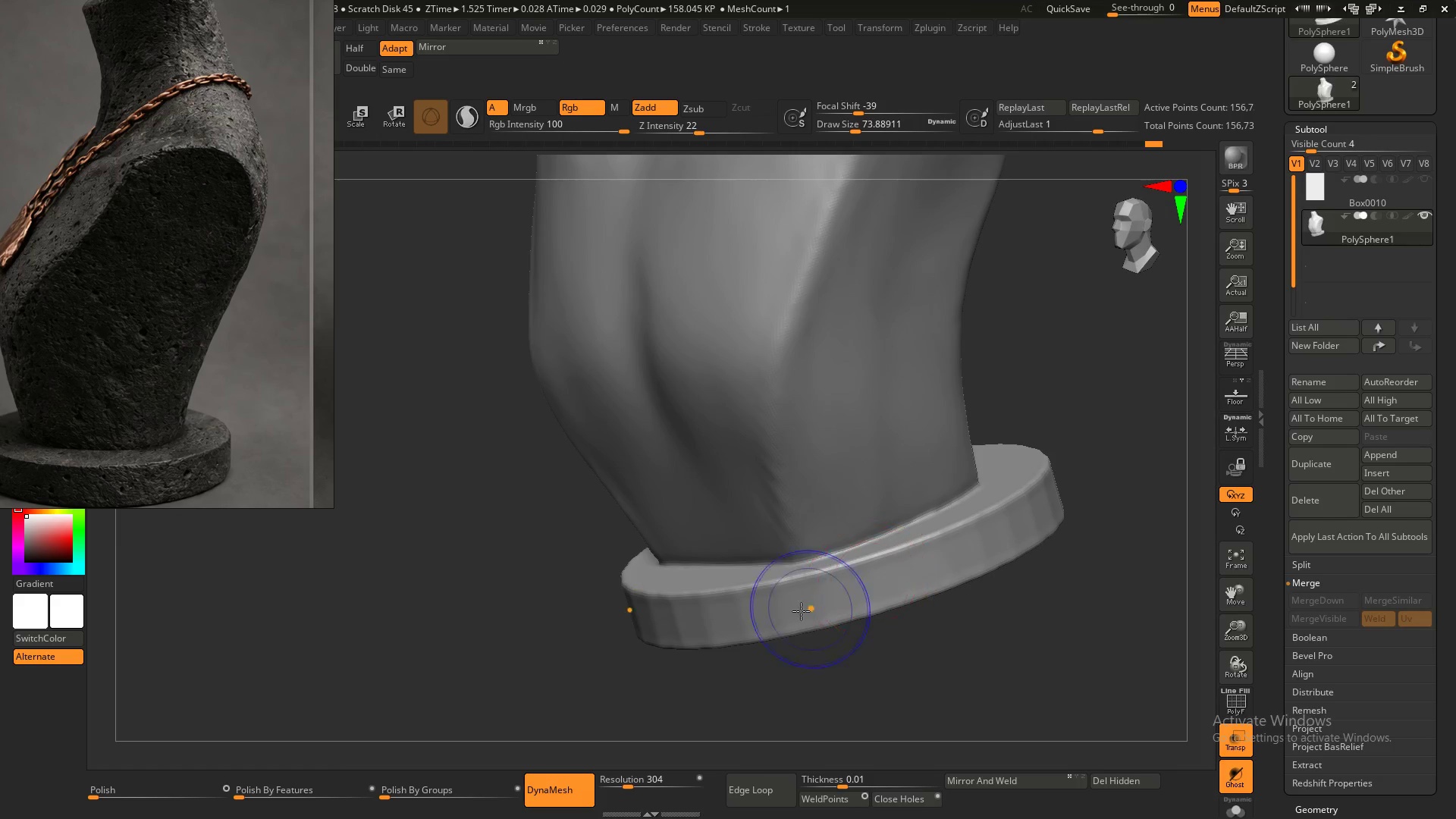 
hold_key(key=ShiftLeft, duration=1.5)
left_click_drag(start_coordinate=[801, 611], to_coordinate=[1022, 521])
 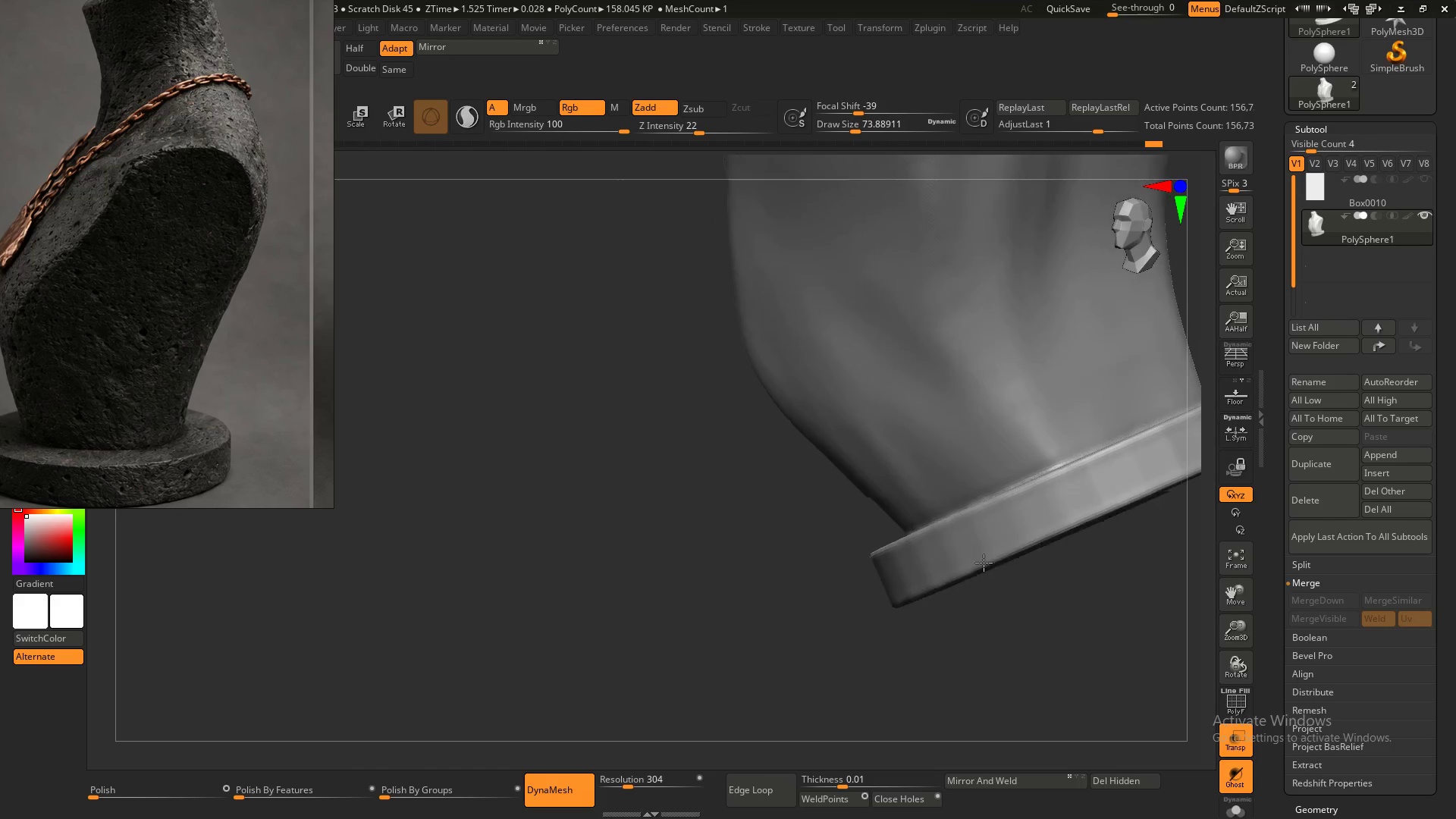 
hold_key(key=ShiftLeft, duration=1.5)
 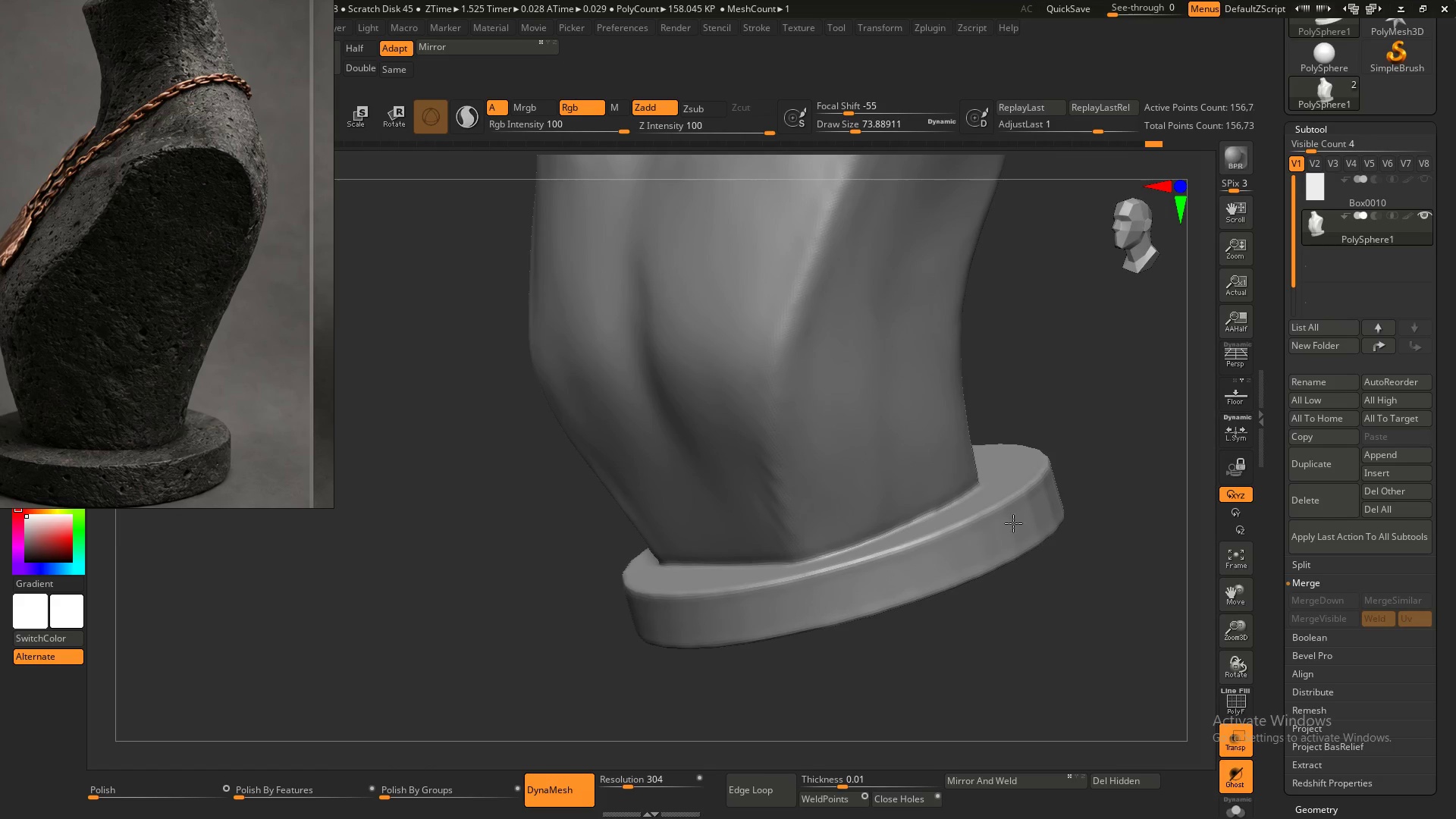 
hold_key(key=ShiftLeft, duration=1.34)
 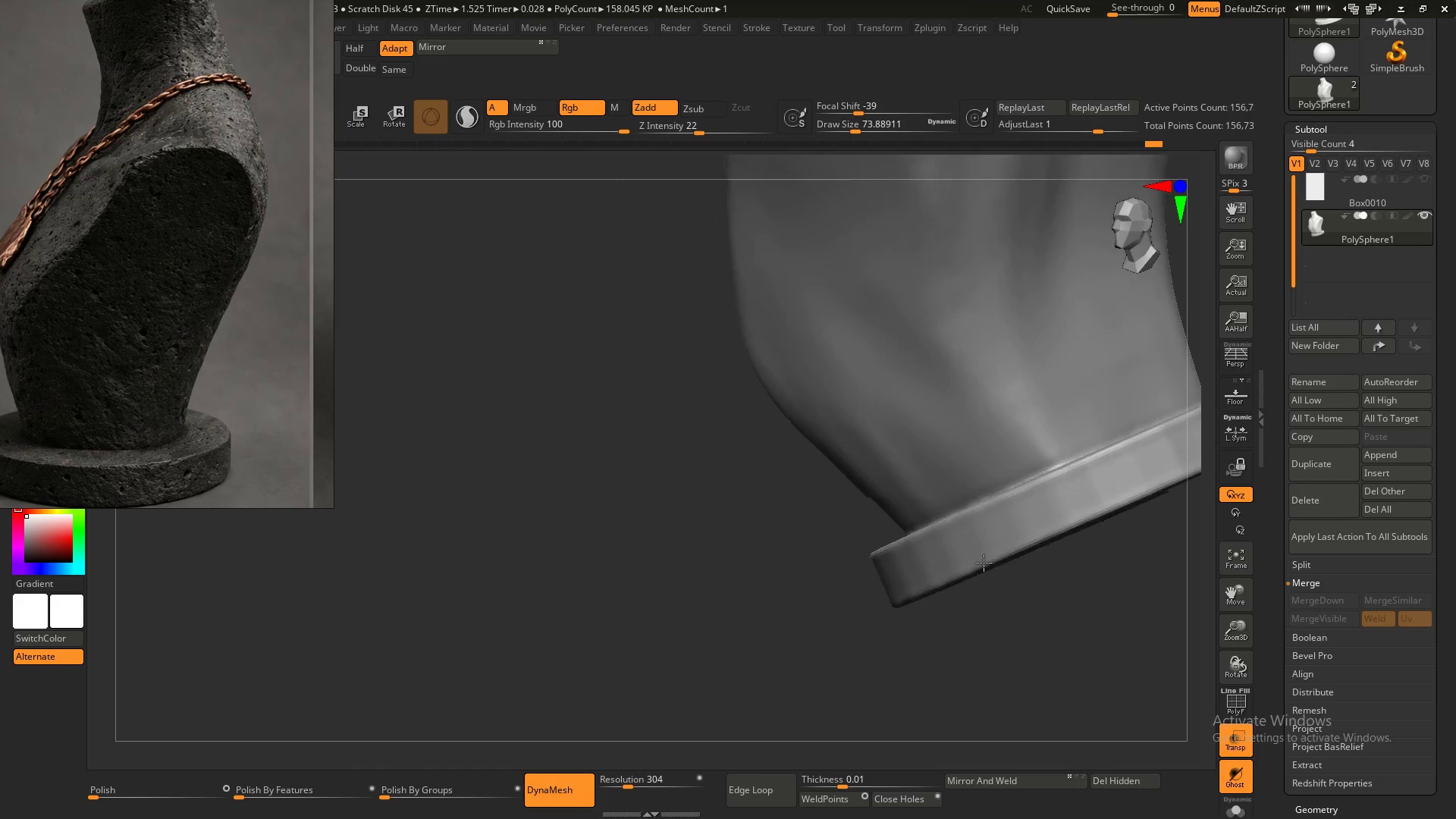 
hold_key(key=ShiftLeft, duration=1.34)
left_click_drag(start_coordinate=[984, 533], to_coordinate=[912, 582])
 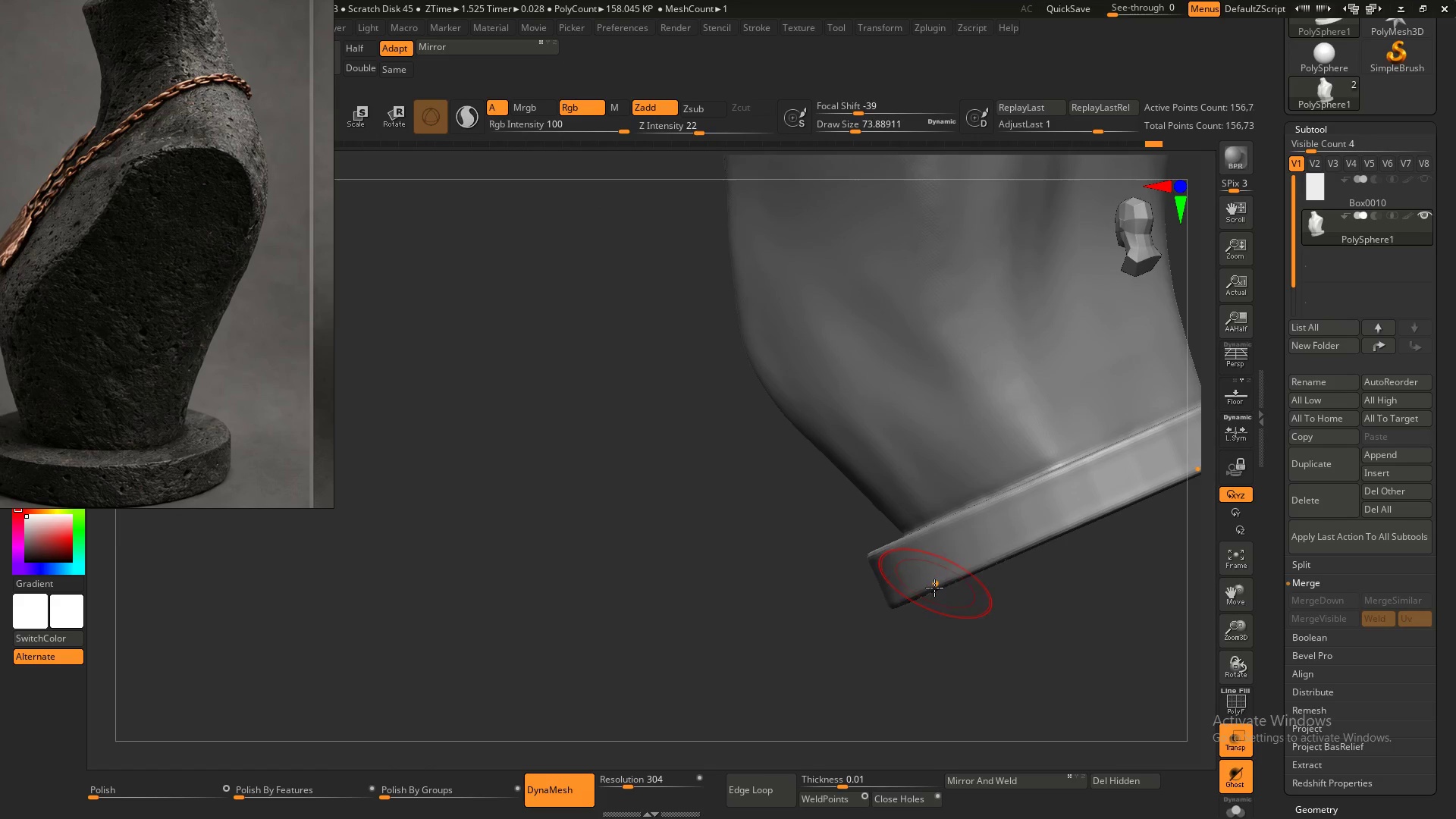 
key(Control+Z)
 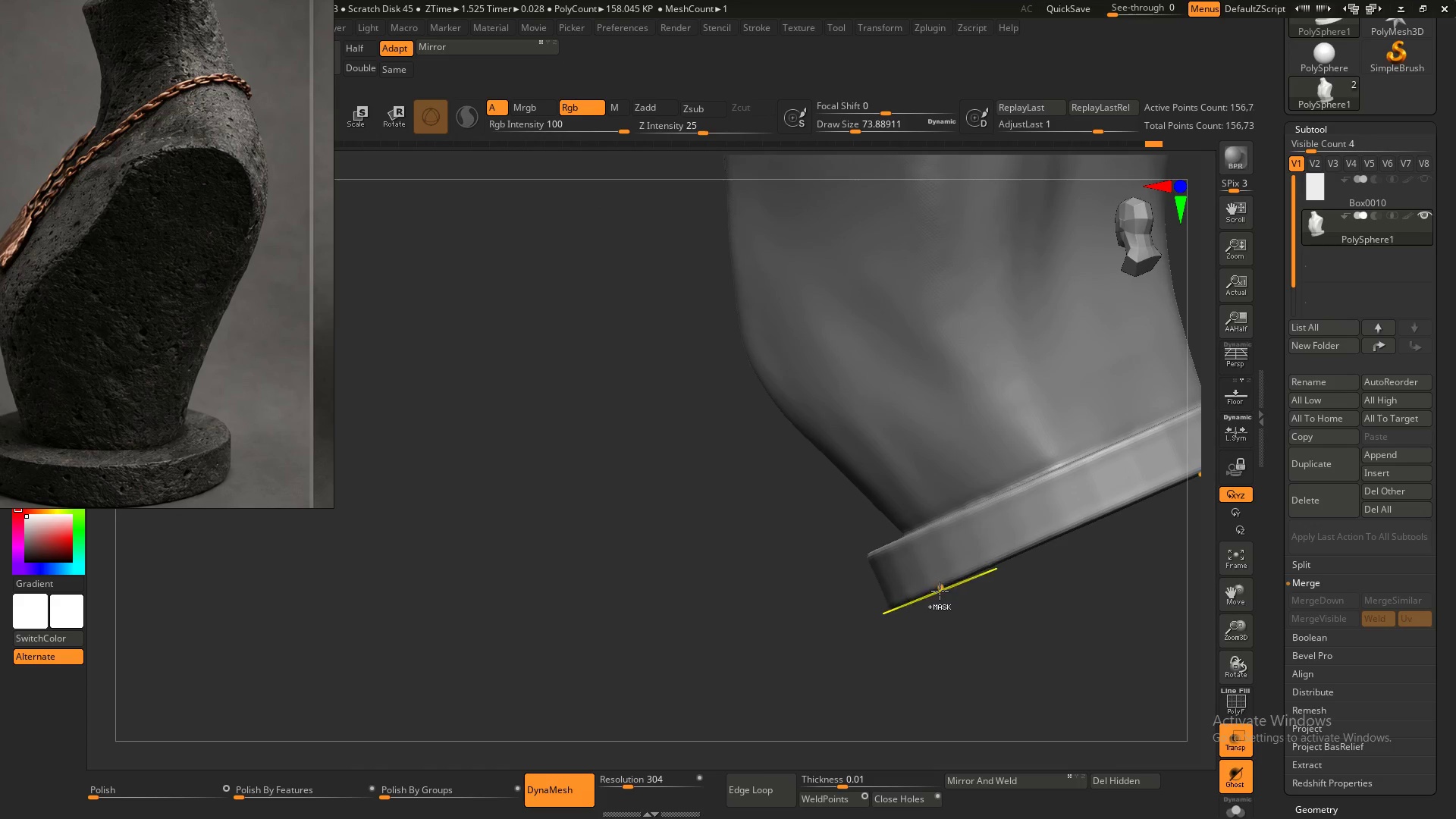 
key(Control+Z)
 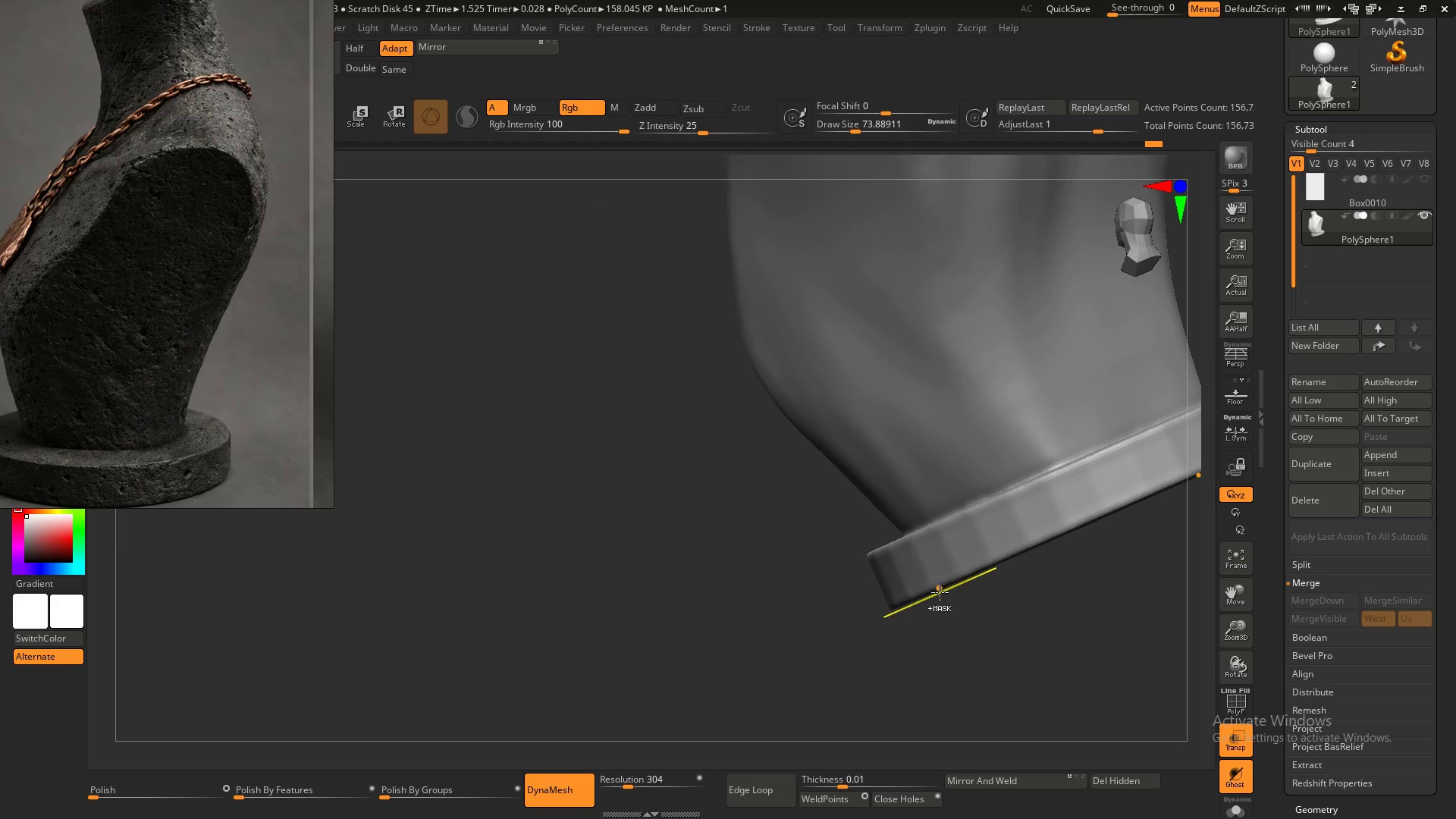 
key(Control+Z)
 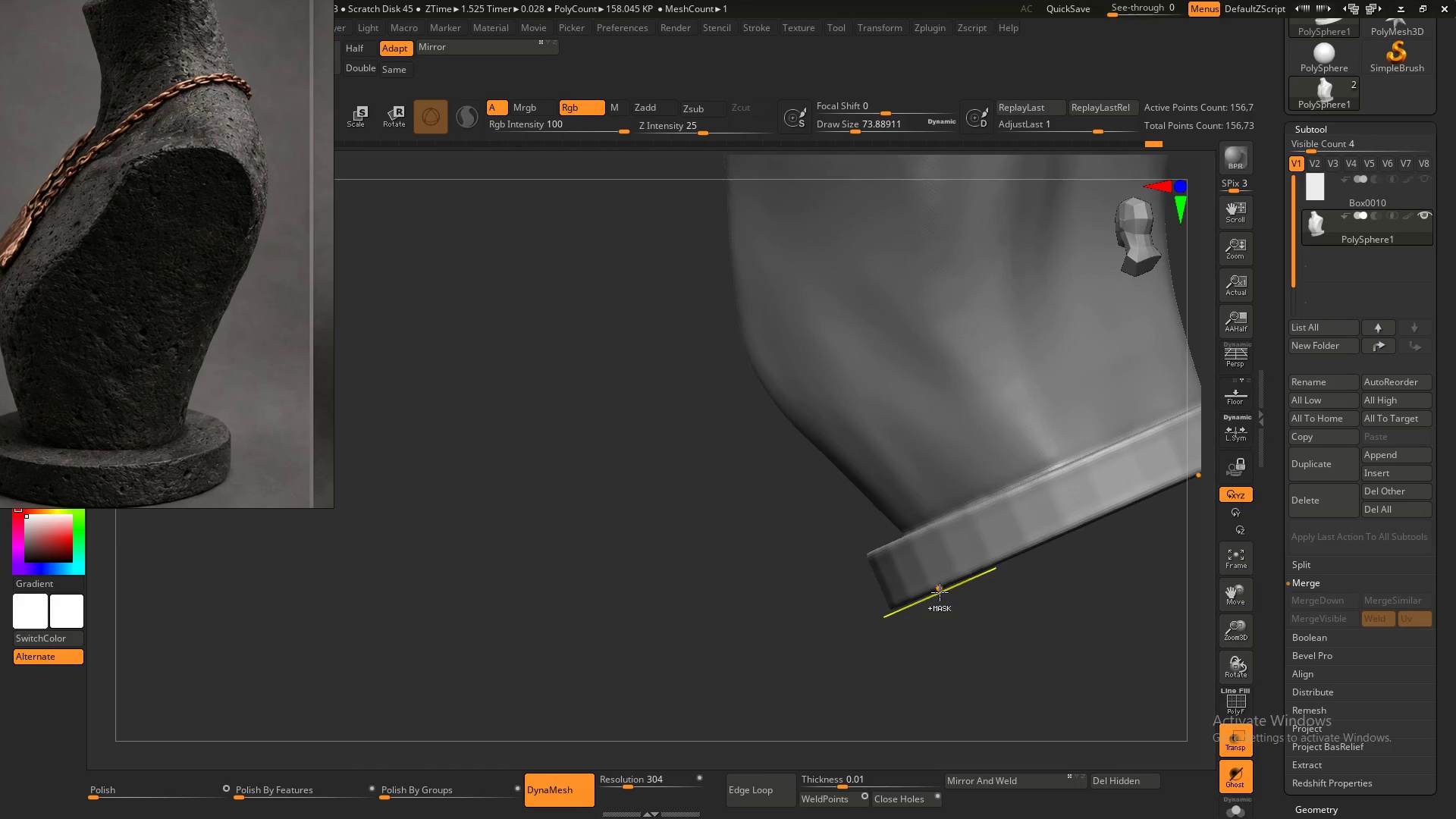 
key(Control+Z)
 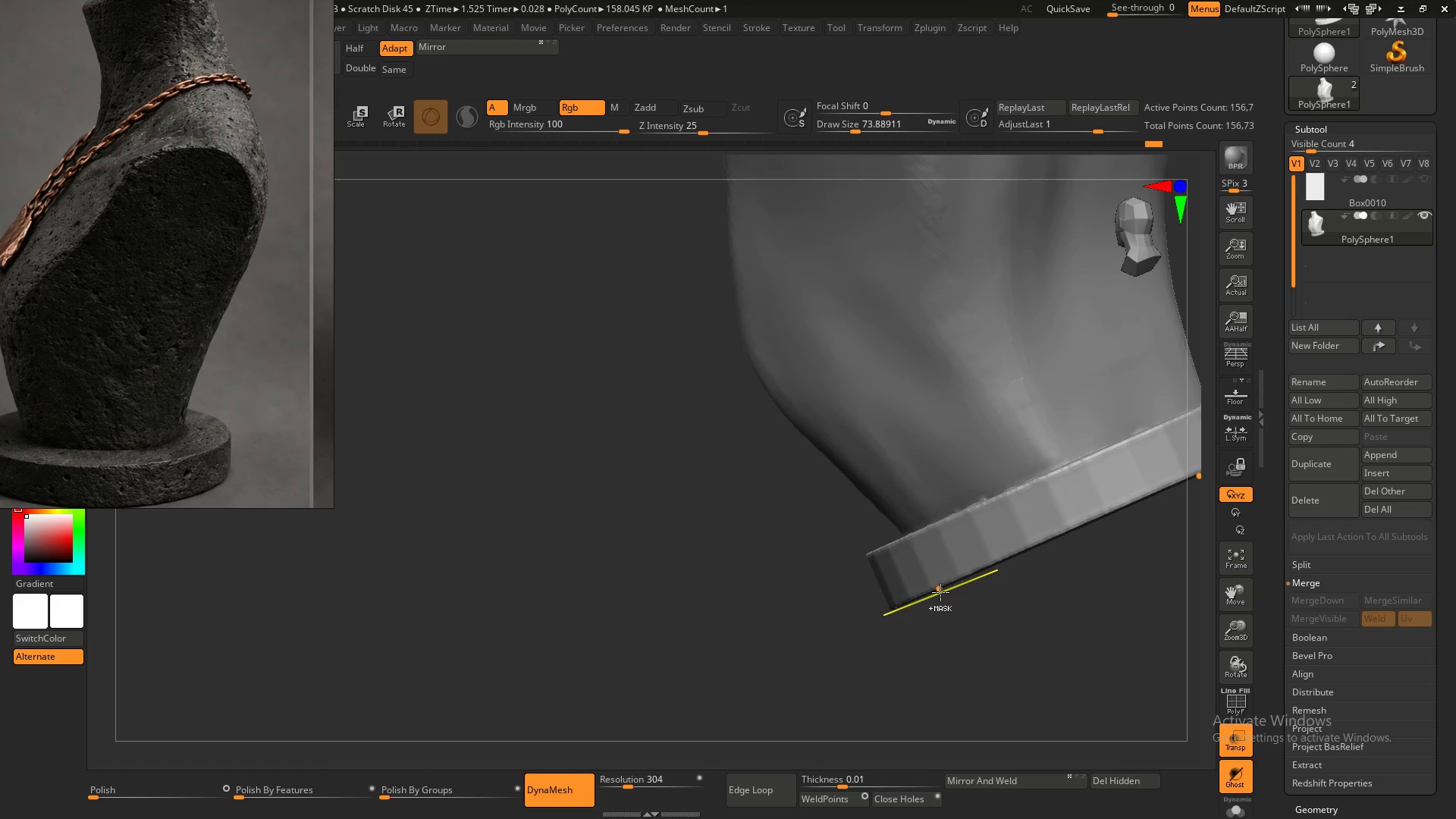 
key(Control+Z)
 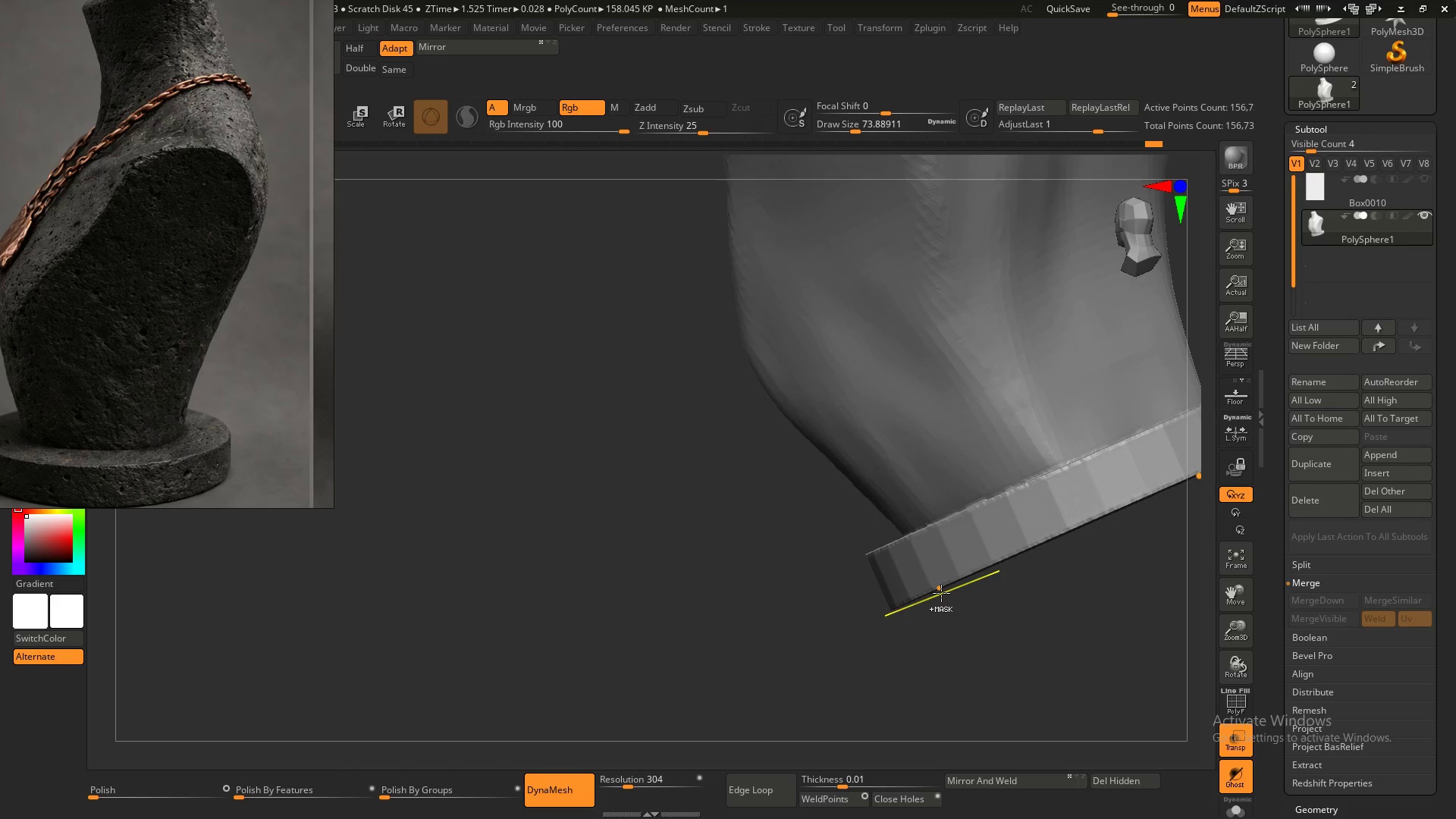 
key(Control+Z)
 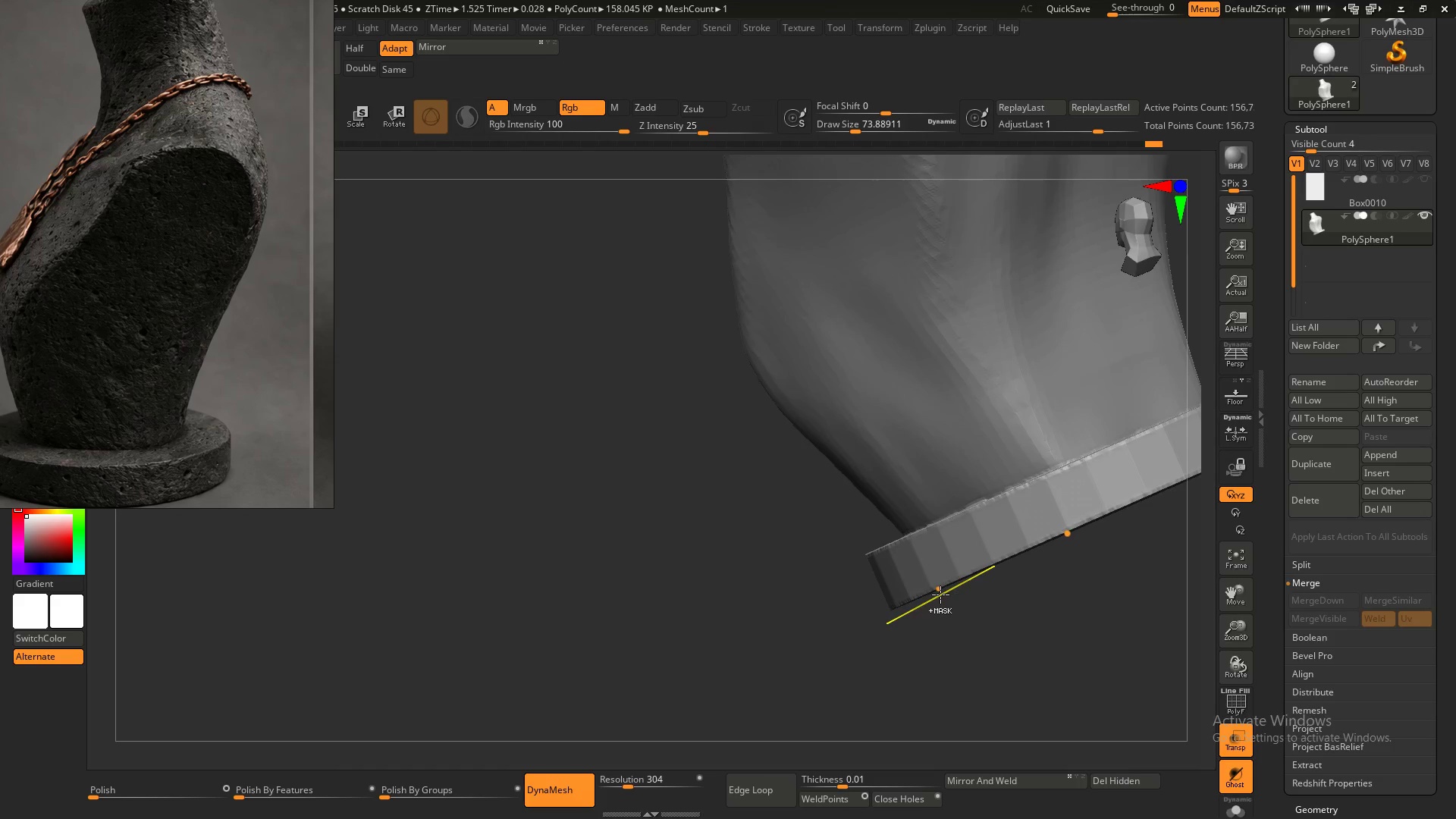 
key(Control+Z)
 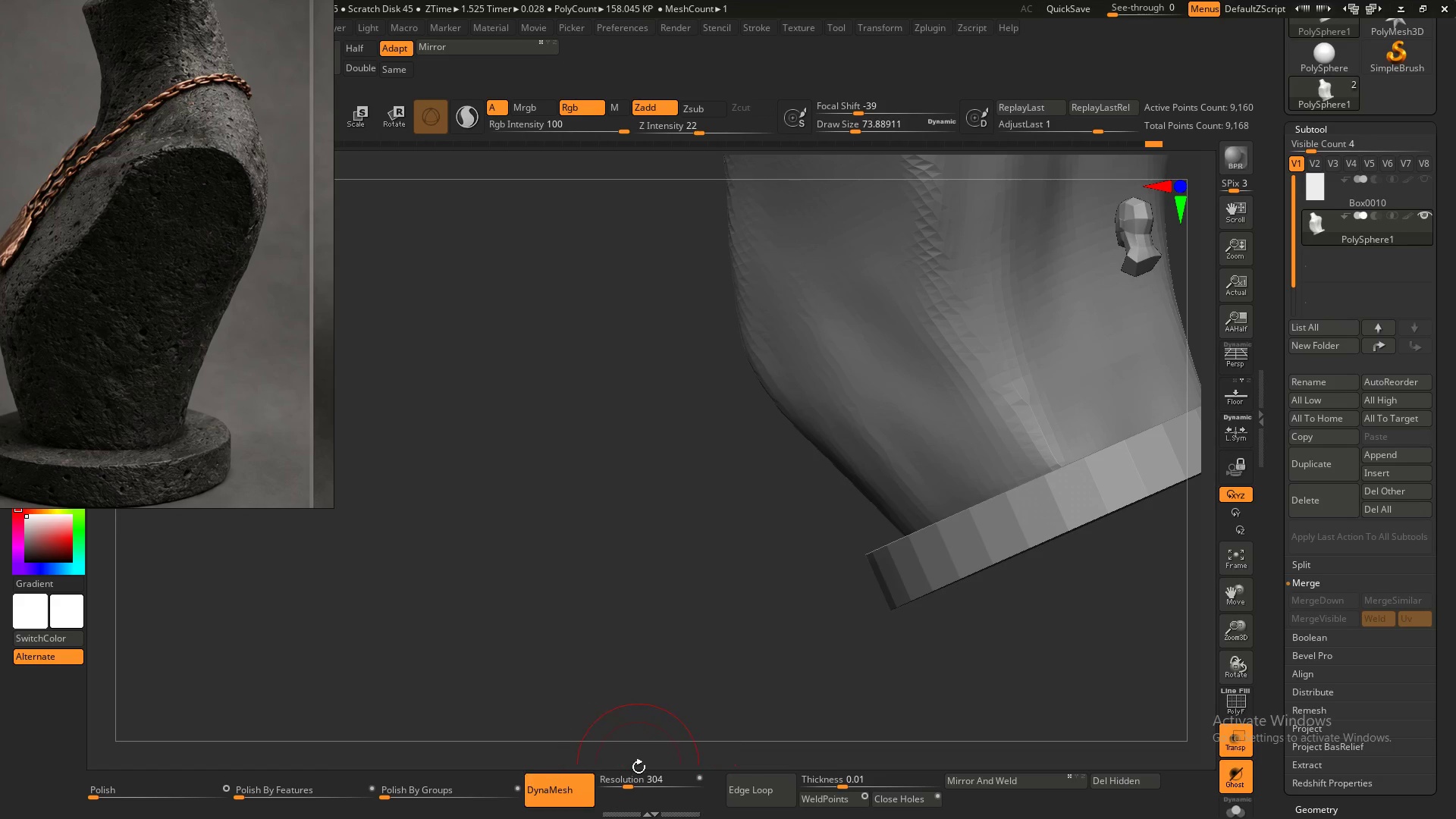 
left_click_drag(start_coordinate=[628, 787], to_coordinate=[622, 786])
 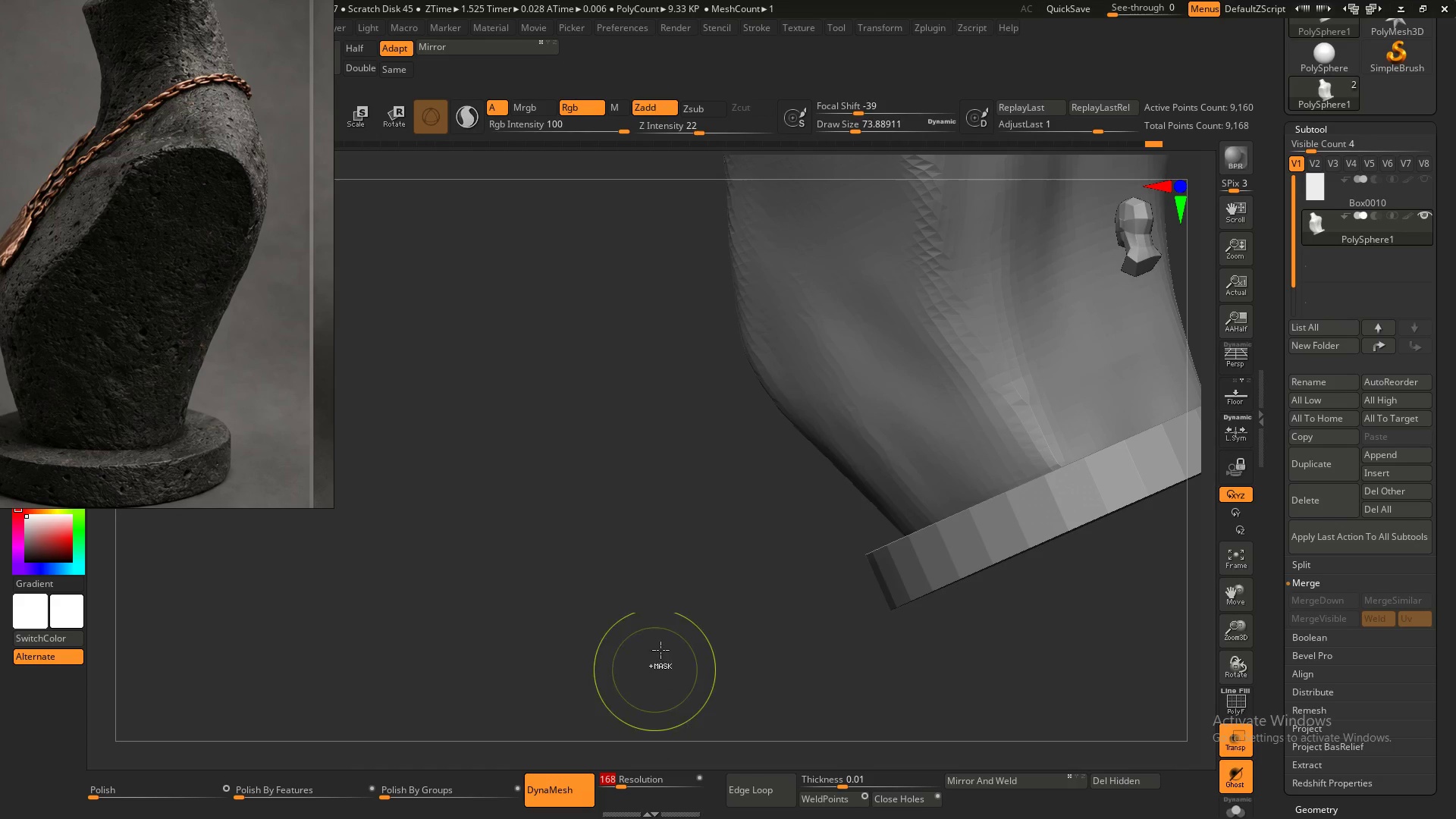 
hold_key(key=ControlLeft, duration=0.7)
left_click_drag(start_coordinate=[670, 618], to_coordinate=[734, 673])
 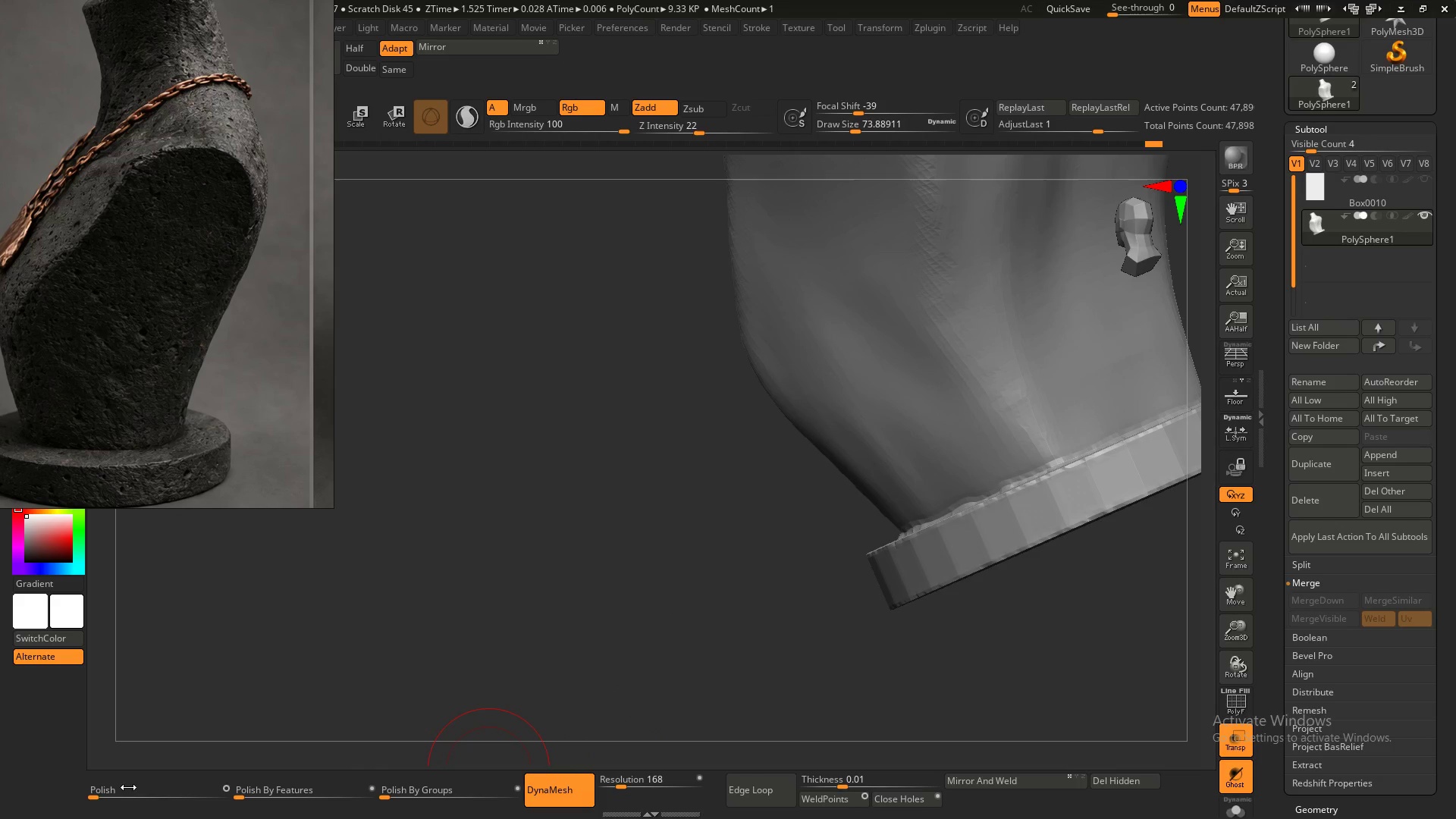 
left_click_drag(start_coordinate=[106, 797], to_coordinate=[115, 796])
 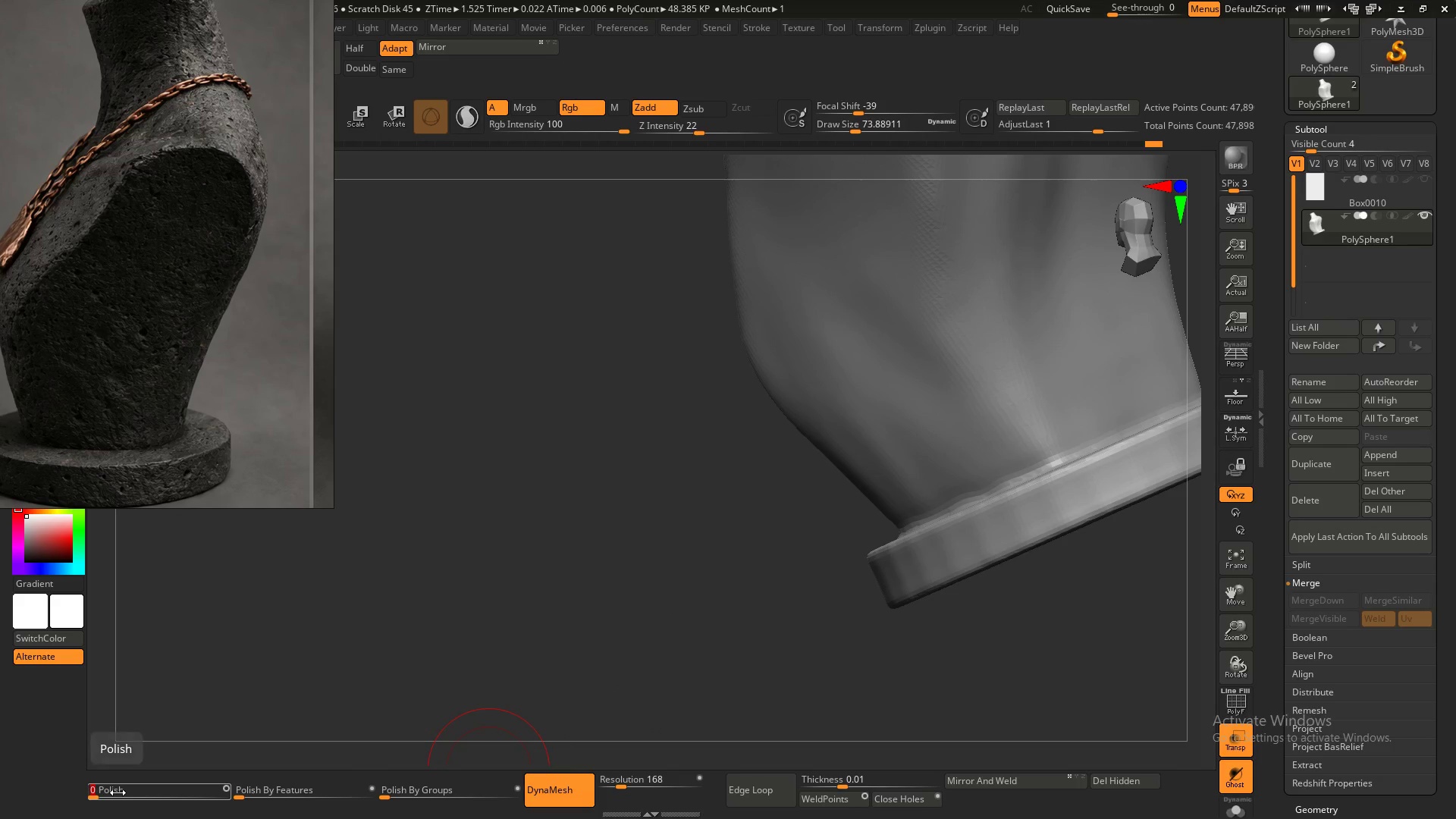 
key(Control+Z)
 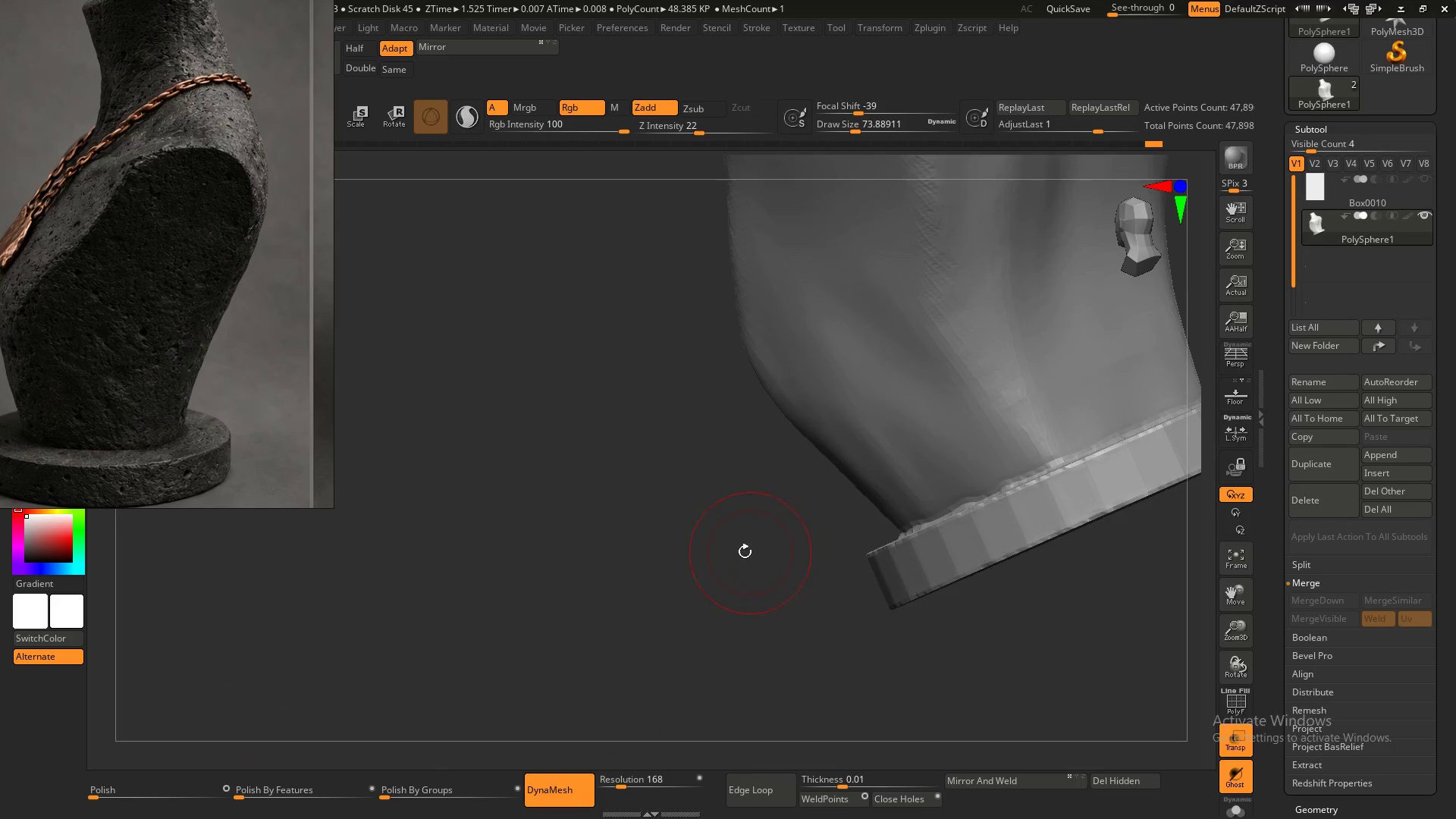 
hold_key(key=ShiftLeft, duration=0.36)
 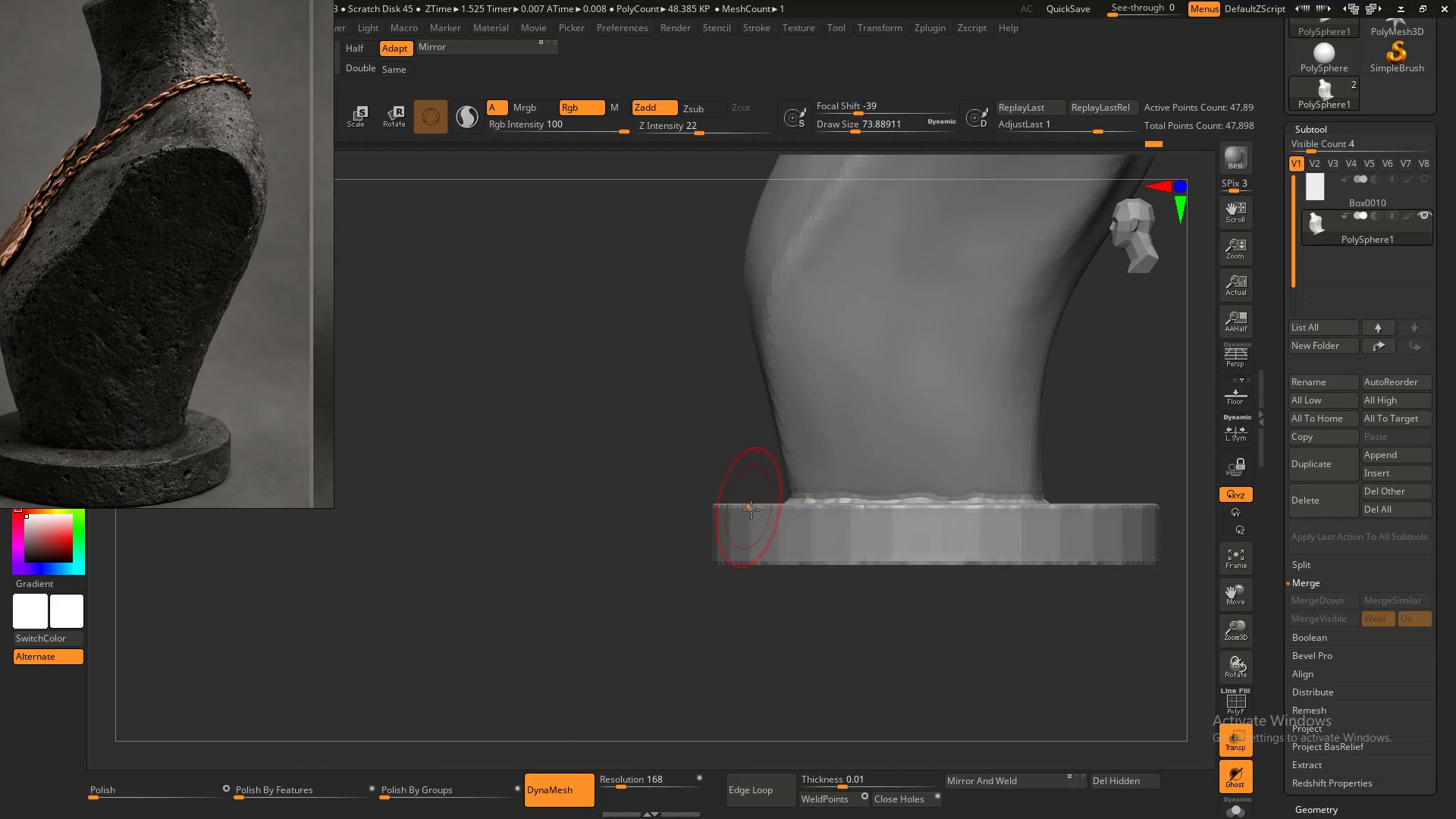 
hold_key(key=ControlLeft, duration=0.36)
 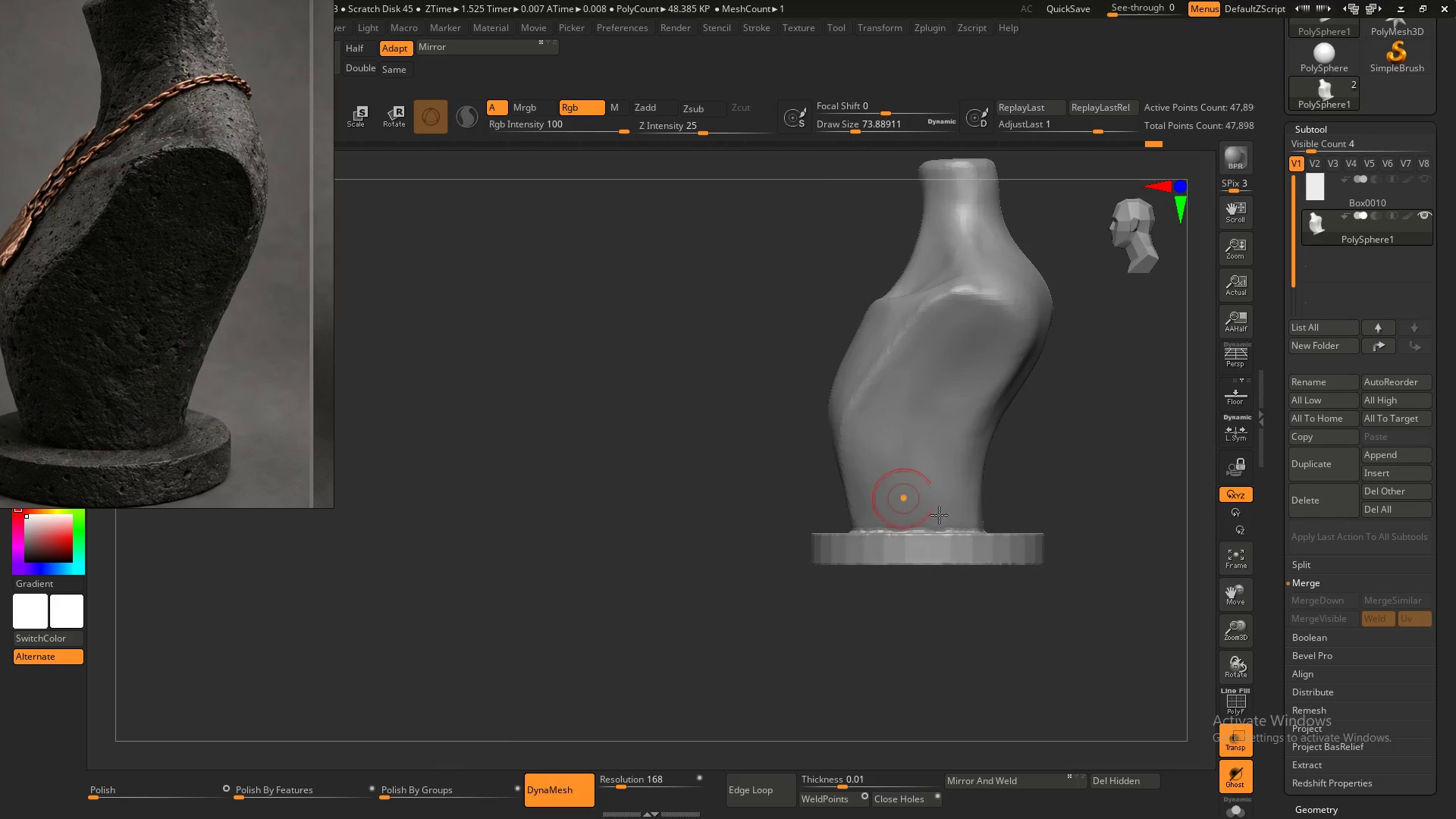 
hold_key(key=AltLeft, duration=0.41)
 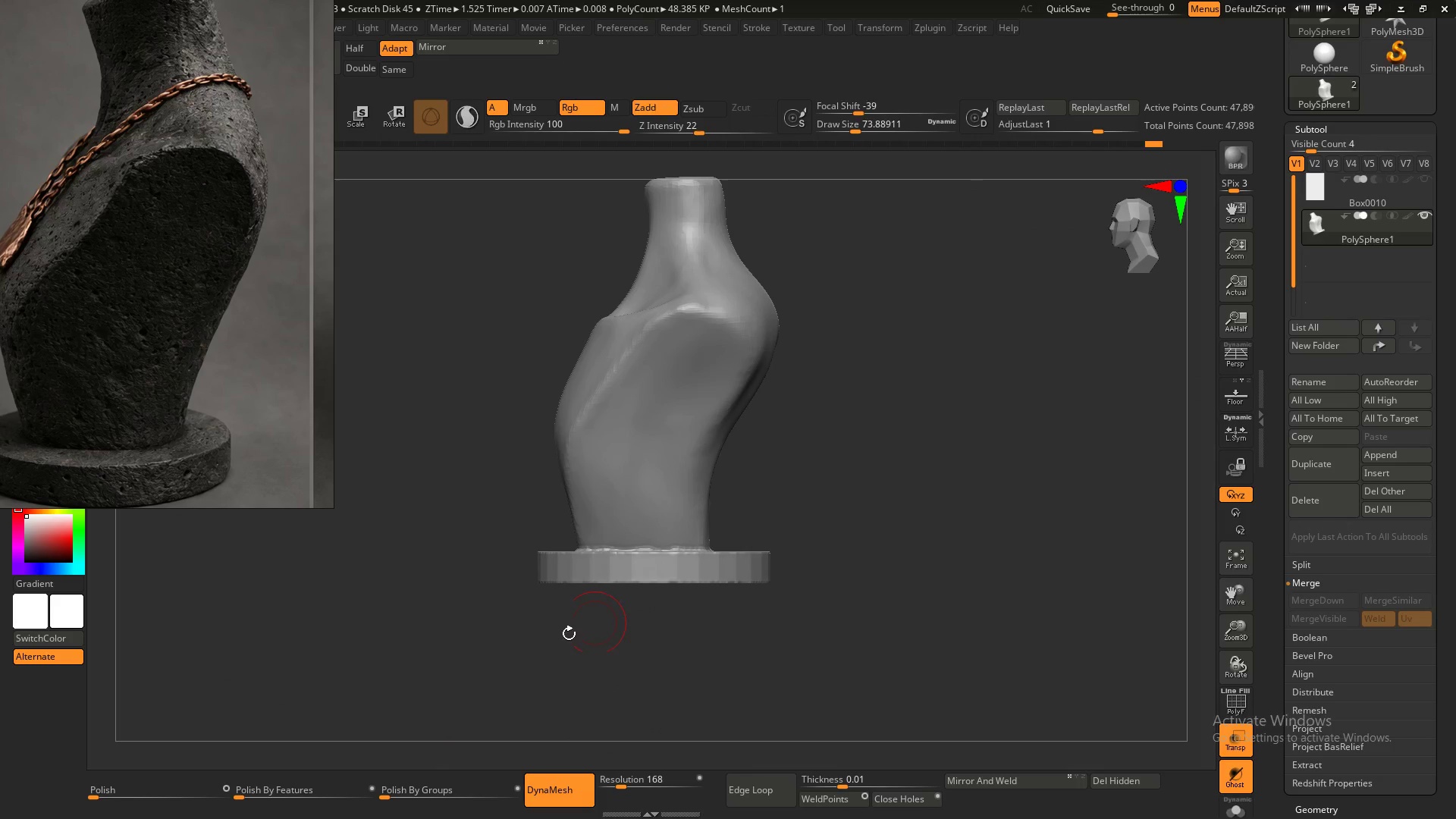 
hold_key(key=ControlLeft, duration=1.53)
left_click_drag(start_coordinate=[474, 642], to_coordinate=[790, 575])
 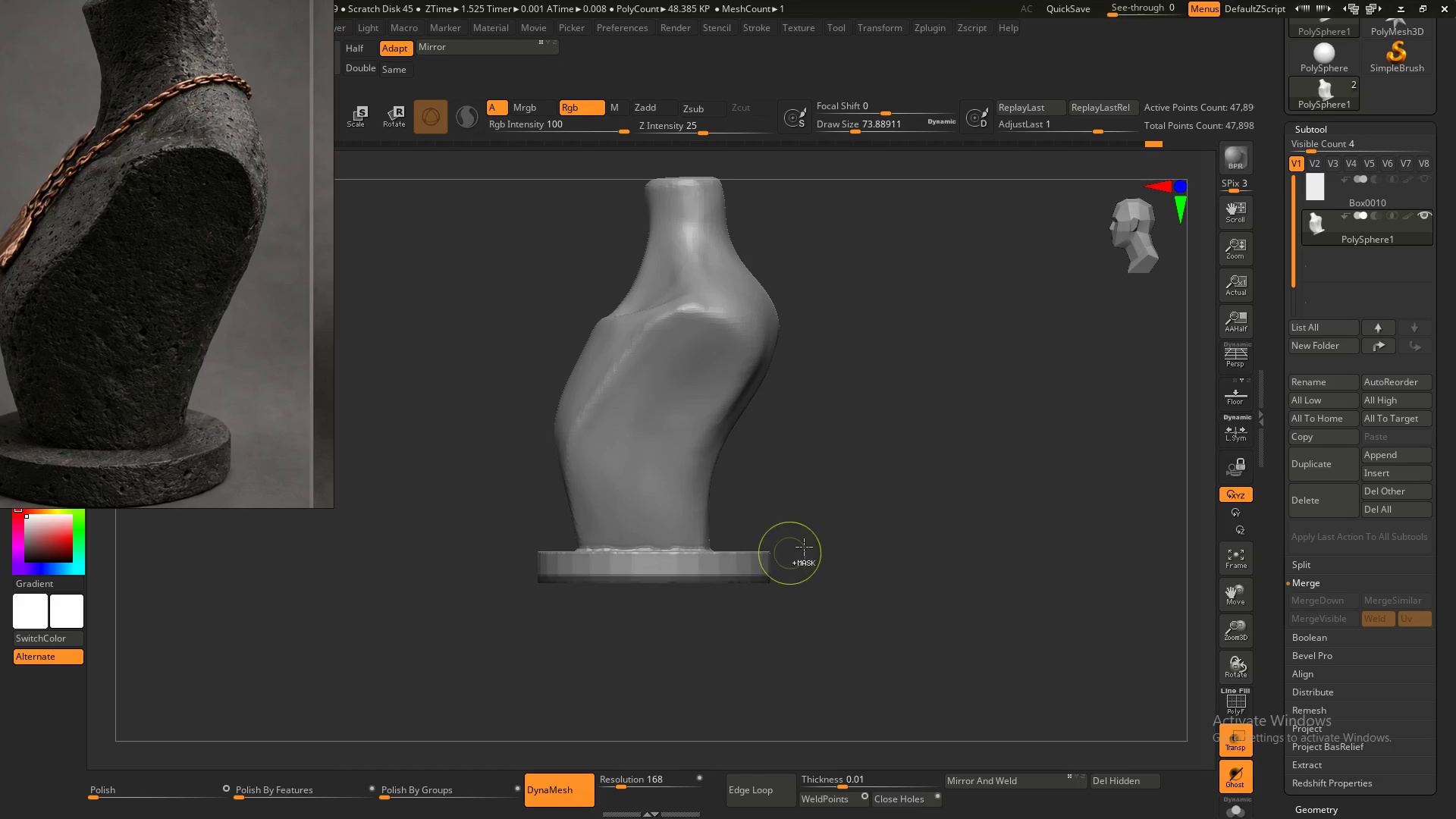 
hold_key(key=ControlLeft, duration=0.7)
 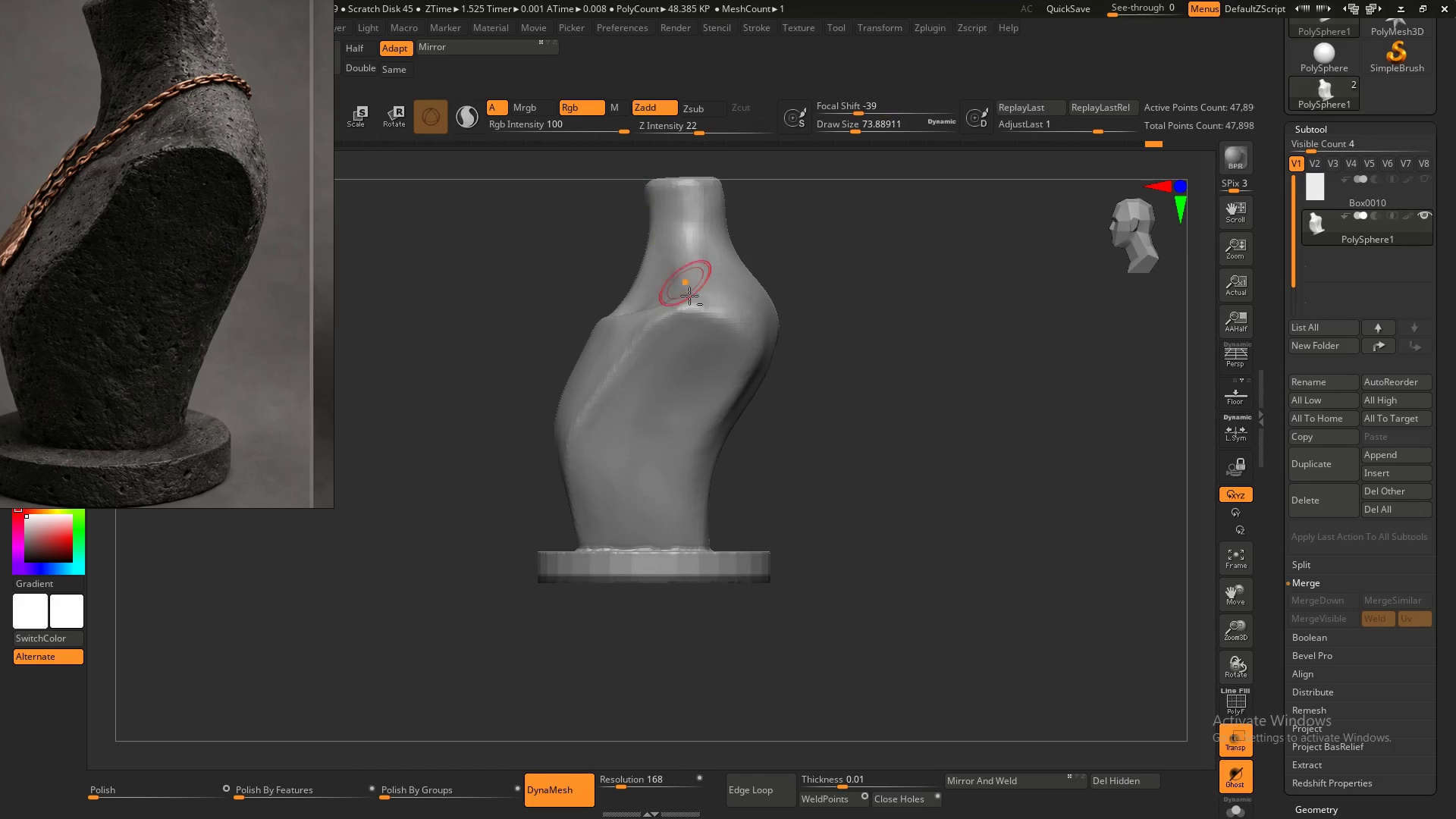 
hold_key(key=AltLeft, duration=0.36)
 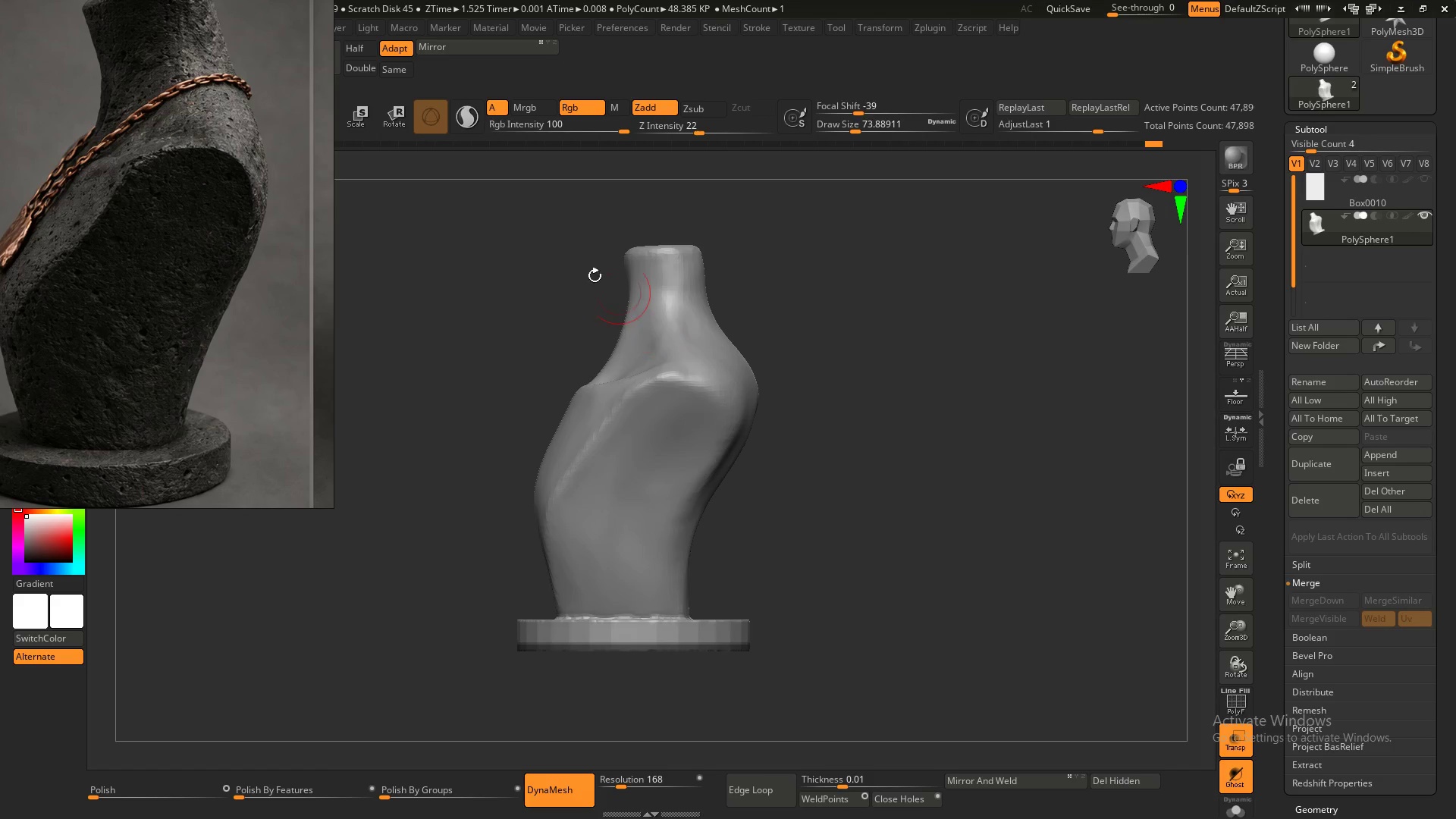 
hold_key(key=ControlLeft, duration=1.53)
left_click_drag(start_coordinate=[435, 222], to_coordinate=[842, 624])
 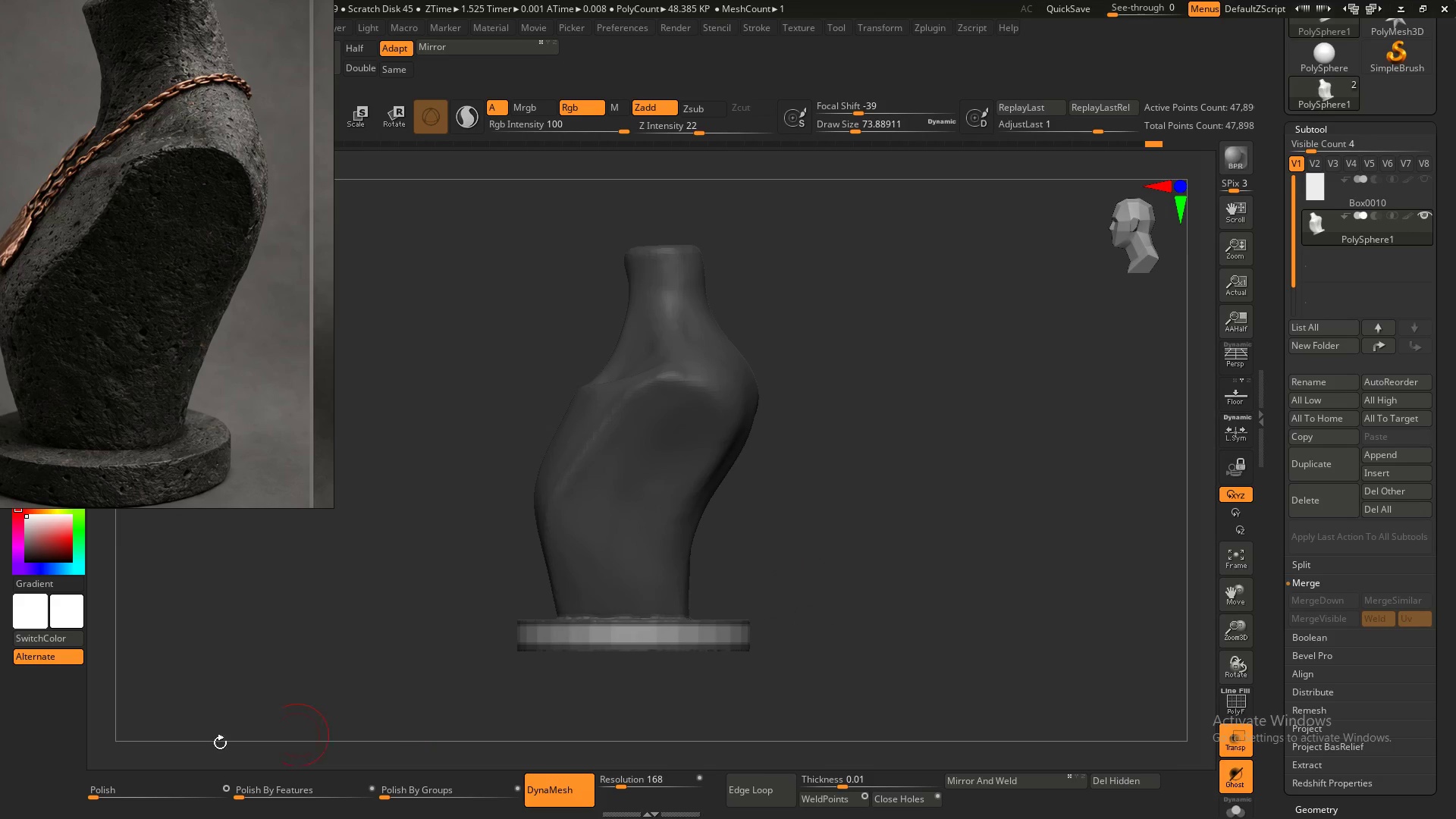 
hold_key(key=ControlLeft, duration=0.91)
 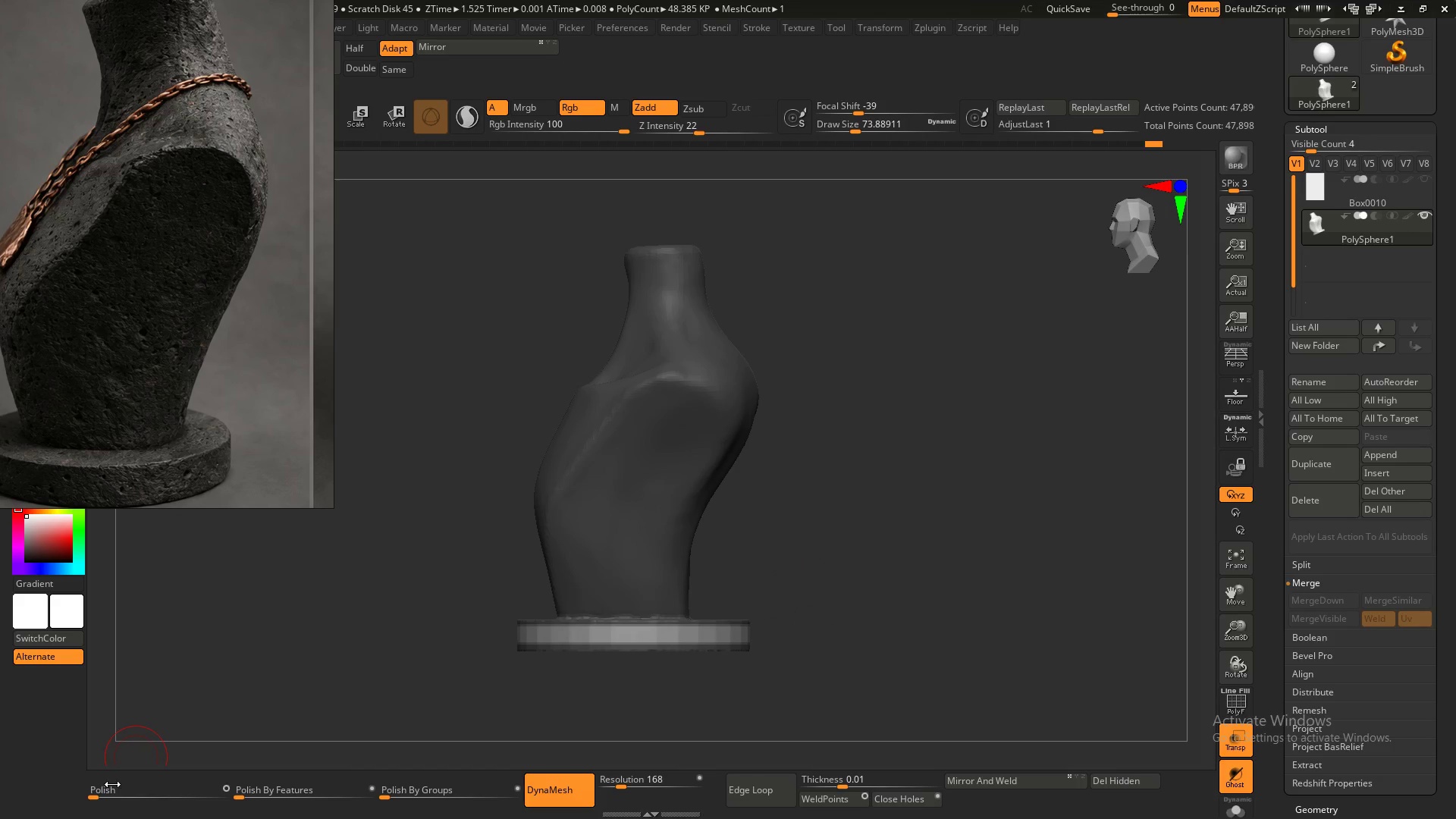 
left_click_drag(start_coordinate=[105, 793], to_coordinate=[219, 787])
 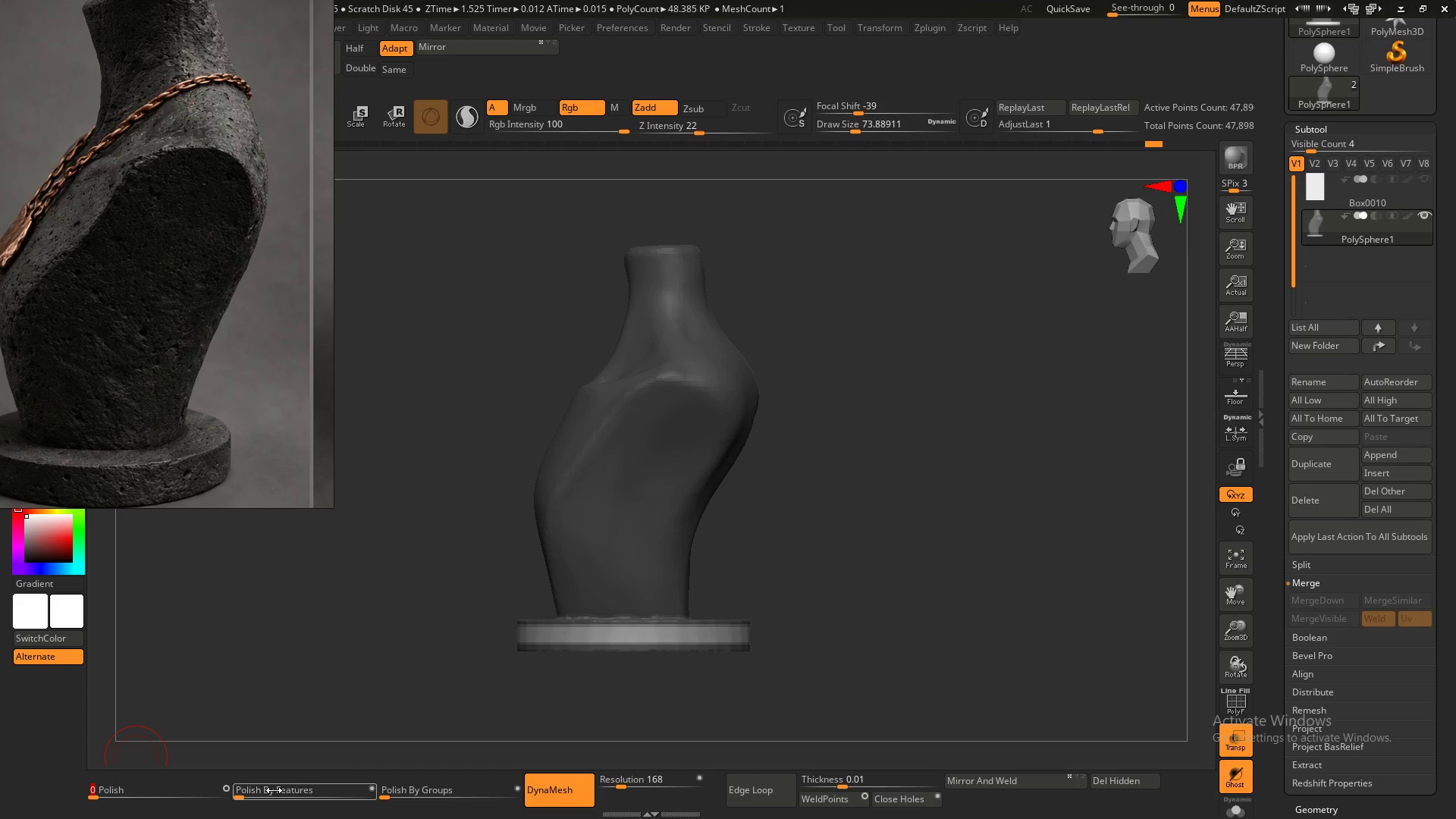 
left_click_drag(start_coordinate=[246, 793], to_coordinate=[366, 807])
 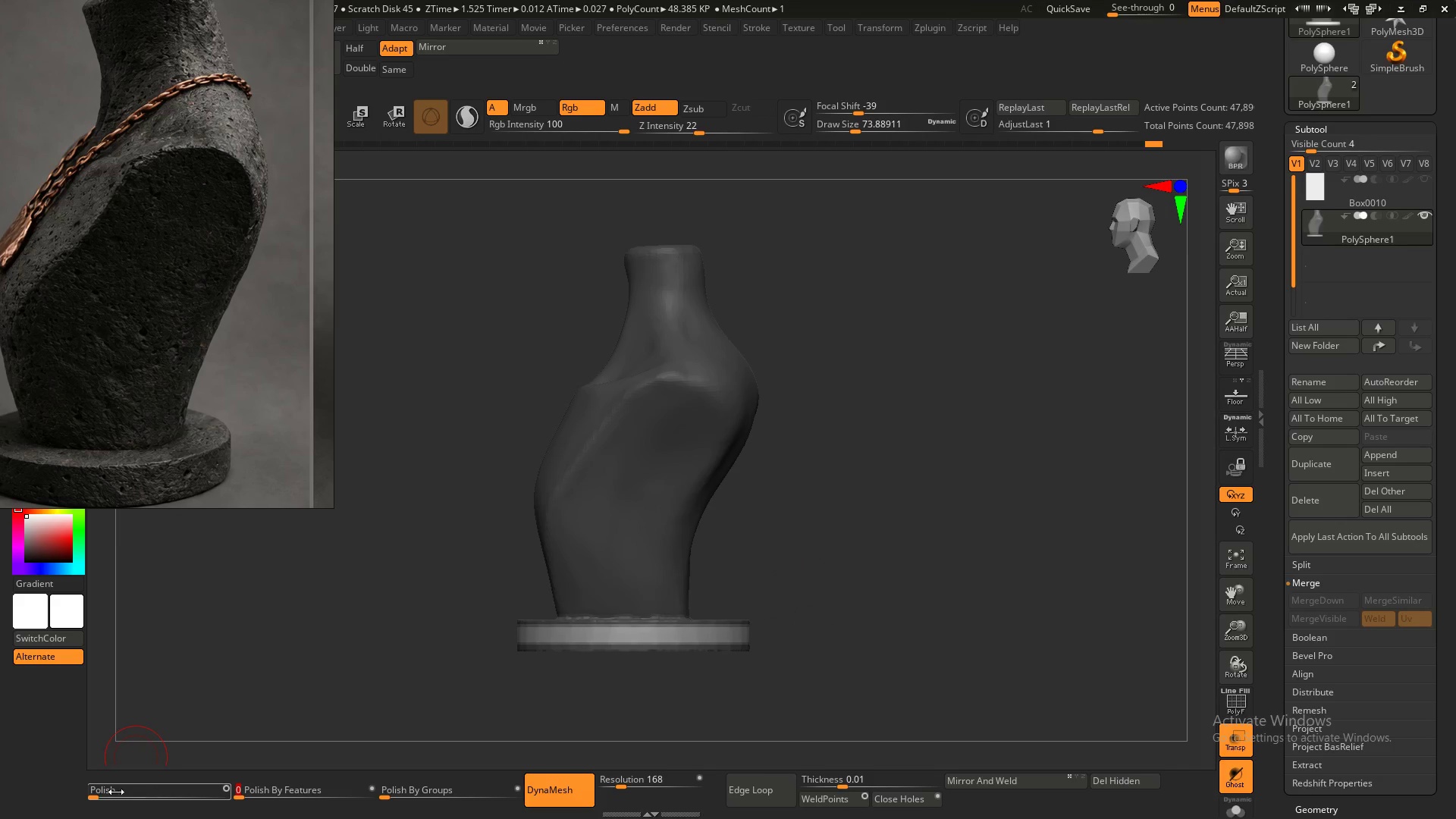 
left_click_drag(start_coordinate=[103, 794], to_coordinate=[262, 789])
 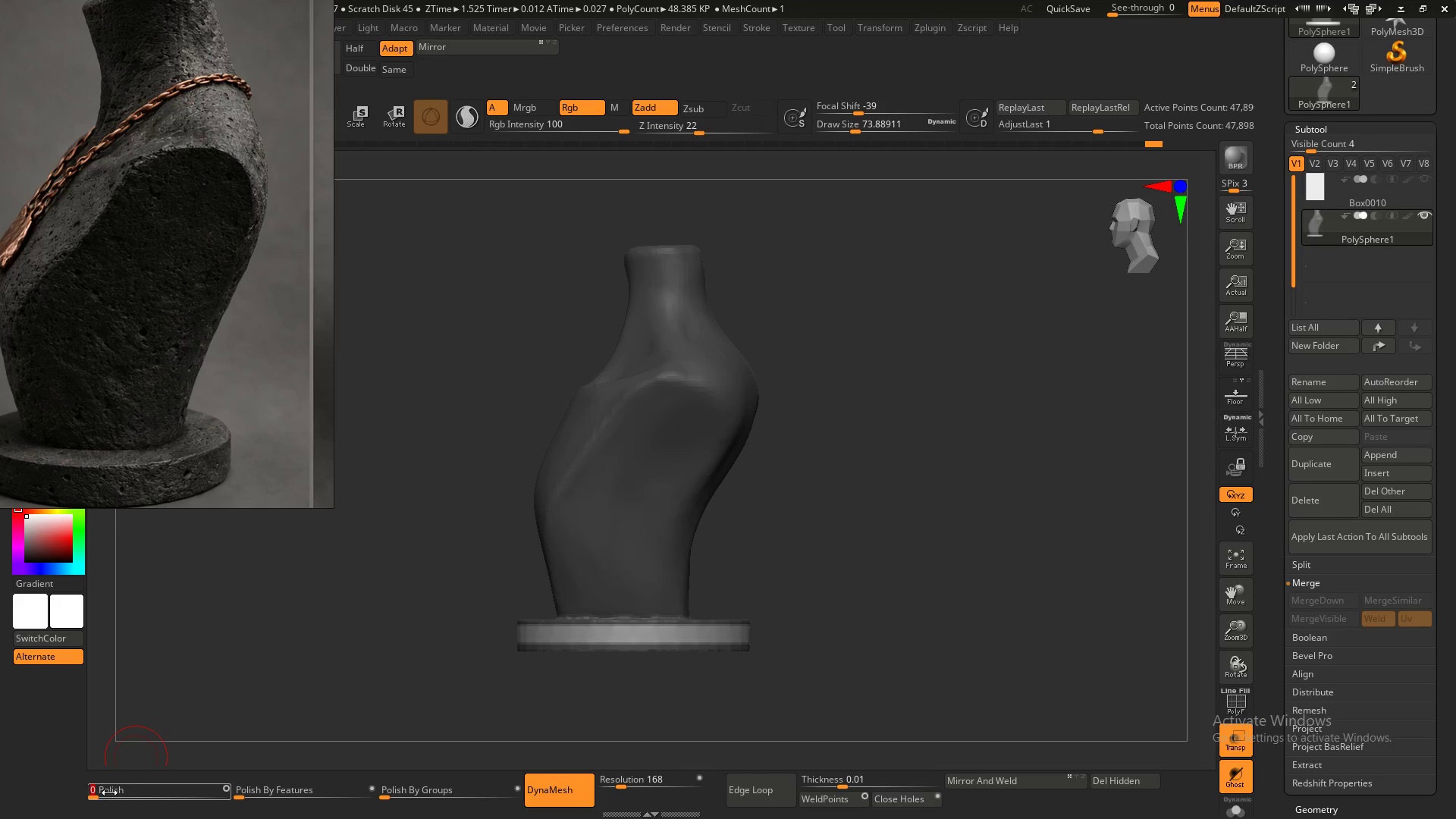 
left_click_drag(start_coordinate=[99, 790], to_coordinate=[262, 798])
 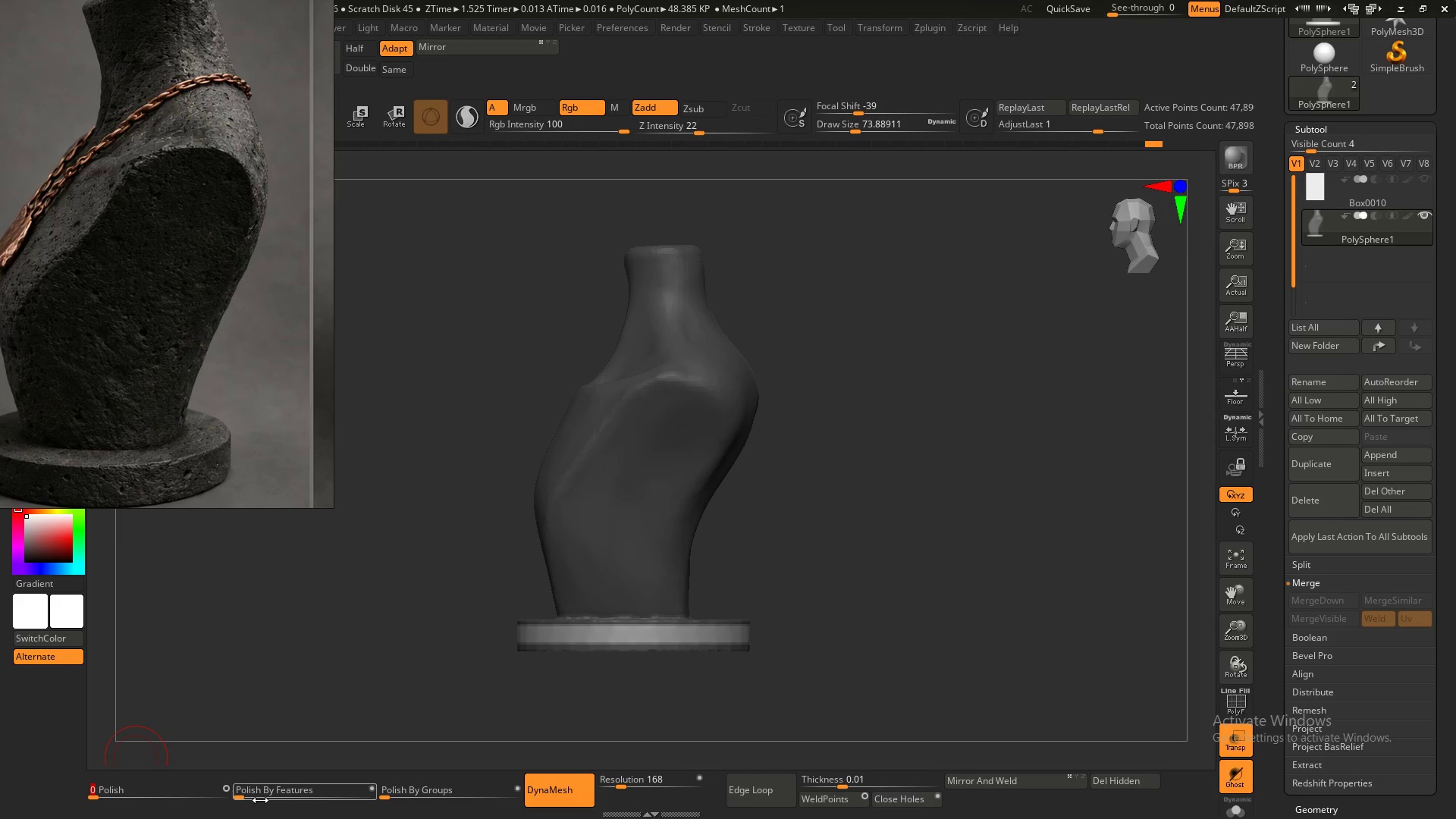 
left_click_drag(start_coordinate=[240, 795], to_coordinate=[378, 818])
 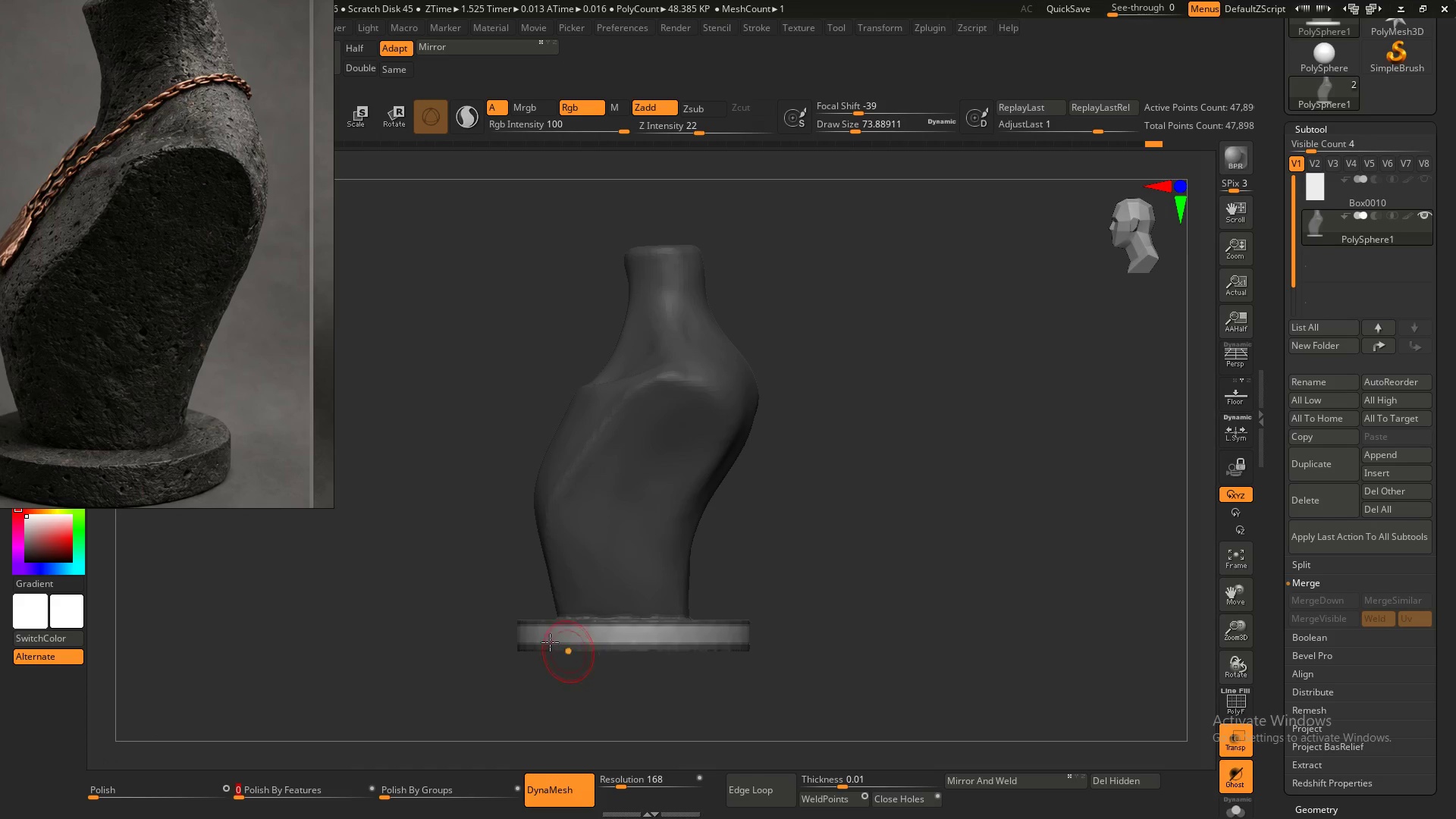 
hold_key(key=ShiftLeft, duration=1.5)
left_click_drag(start_coordinate=[548, 639], to_coordinate=[498, 641])
 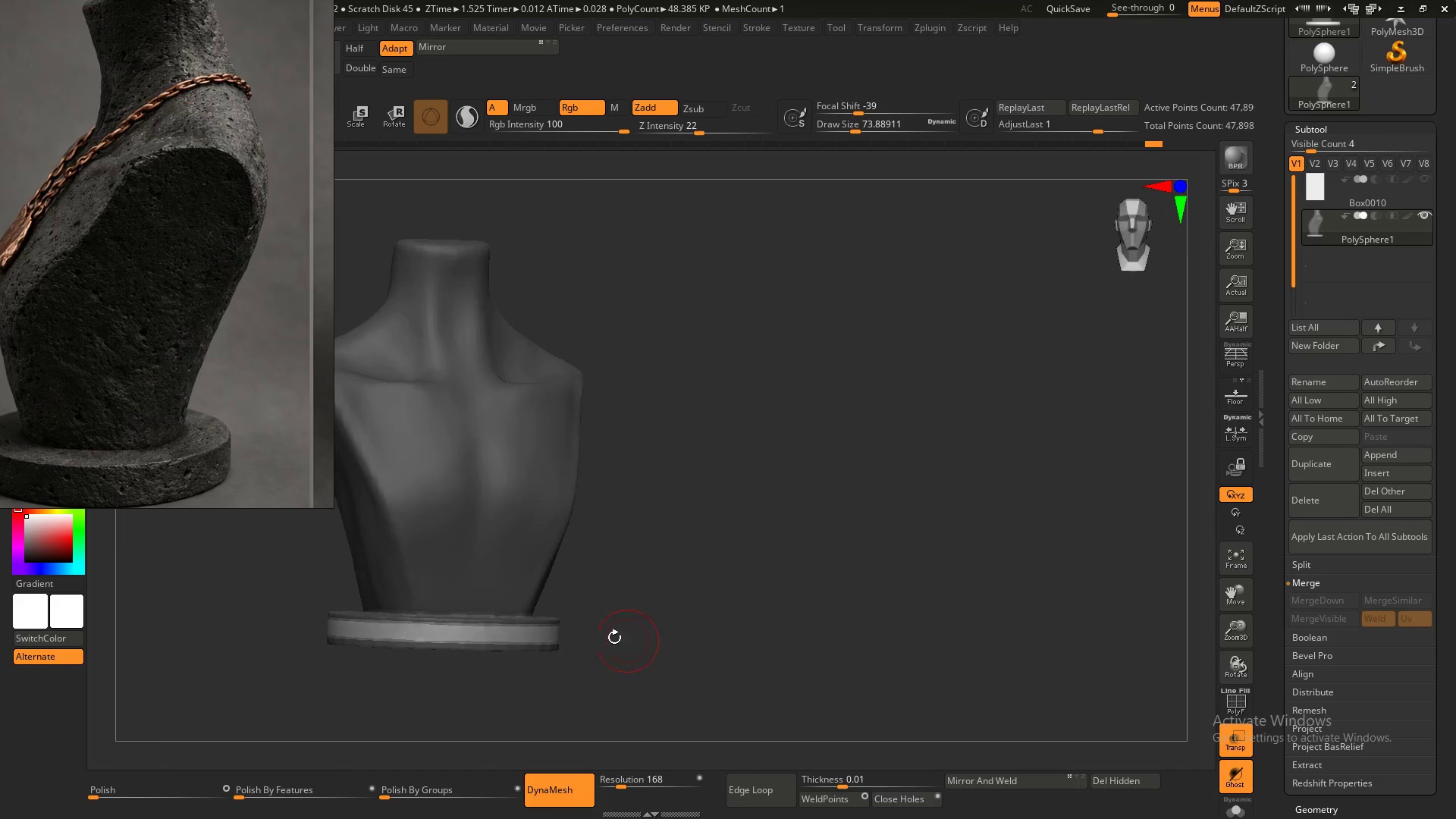 
hold_key(key=ShiftLeft, duration=1.41)
 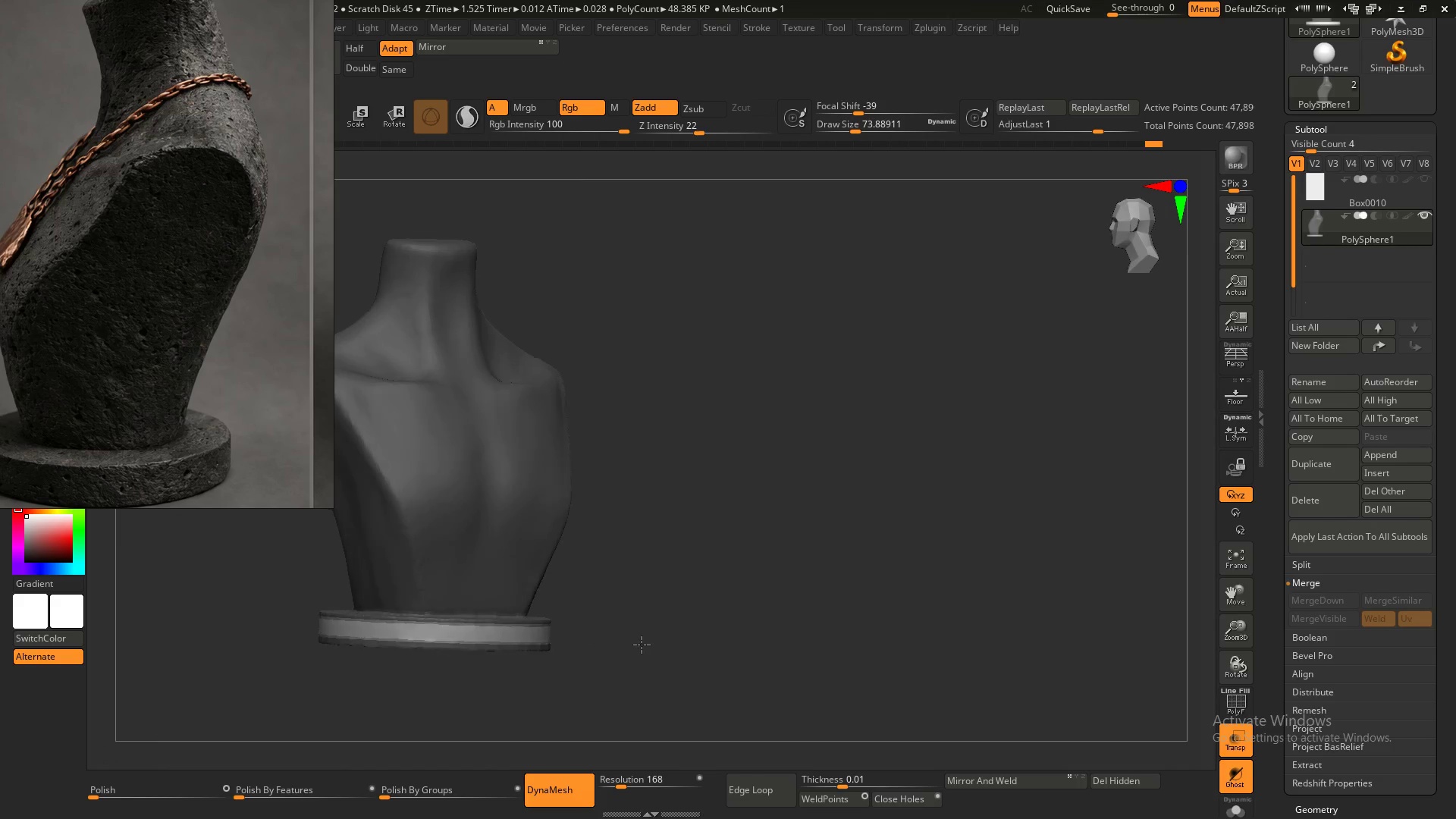 
hold_key(key=ShiftLeft, duration=1.52)
left_click_drag(start_coordinate=[543, 637], to_coordinate=[309, 638])
 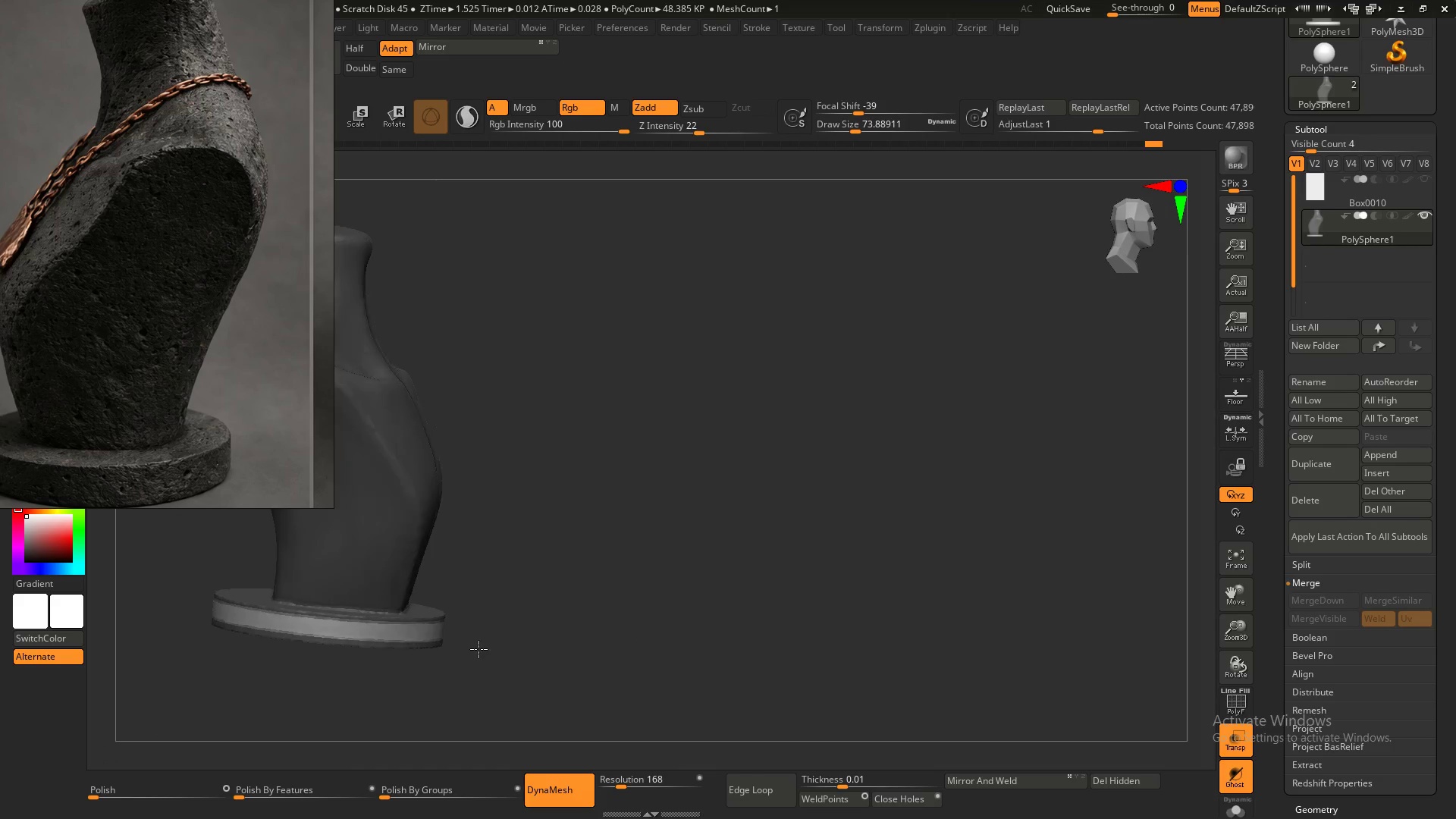 
hold_key(key=ShiftLeft, duration=0.52)
 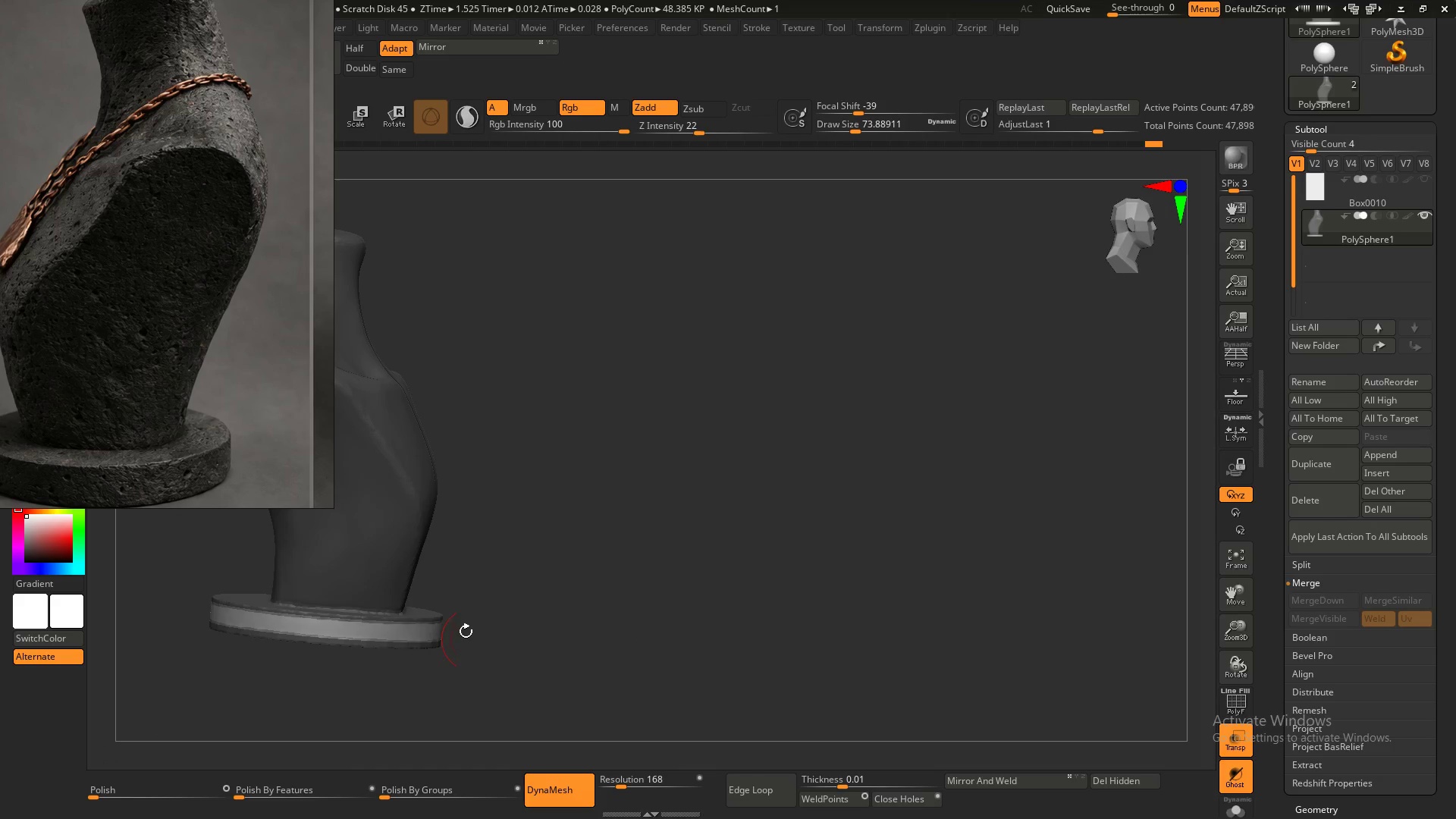 
hold_key(key=AltLeft, duration=0.38)
 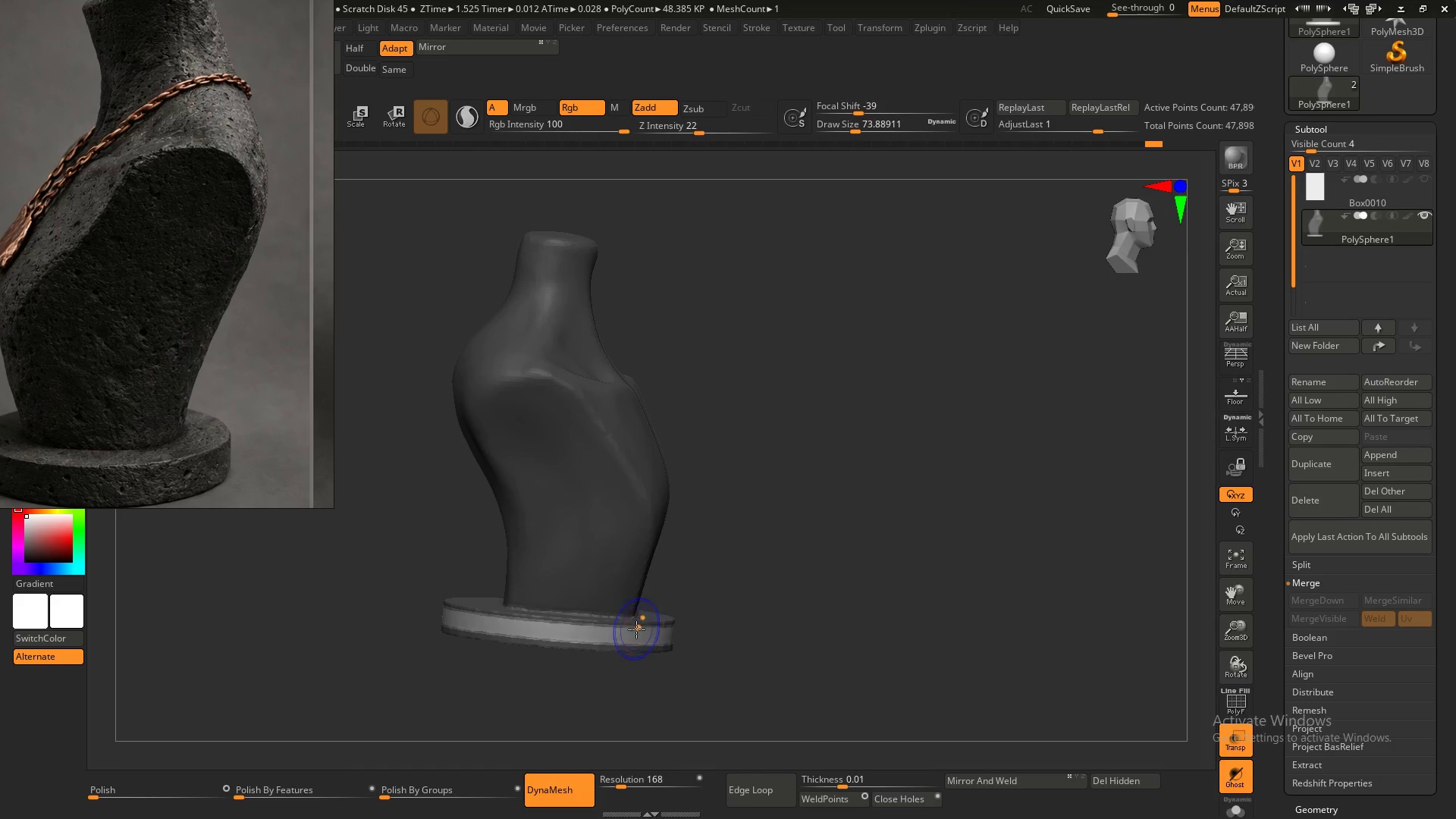 
hold_key(key=ShiftLeft, duration=1.41)
left_click_drag(start_coordinate=[648, 633], to_coordinate=[411, 625])
 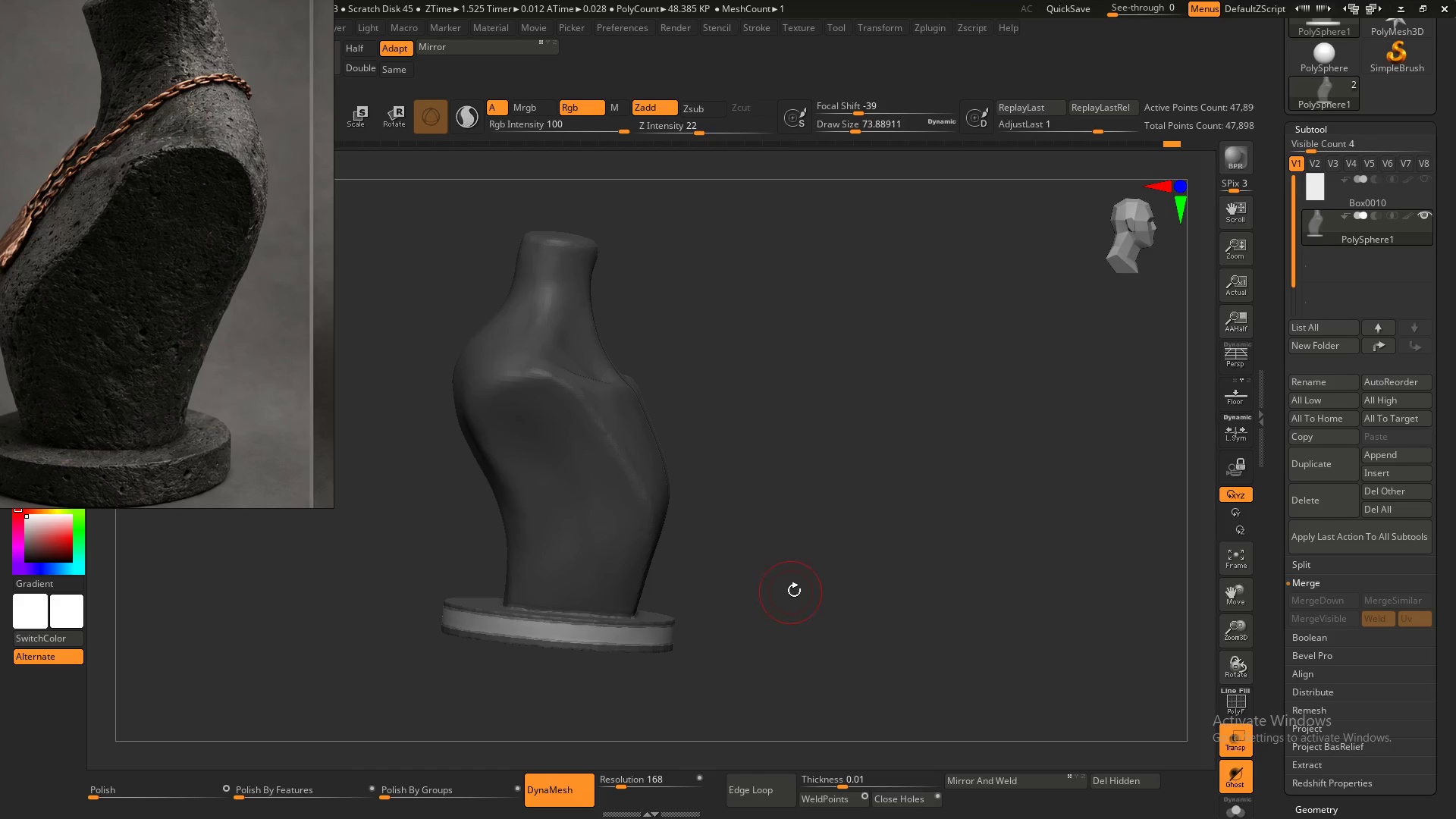 
hold_key(key=ControlLeft, duration=0.38)
left_click_drag(start_coordinate=[799, 595], to_coordinate=[808, 658])
 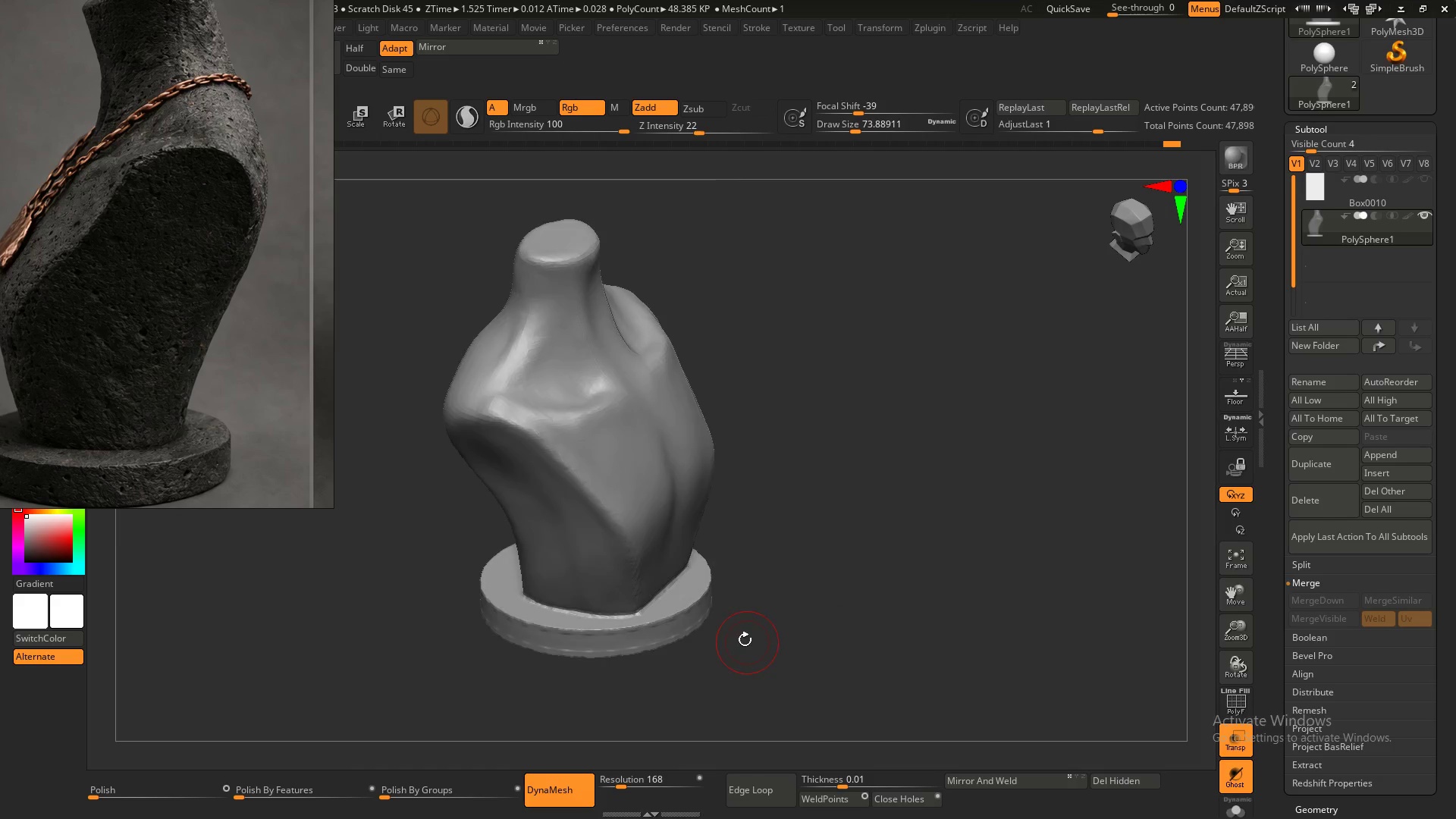 
key(Shift+ShiftLeft)
 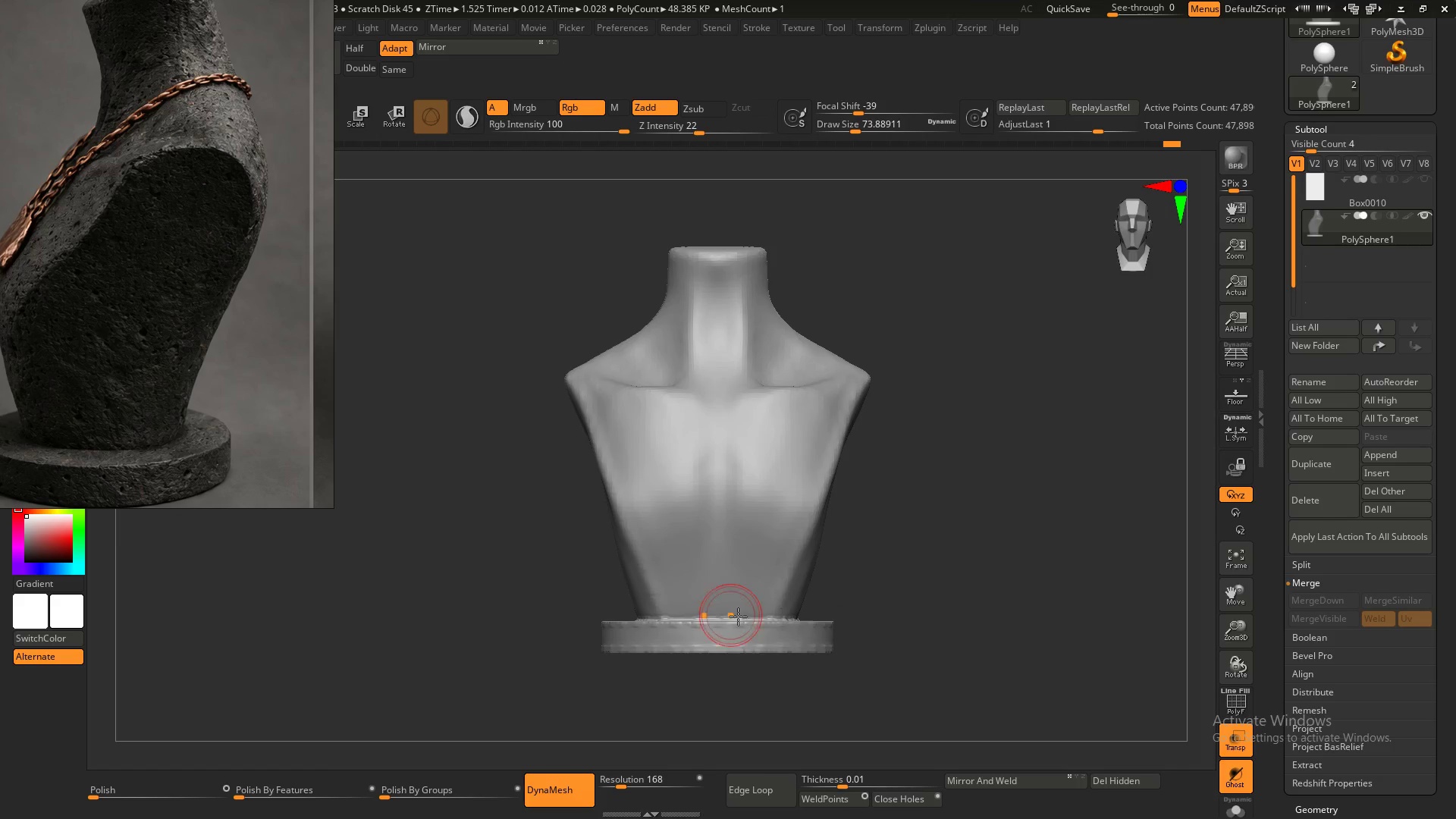 
hold_key(key=AltLeft, duration=0.38)
 